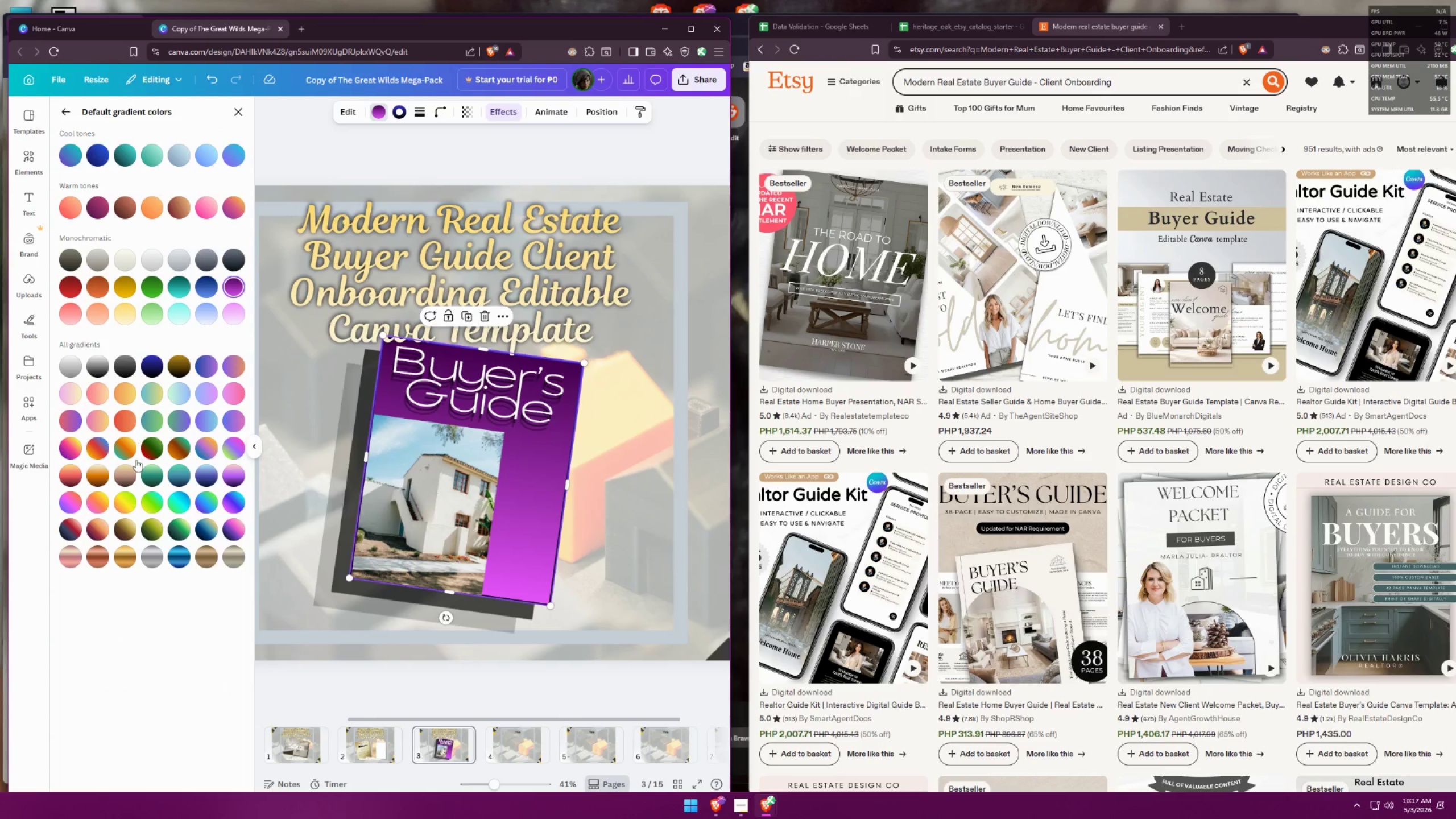 
left_click([156, 364])
 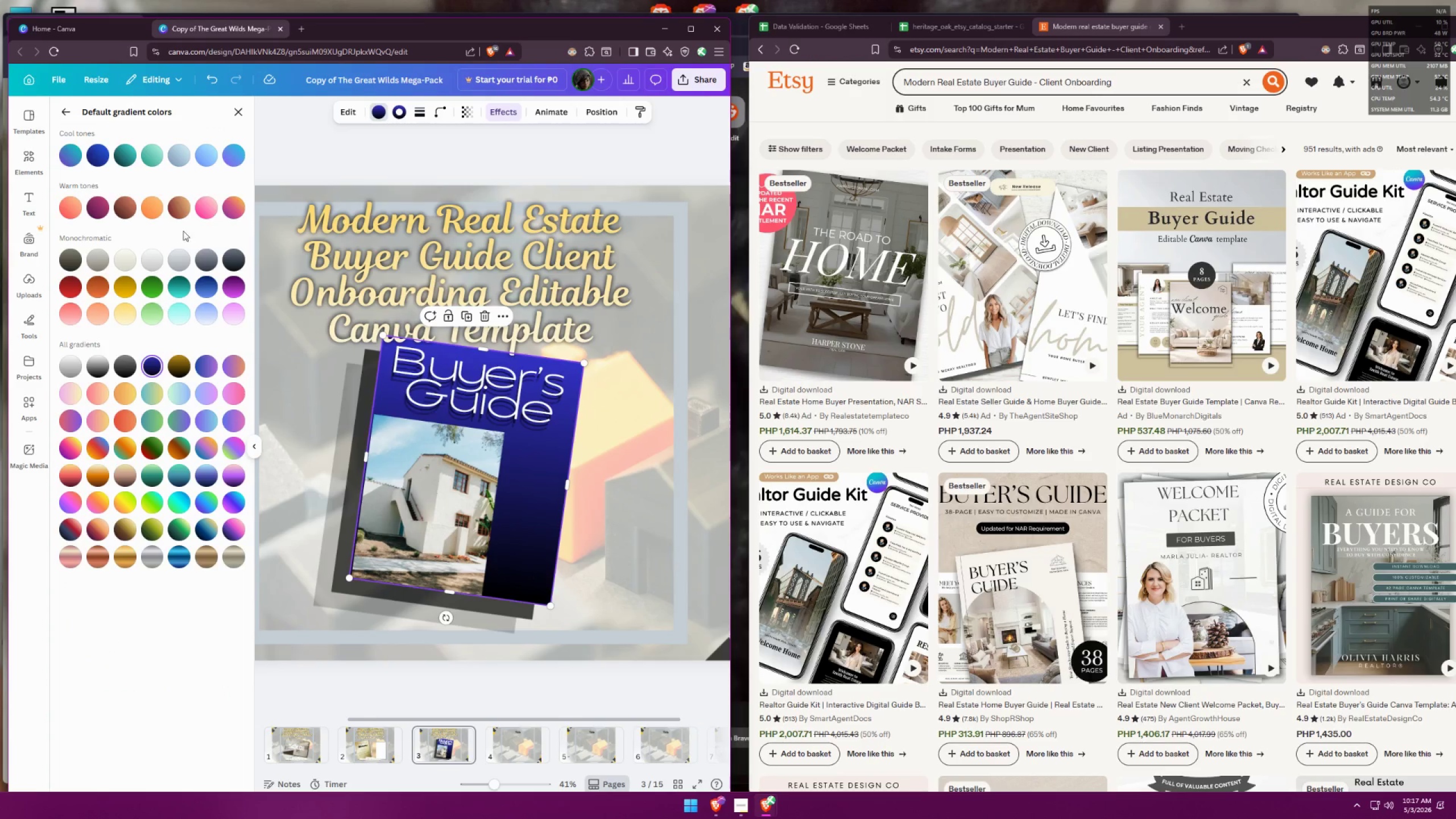 
left_click([86, 158])
 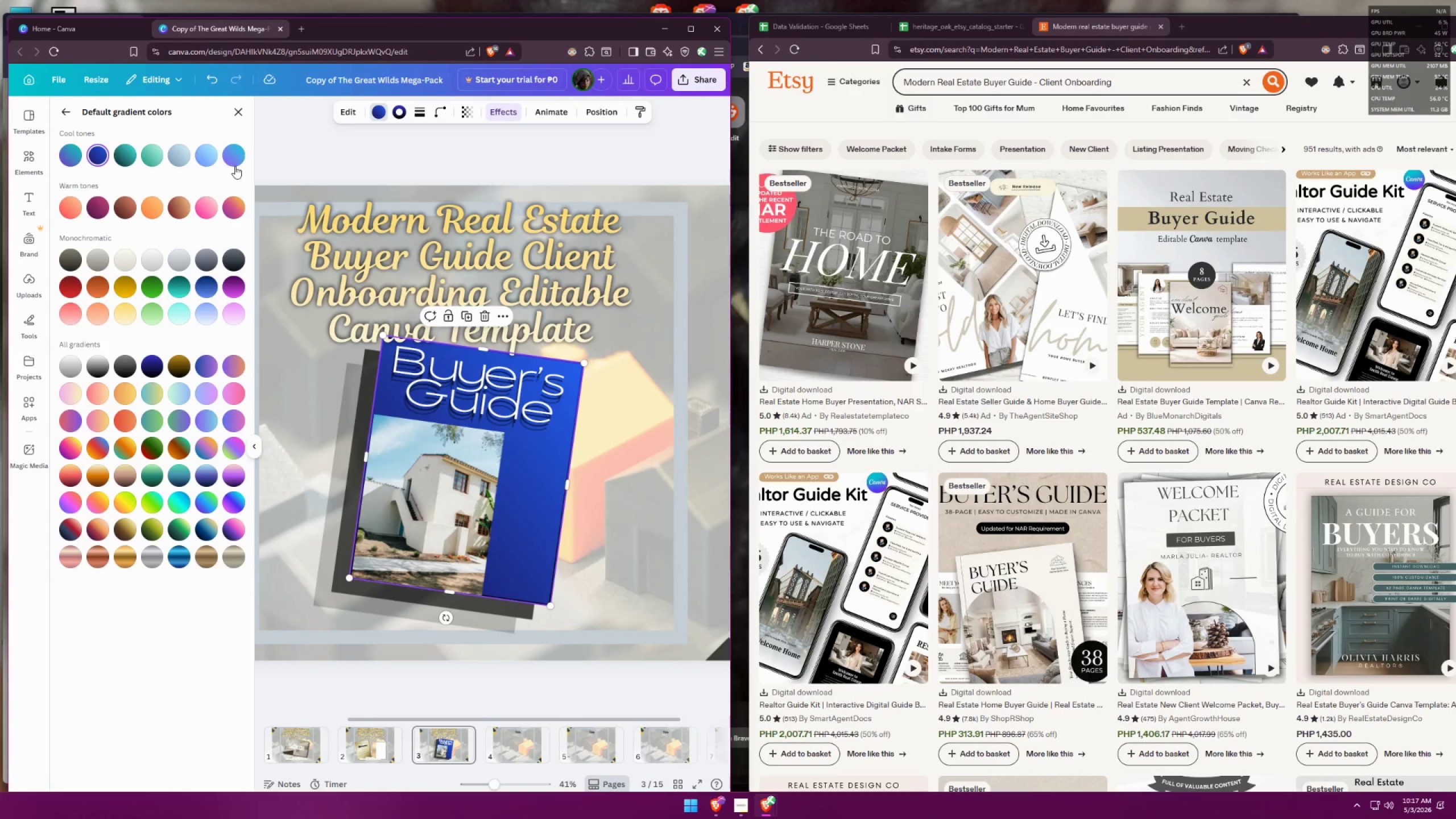 
left_click([235, 166])
 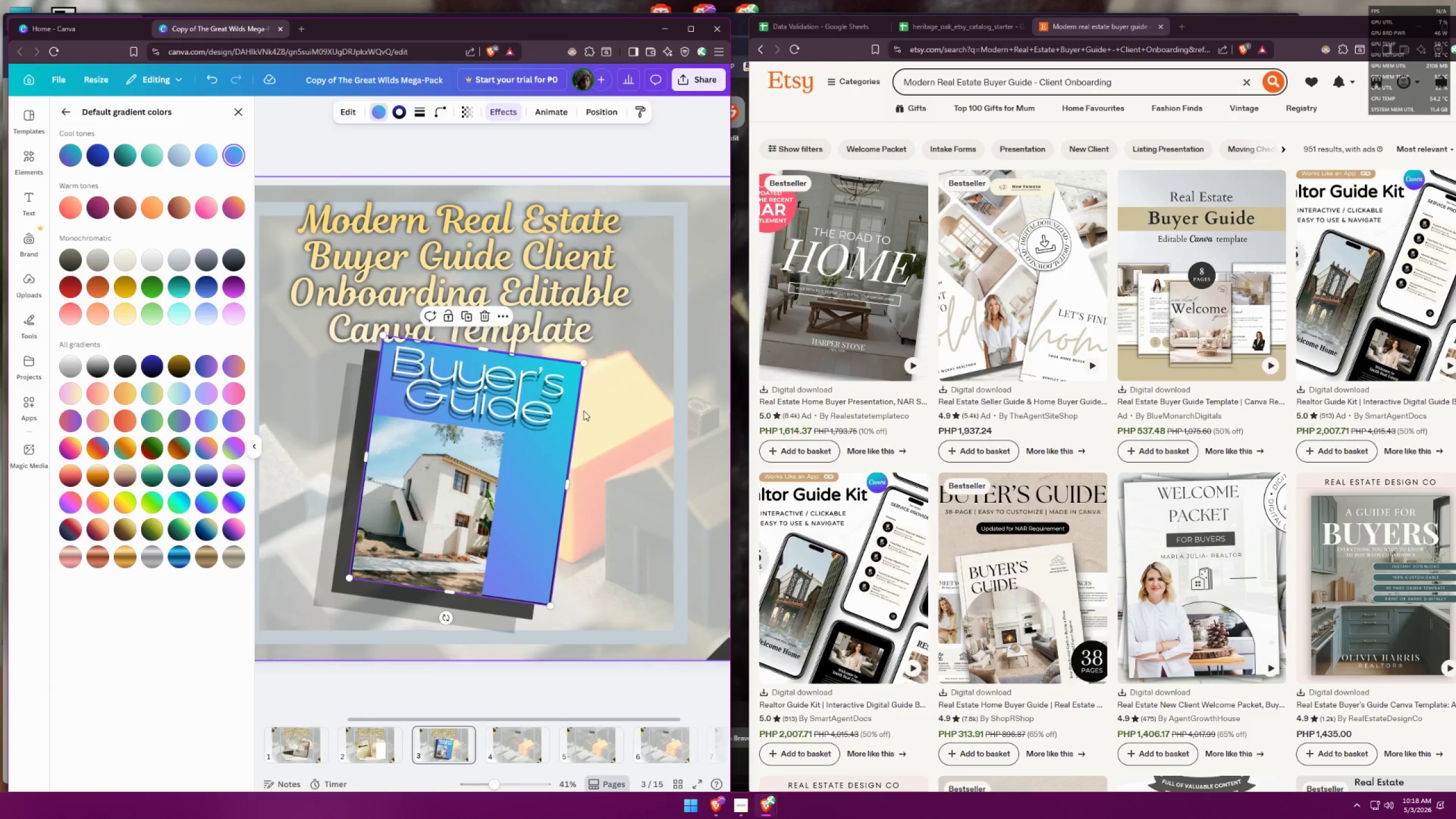 
double_click([605, 411])
 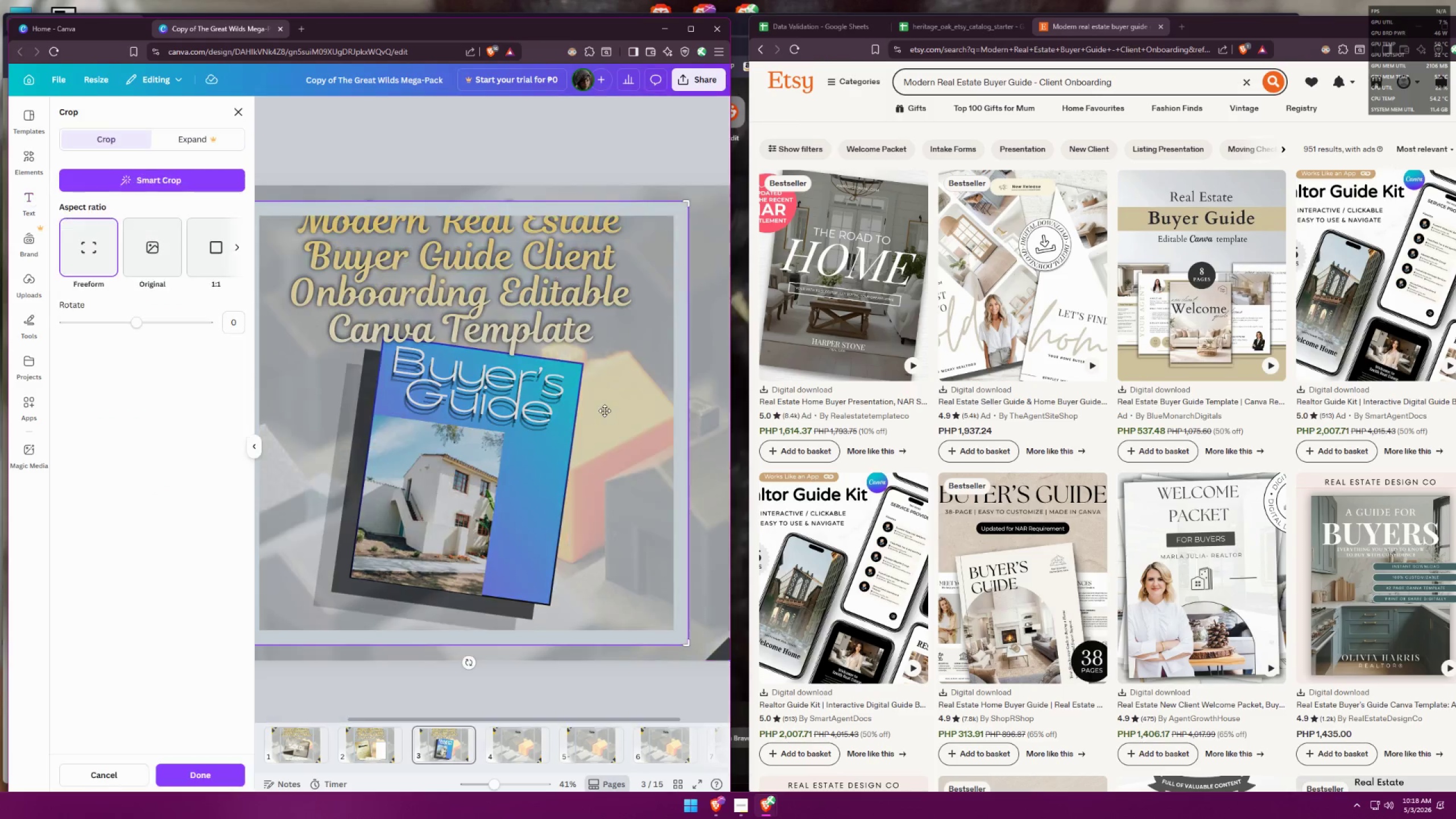 
key(Control+ControlLeft)
 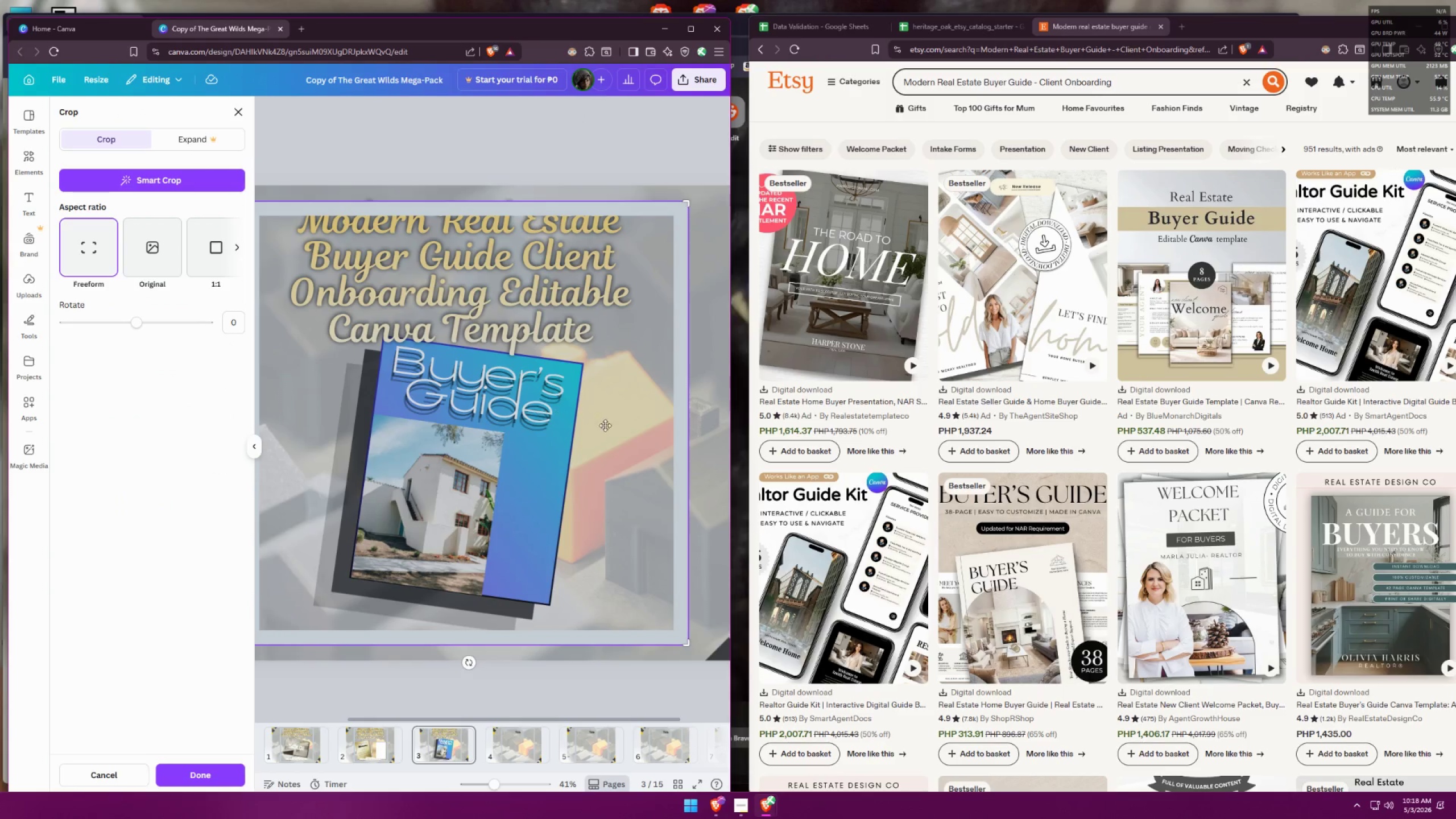 
left_click([634, 430])
 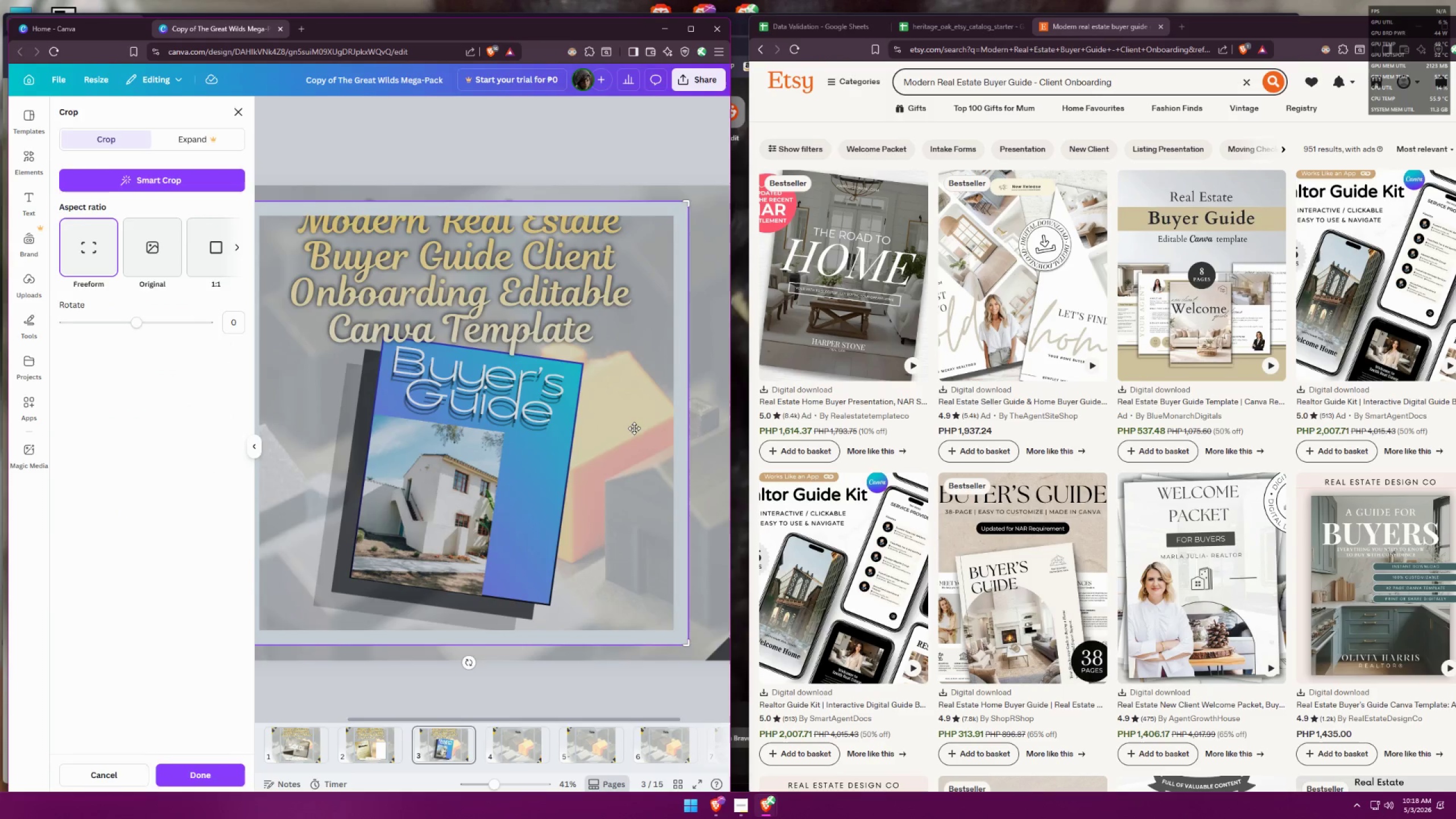 
key(Escape)
 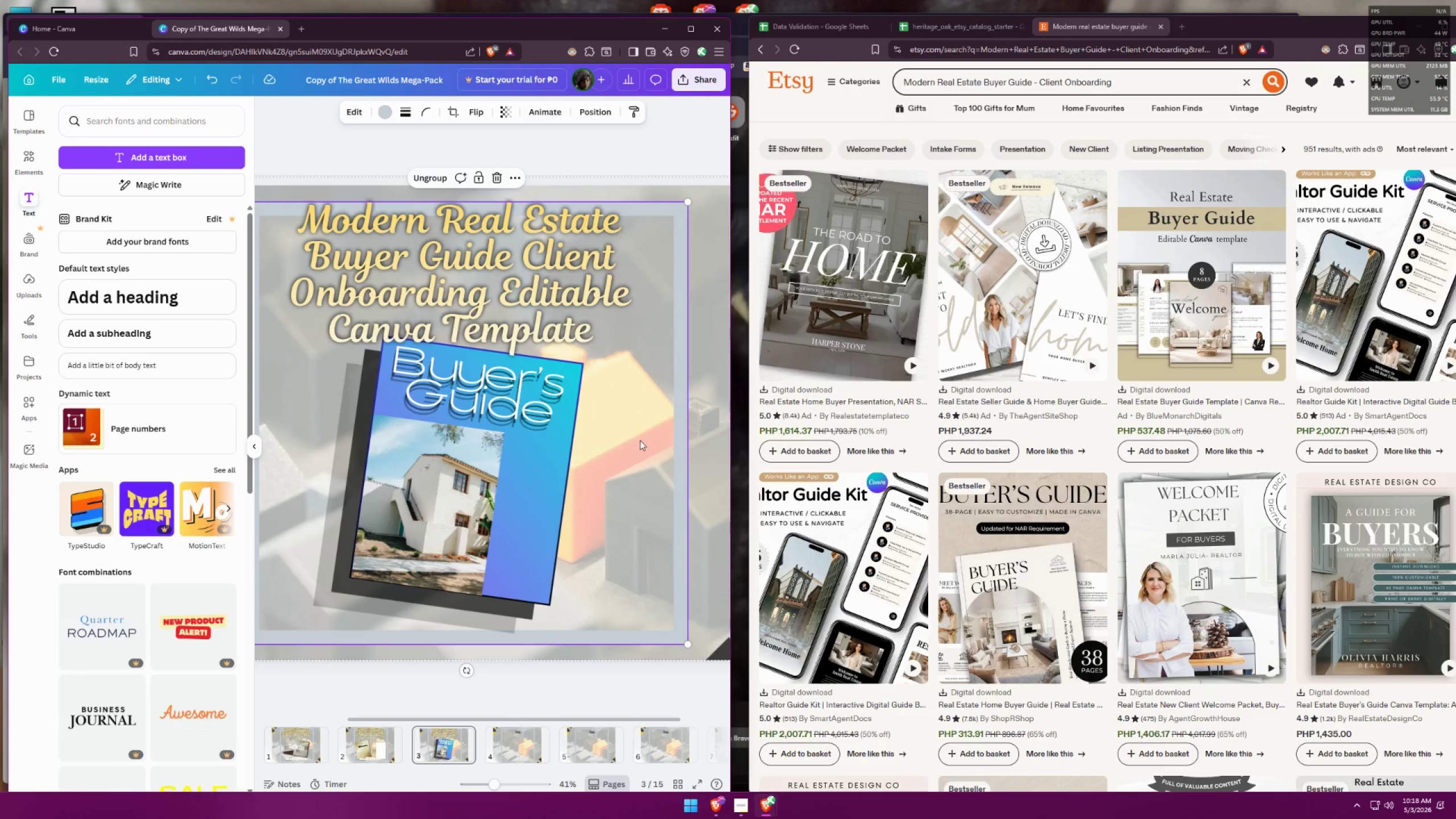 
hold_key(key=ControlLeft, duration=1.5)
scroll: coordinate [532, 441], scroll_direction: down, amount: 4.0
 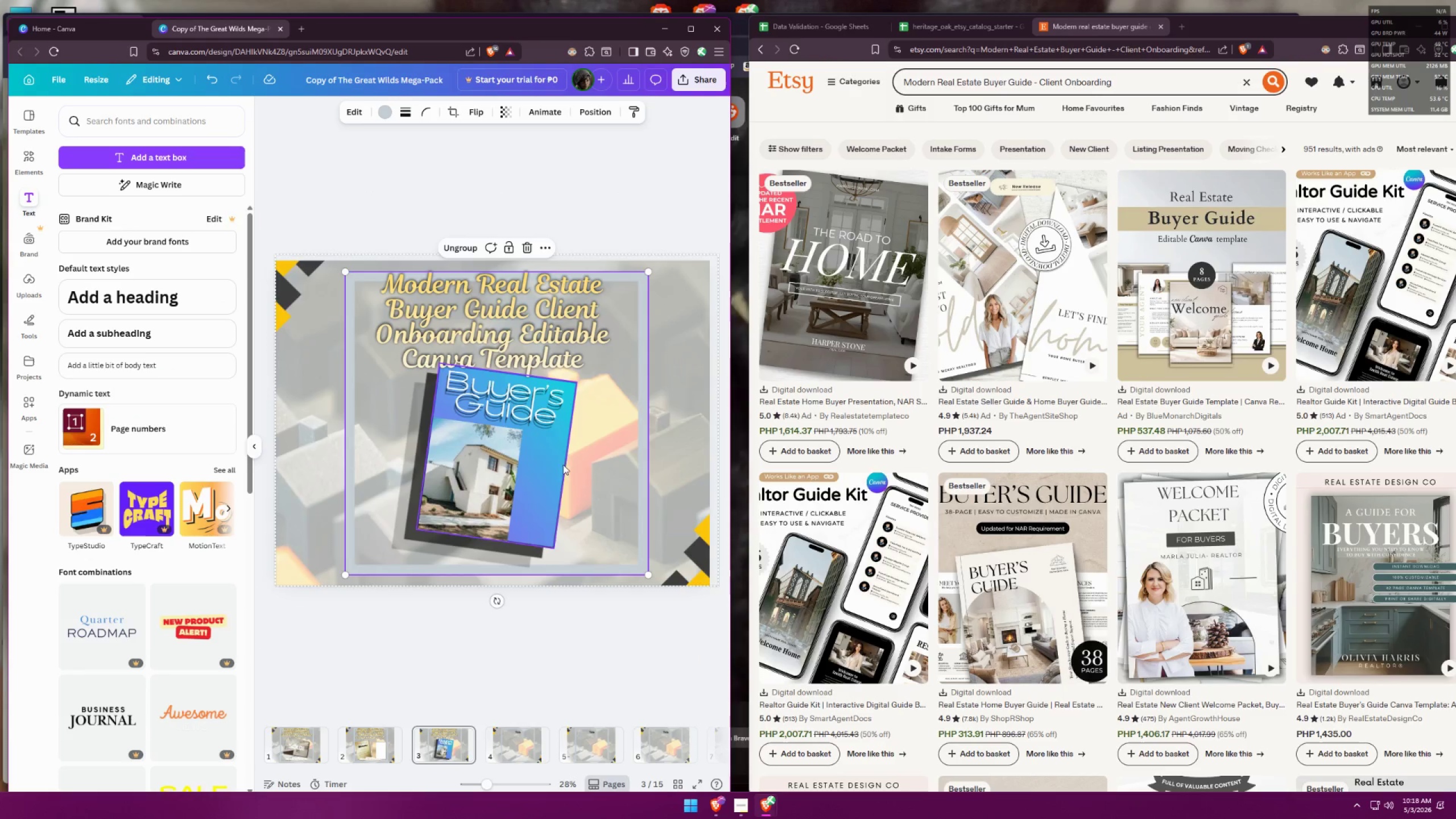 
key(Control+ControlLeft)
 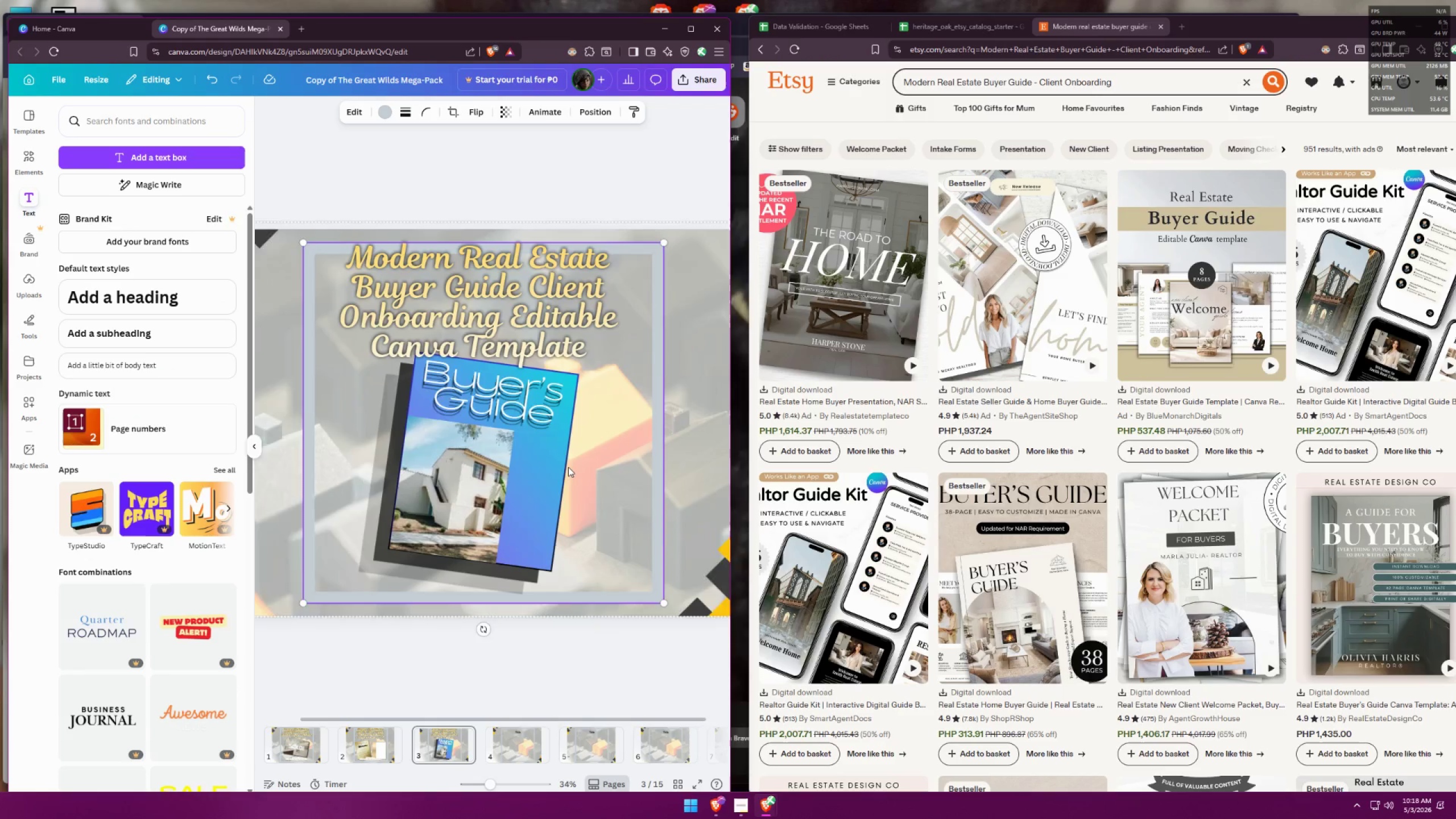 
key(Control+ControlLeft)
 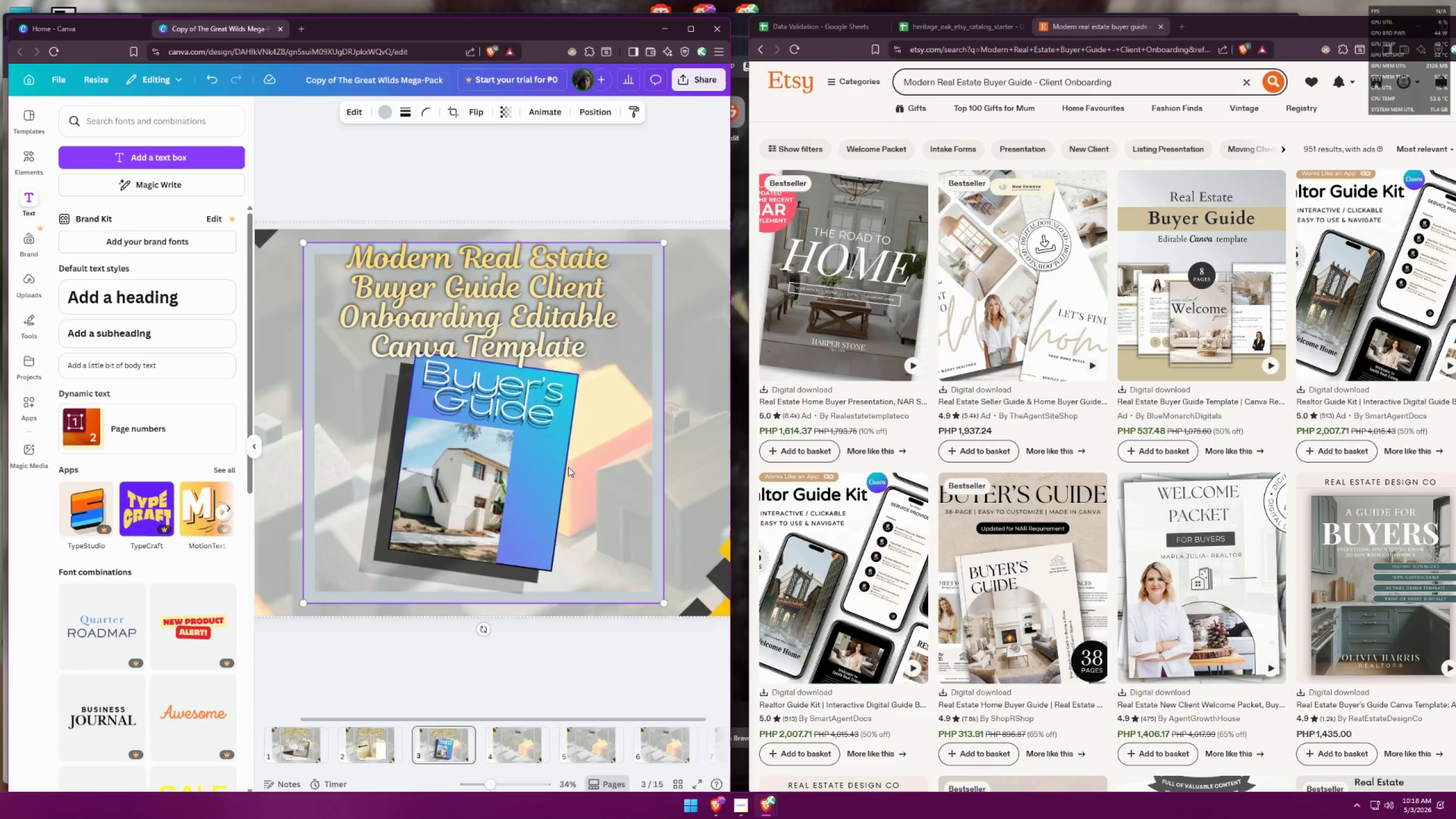 
key(Control+ControlLeft)
 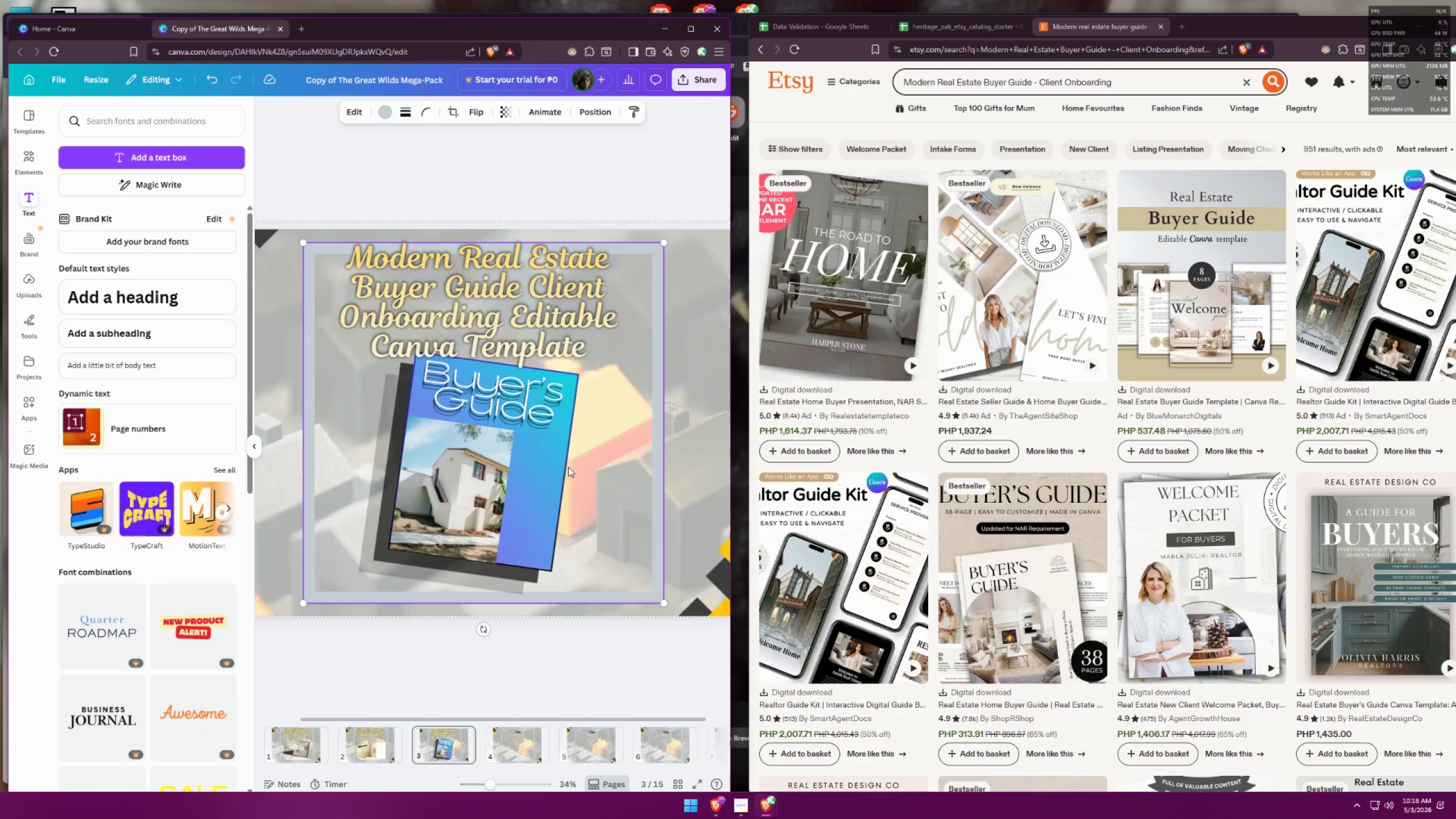 
key(Control+ControlLeft)
 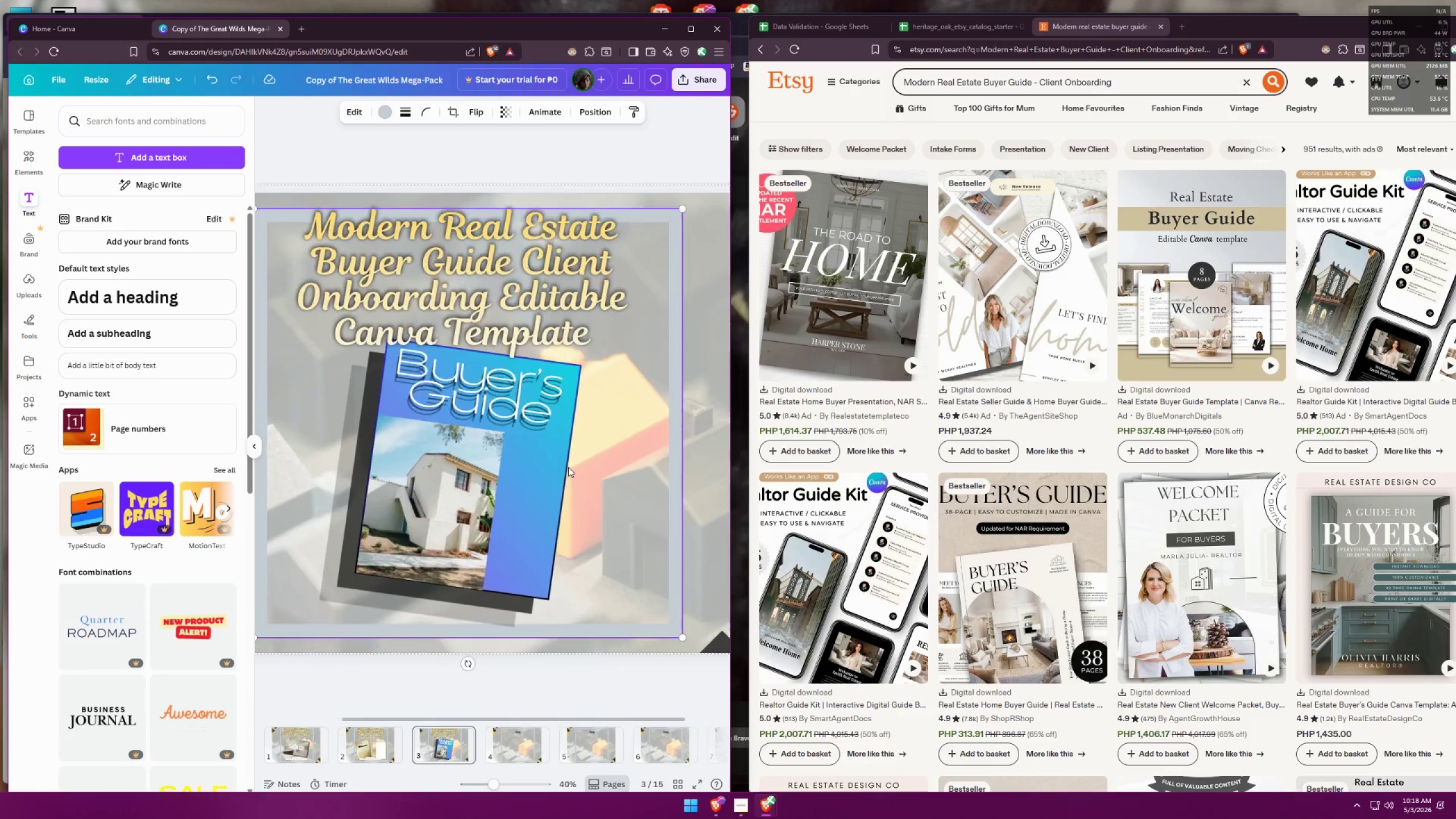 
key(Control+ControlLeft)
 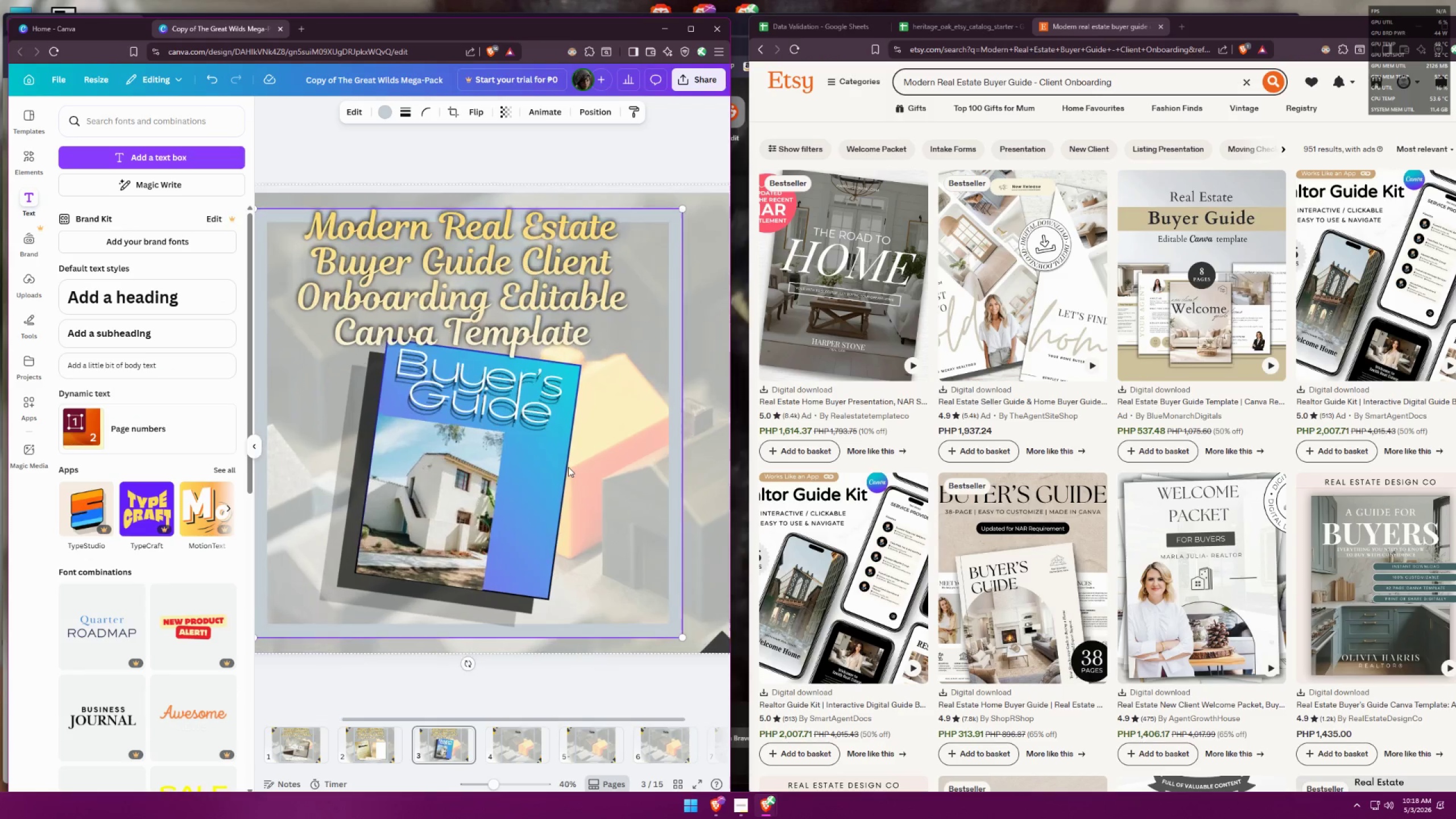 
key(Control+ControlLeft)
 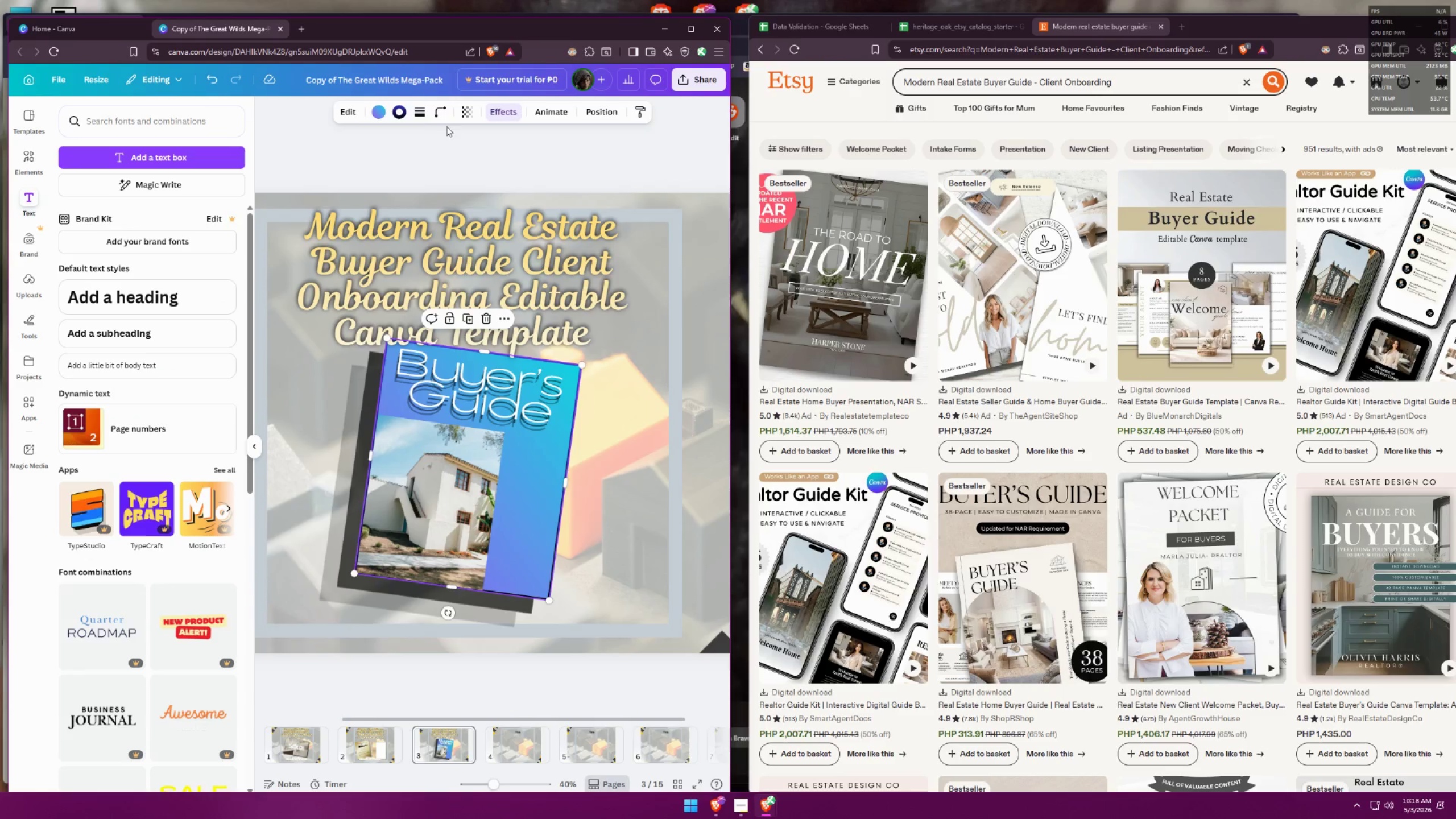 
scroll: coordinate [568, 467], scroll_direction: up, amount: 2.0
 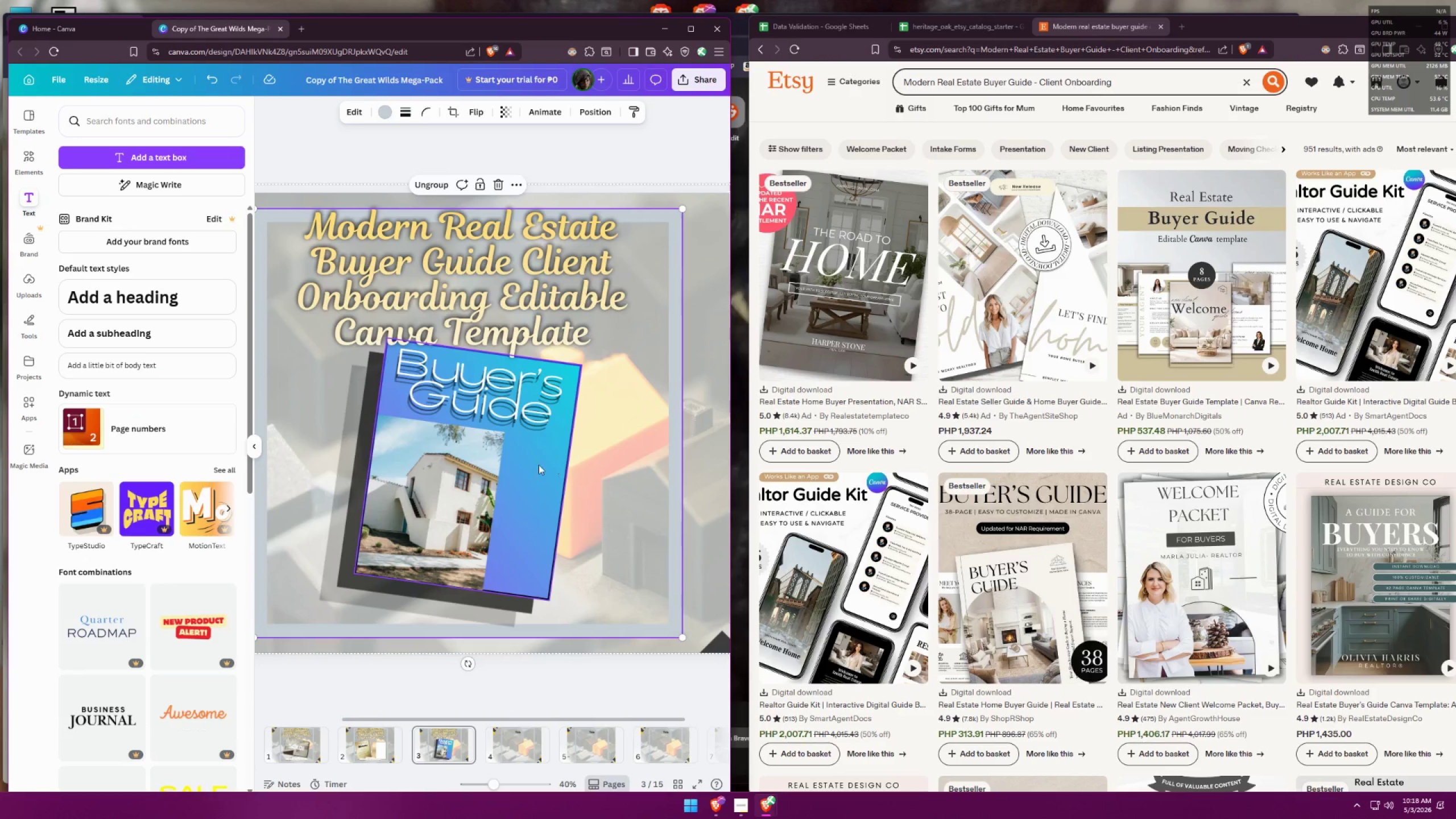 
left_click([383, 113])
 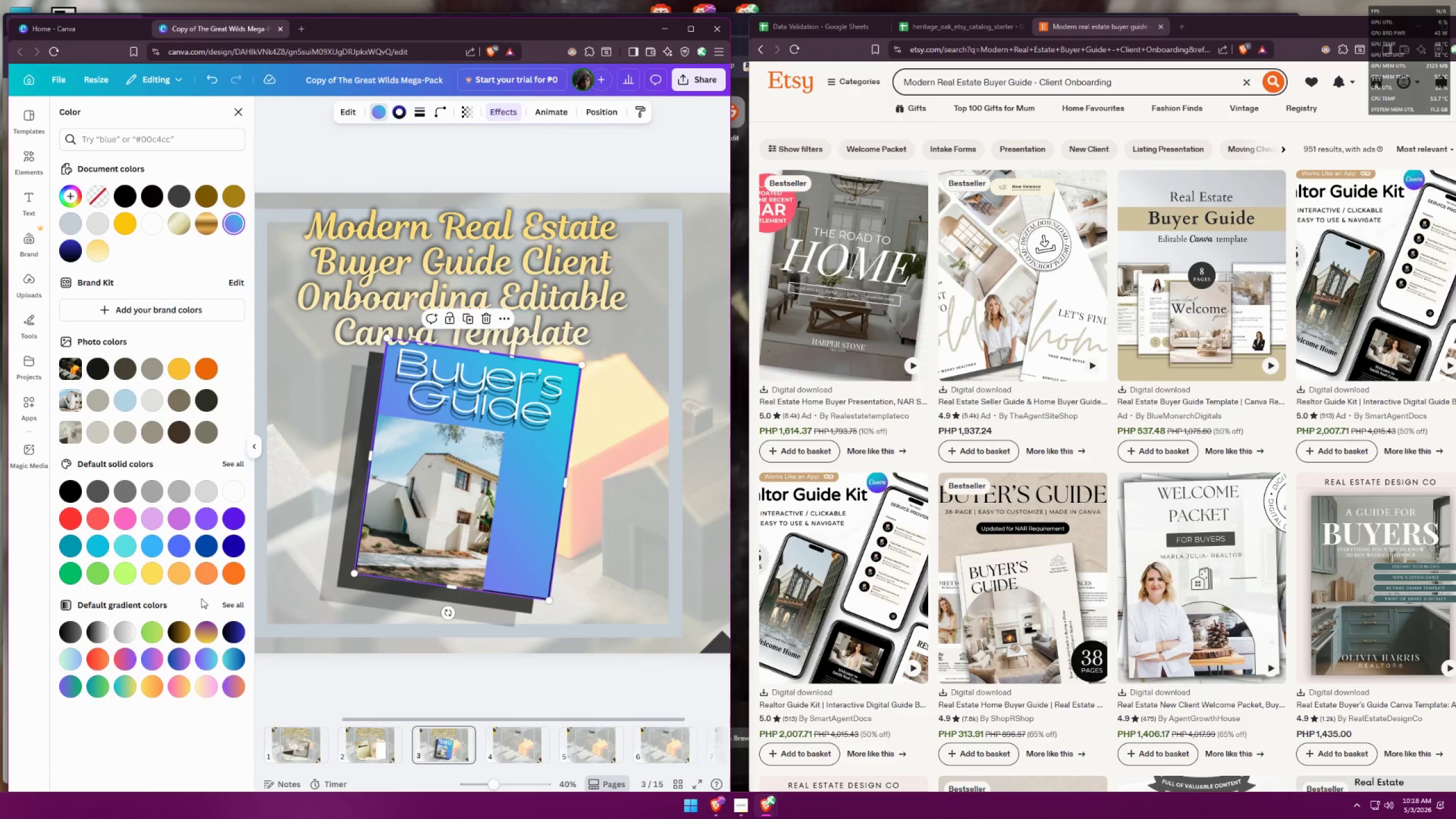 
left_click([213, 635])
 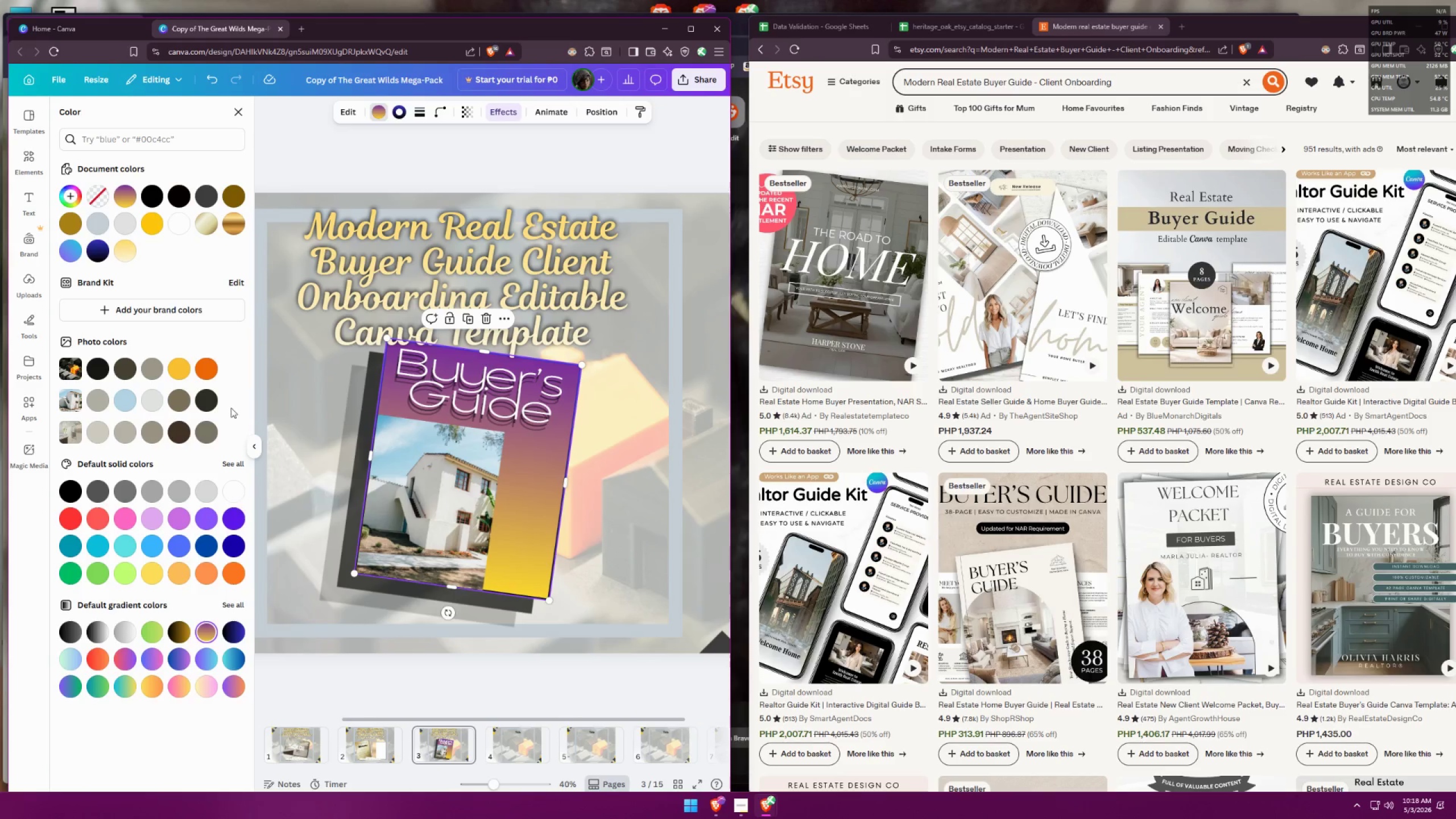 
left_click([183, 371])
 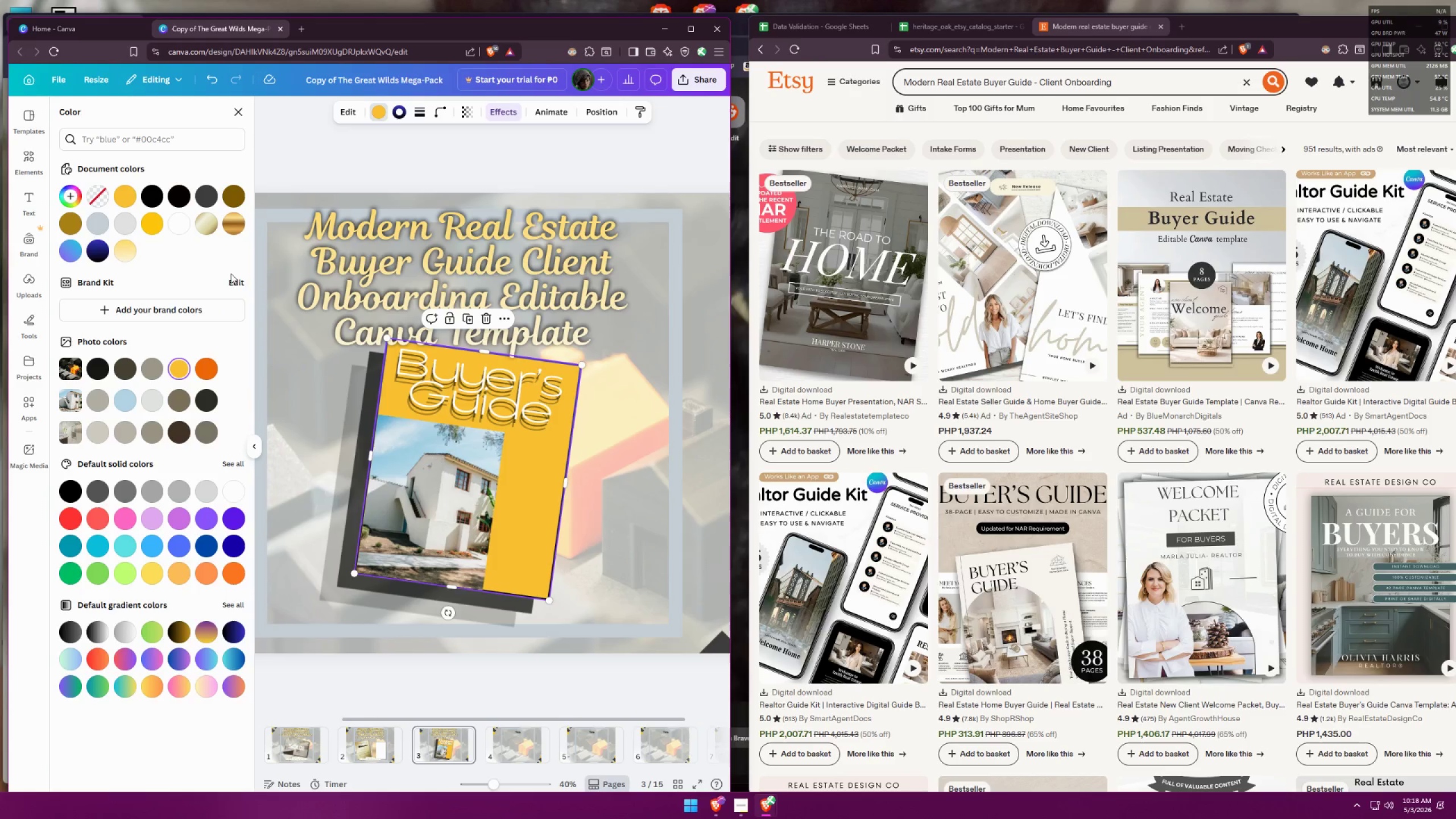 
mouse_move([253, 218])
 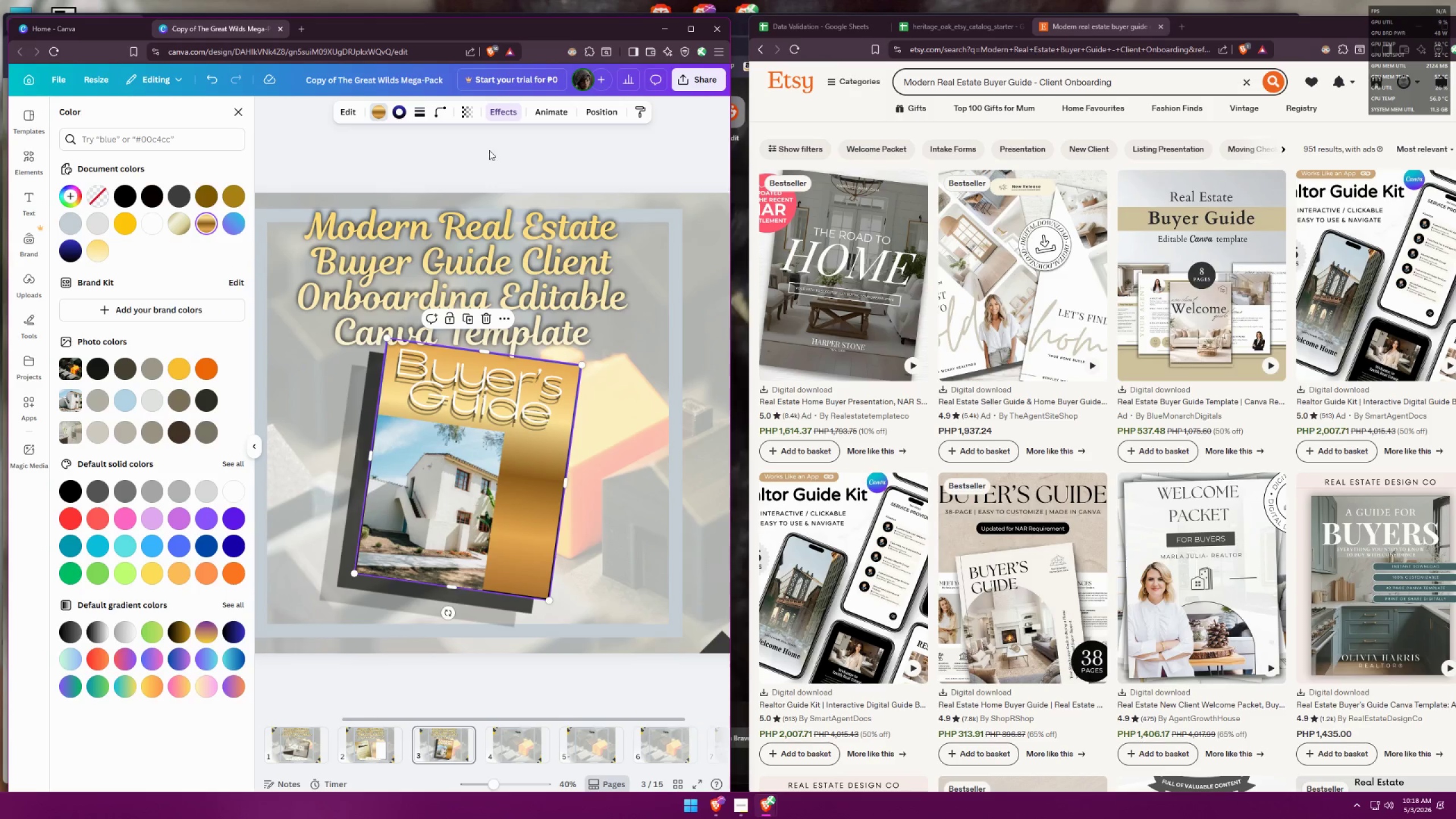 
left_click([495, 142])
 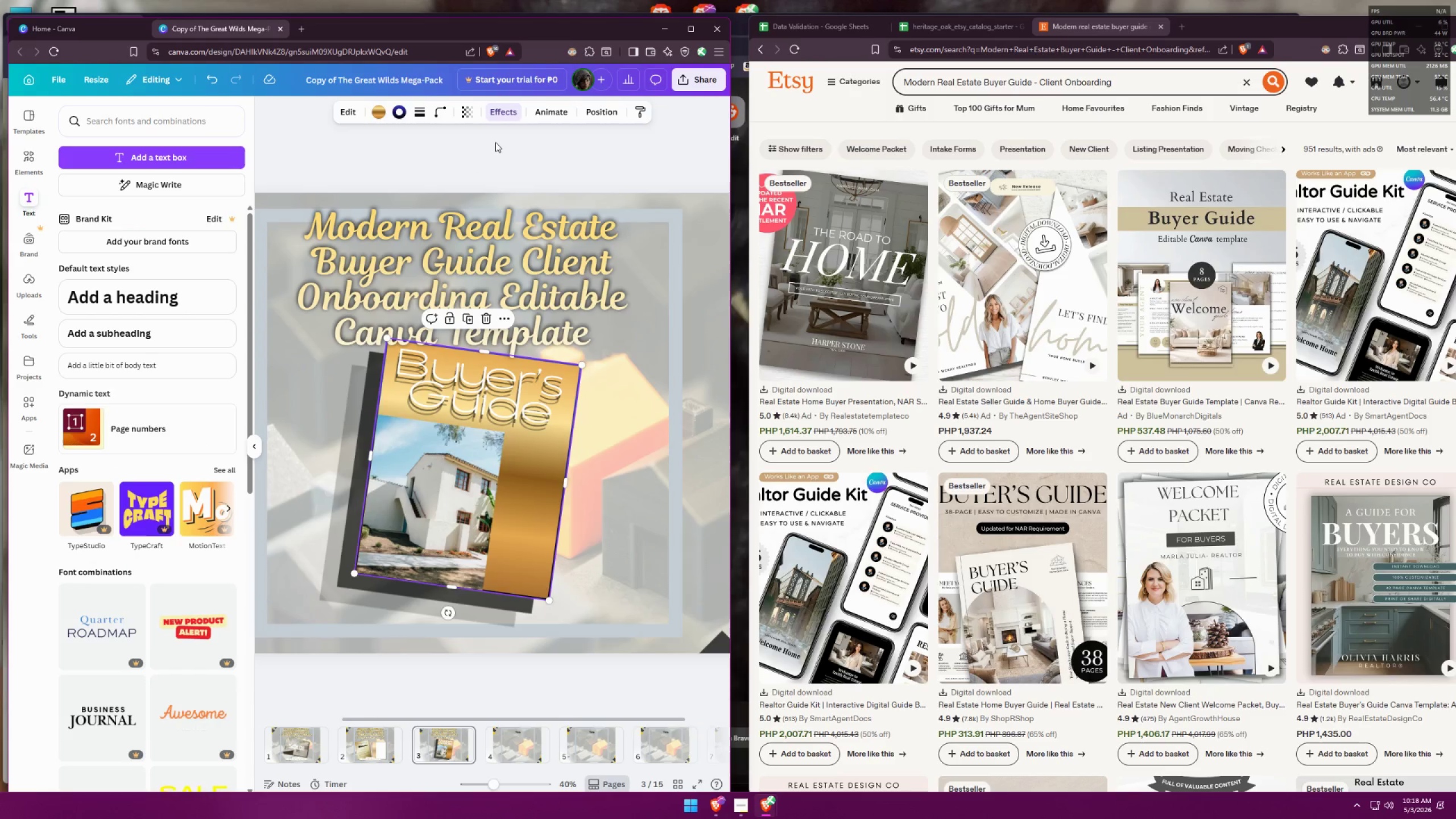 
key(Control+Z)
 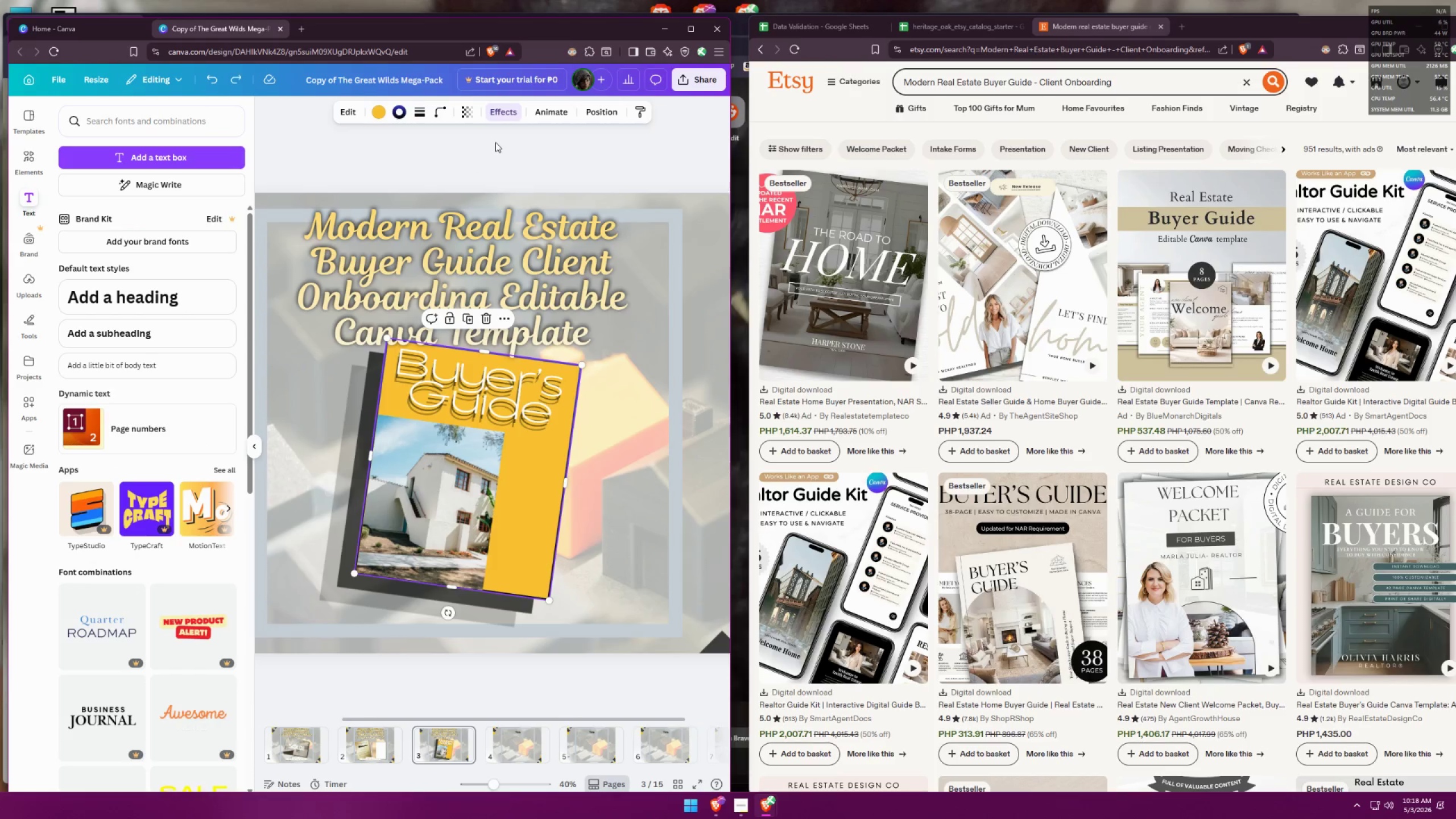 
key(Control+Z)
 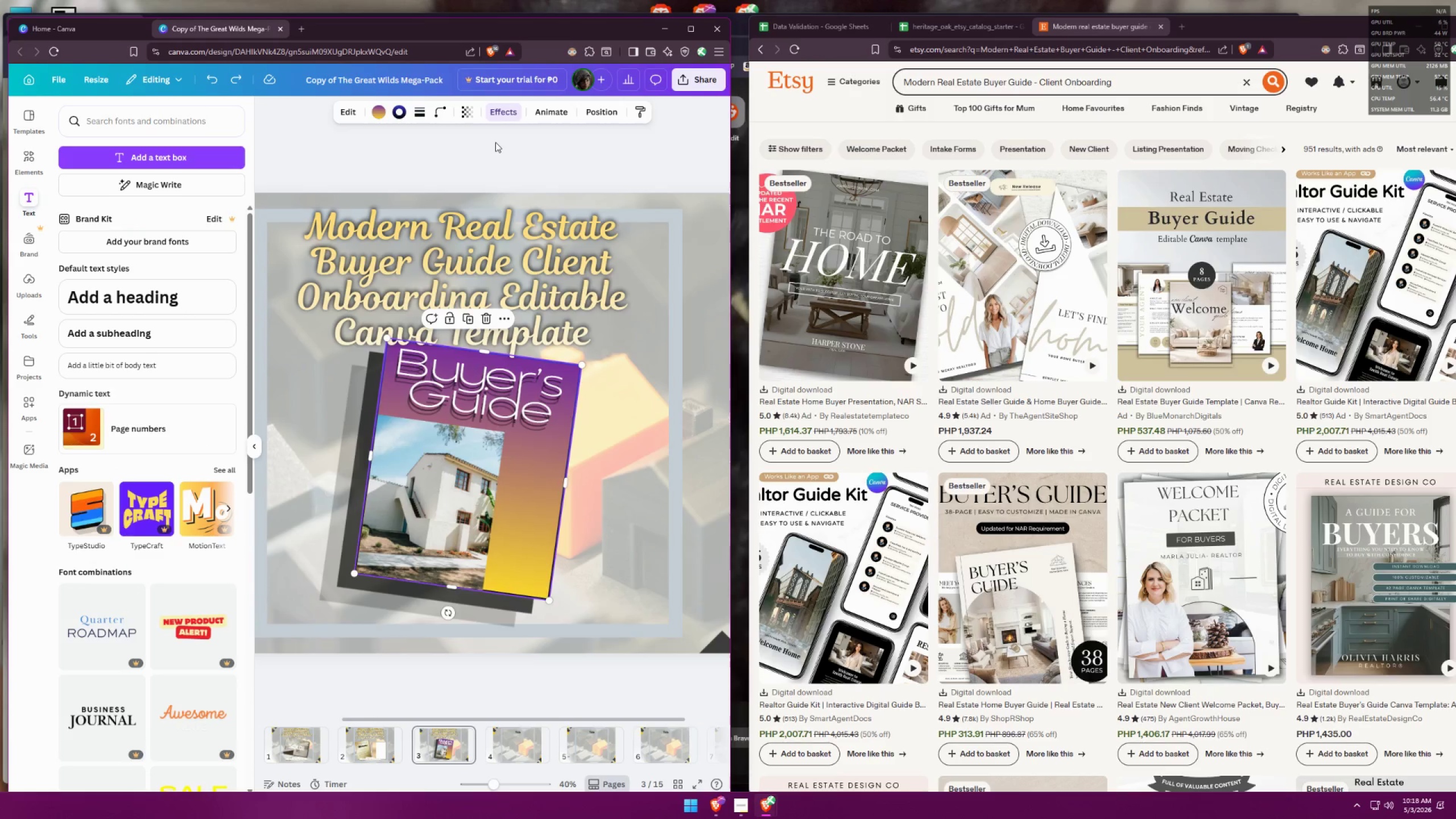 
key(Control+Z)
 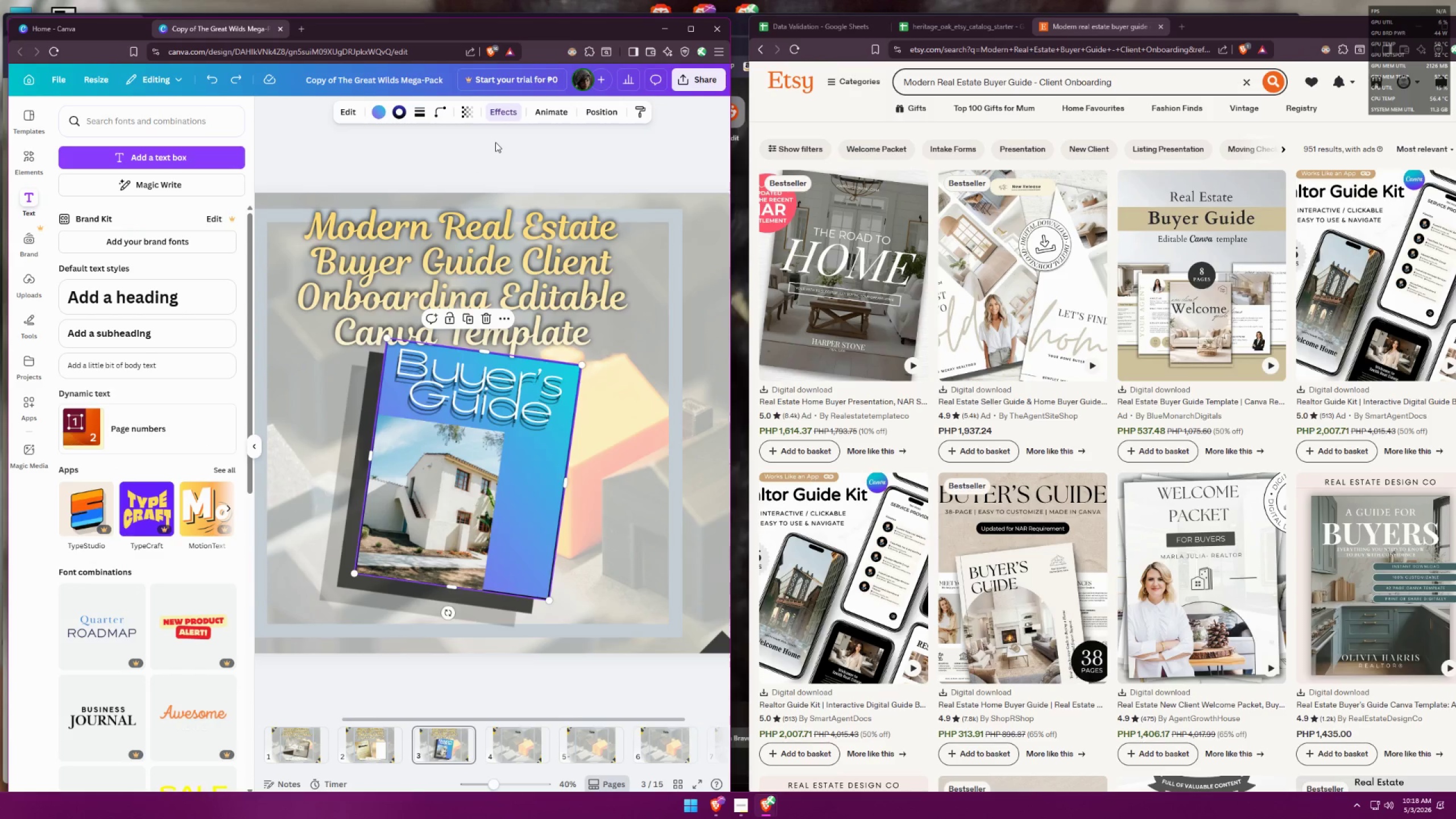 
key(Control+Z)
 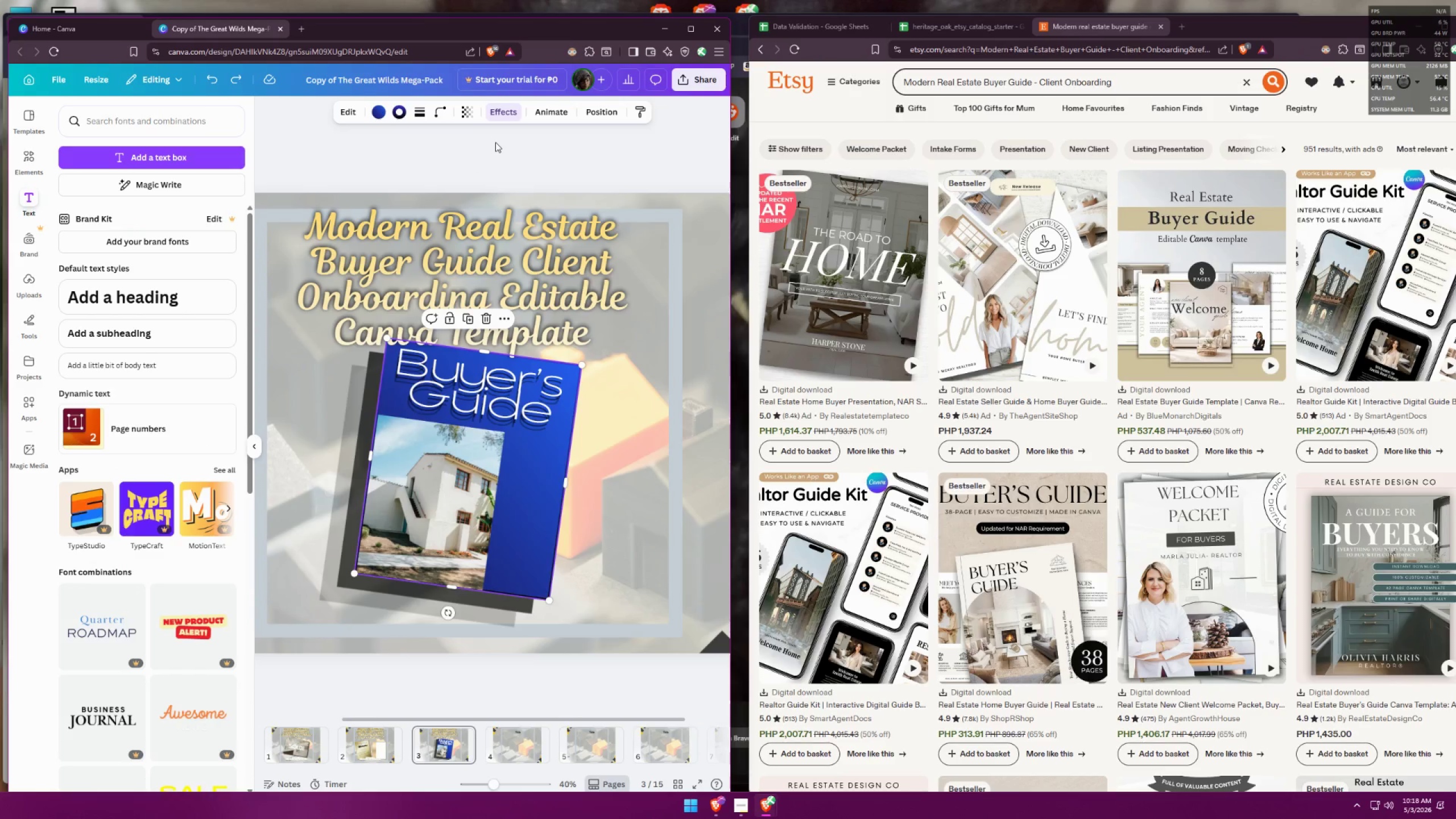 
key(Control+Z)
 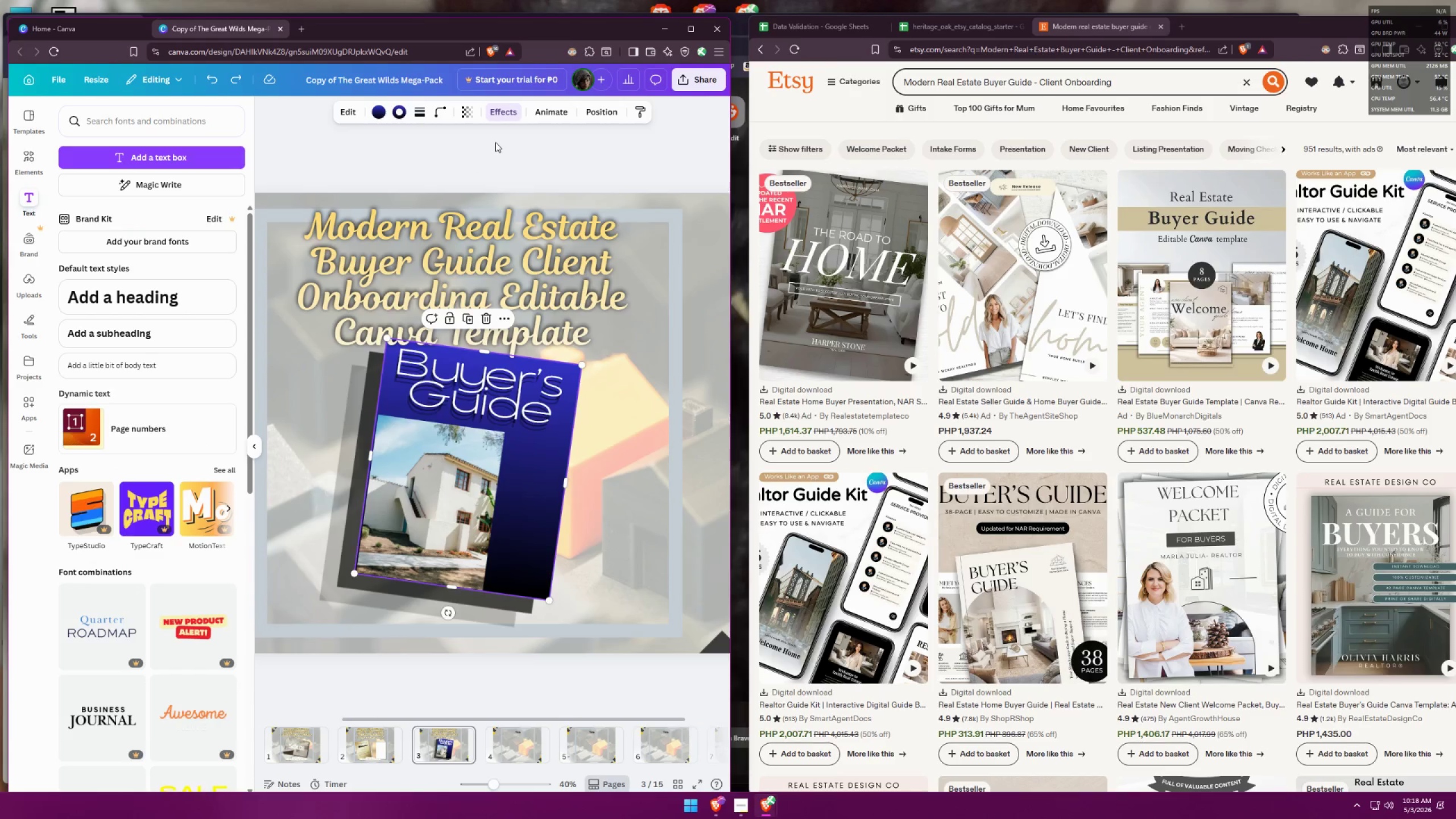 
key(Control+Z)
 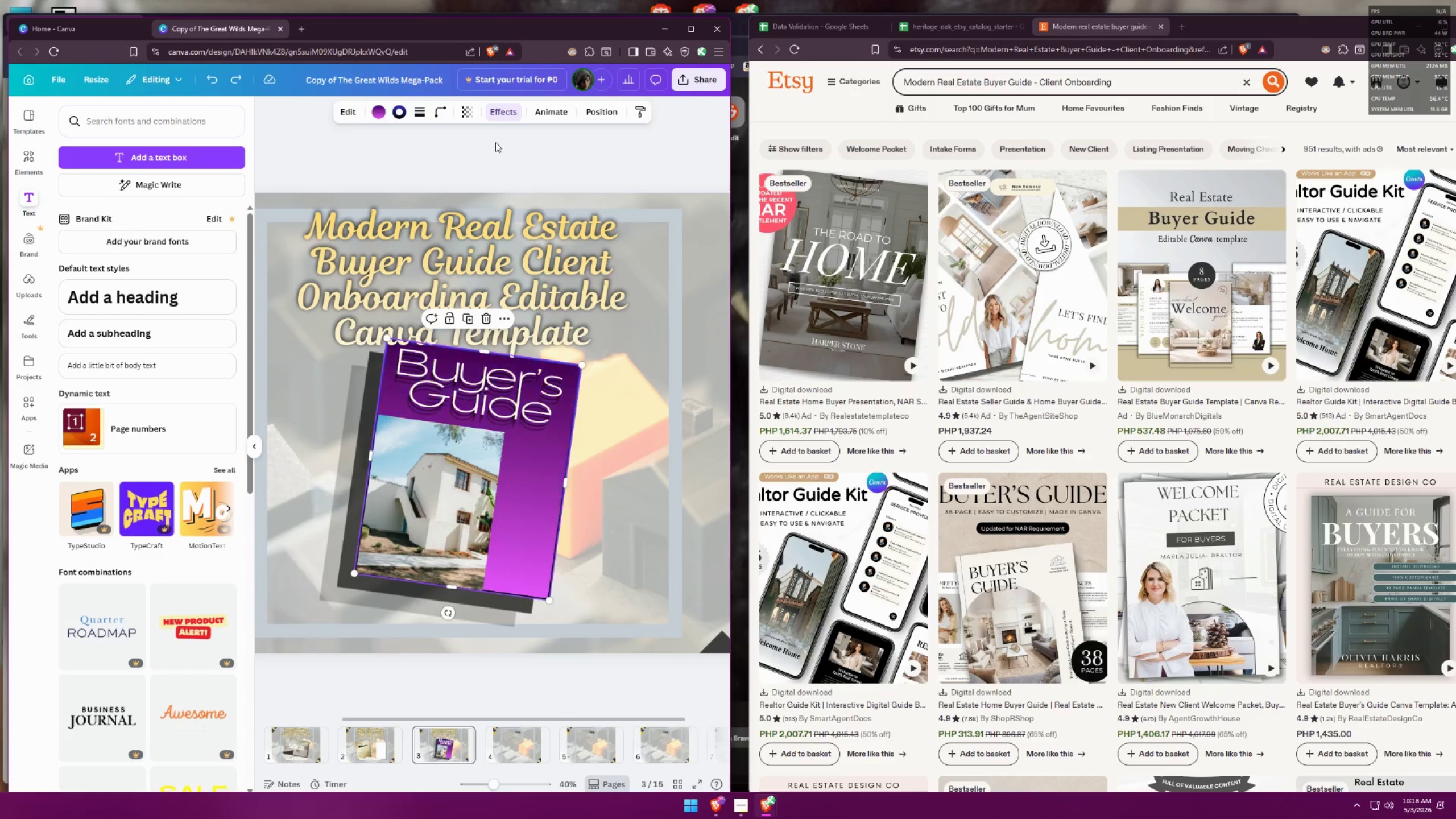 
key(Control+Z)
 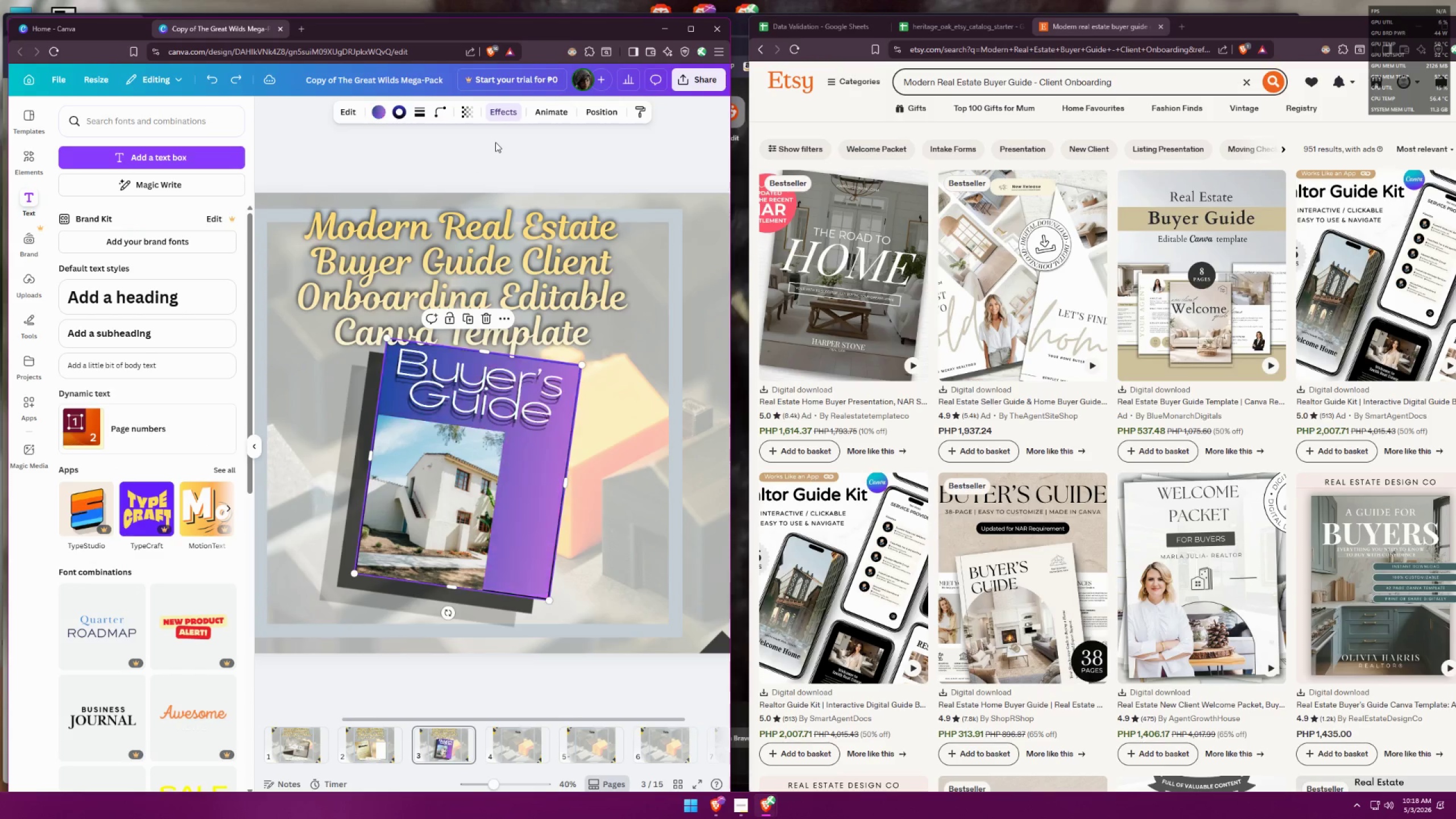 
key(Control+Z)
 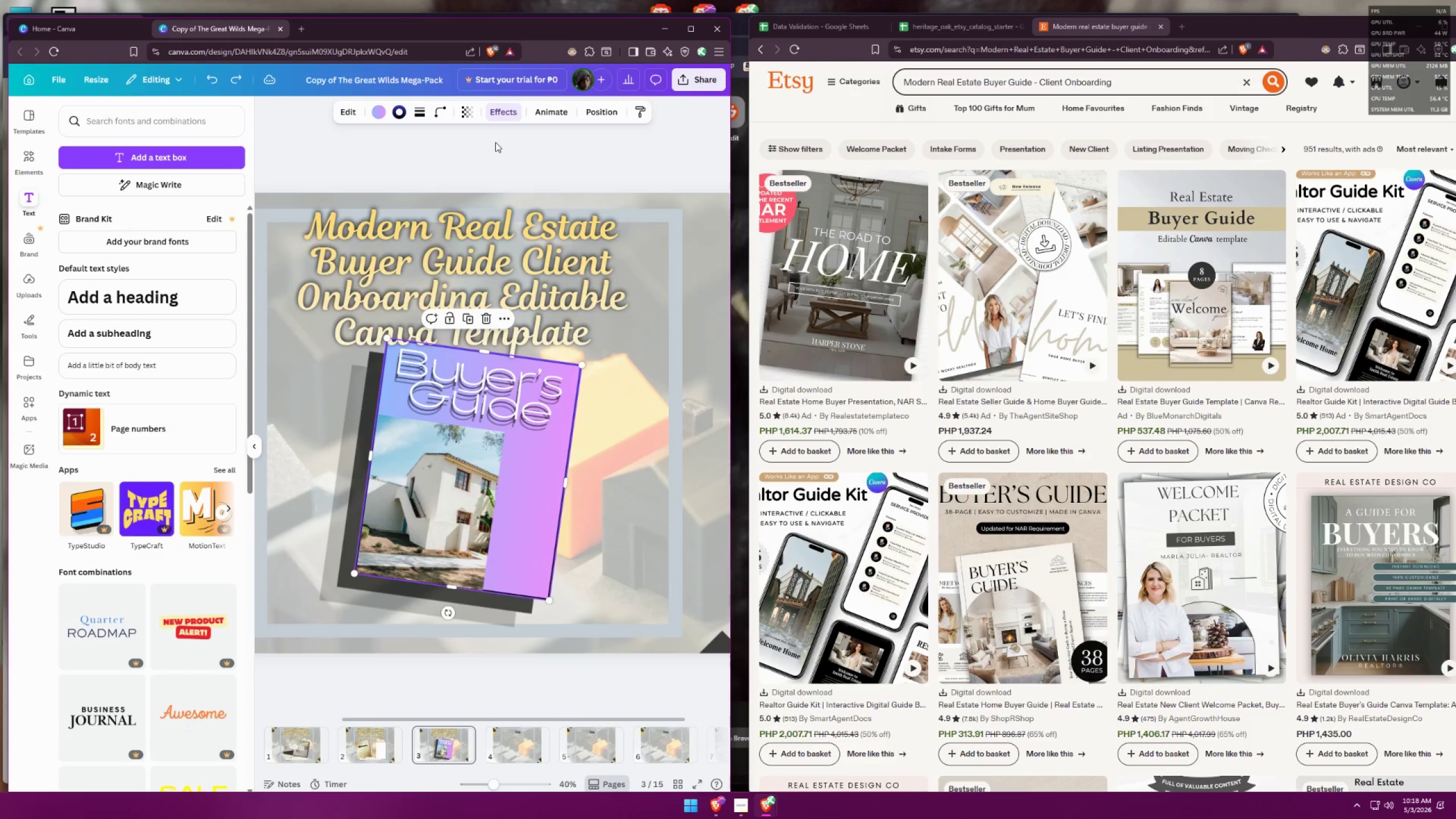 
key(Control+Z)
 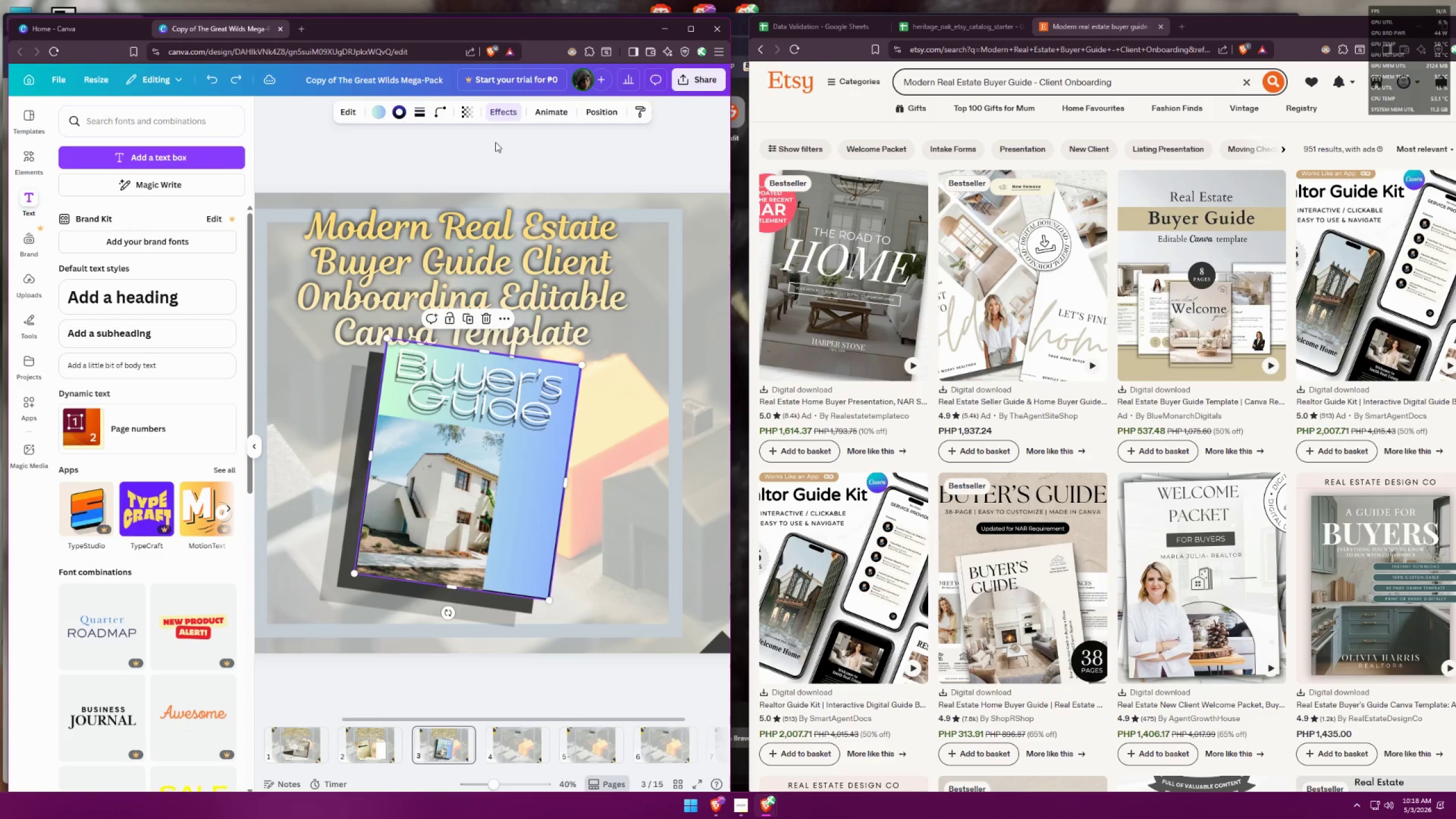 
key(Control+Z)
 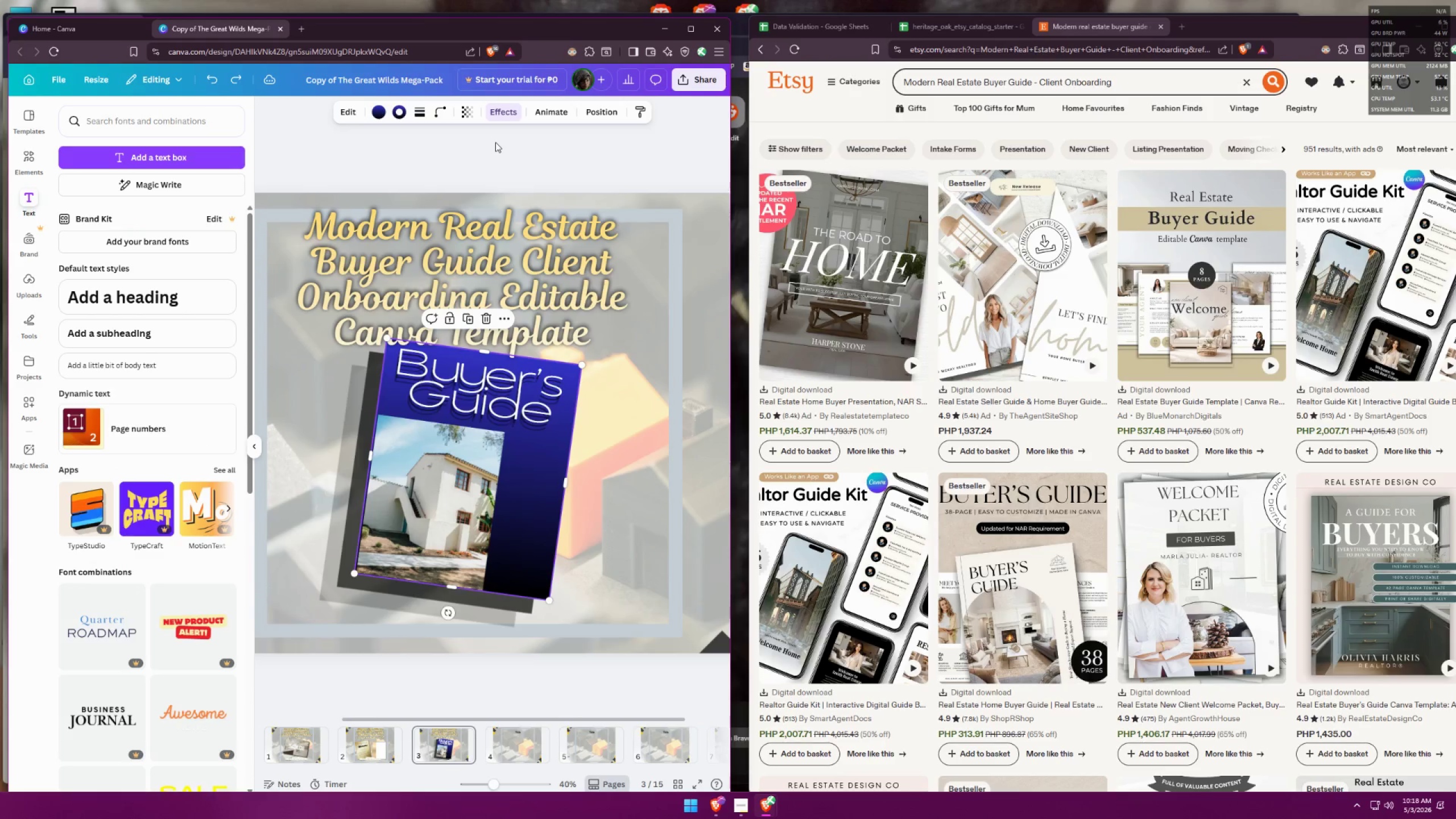 
key(Control+Z)
 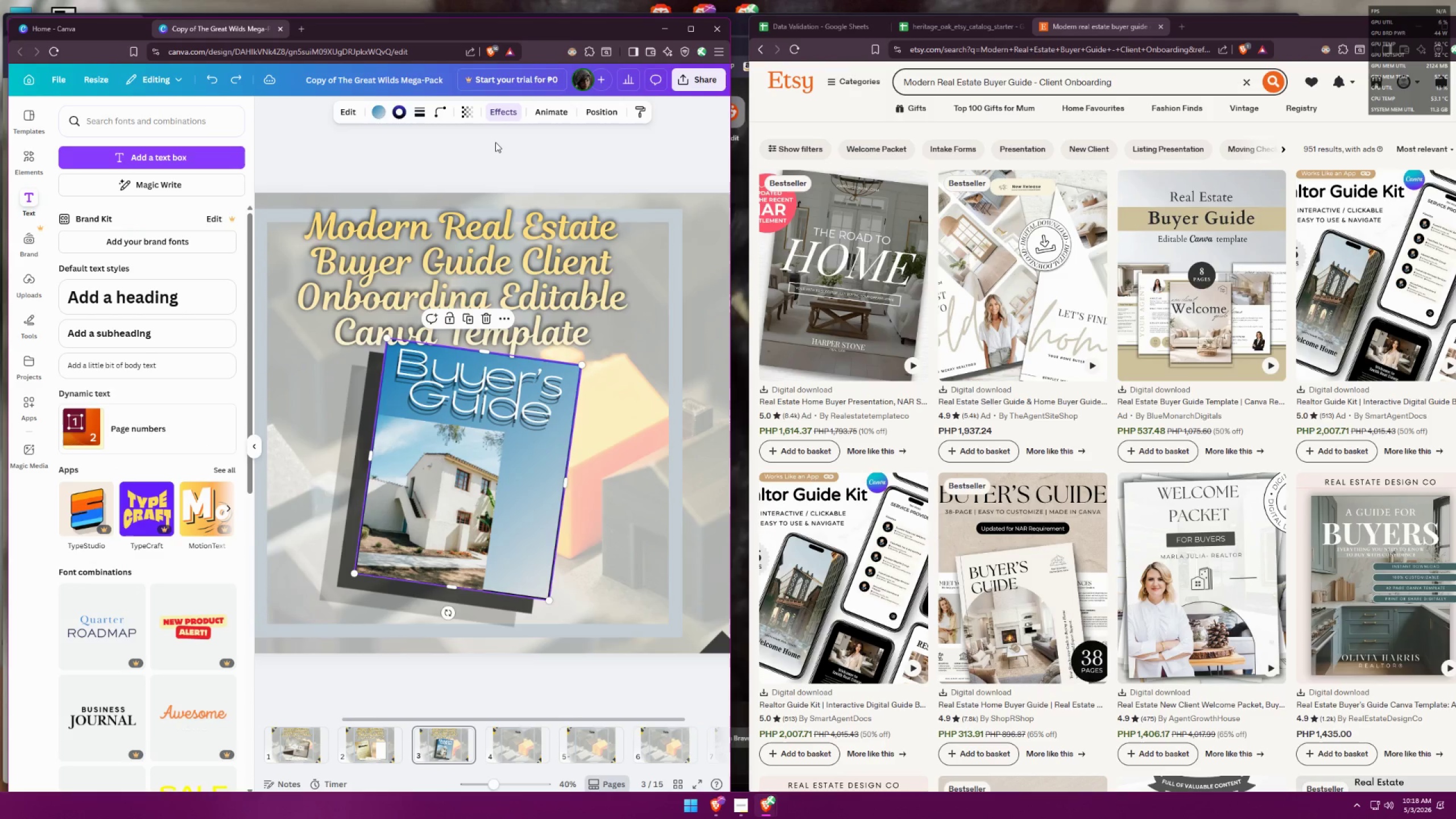 
key(Control+Z)
 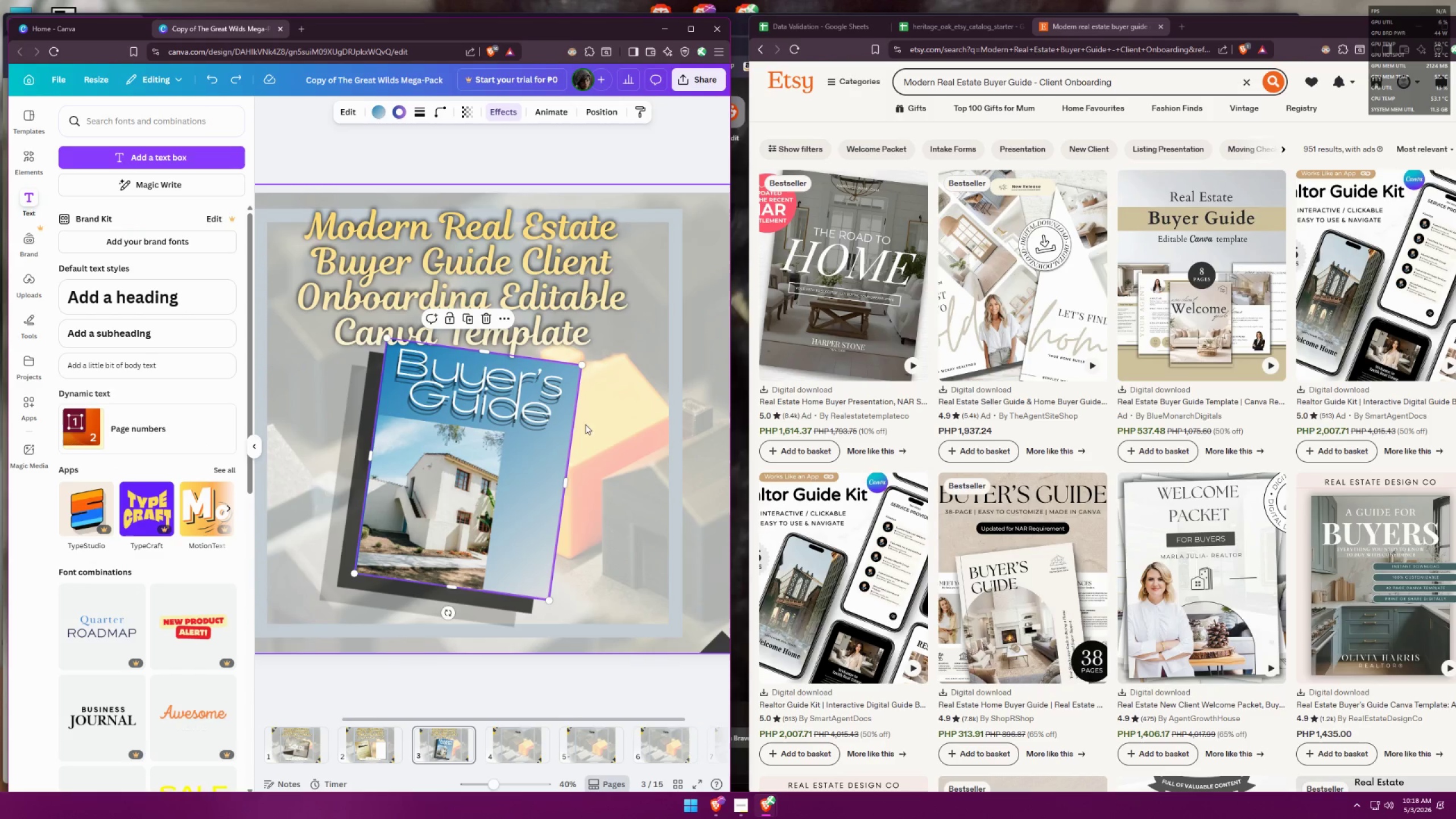 
left_click([615, 464])
 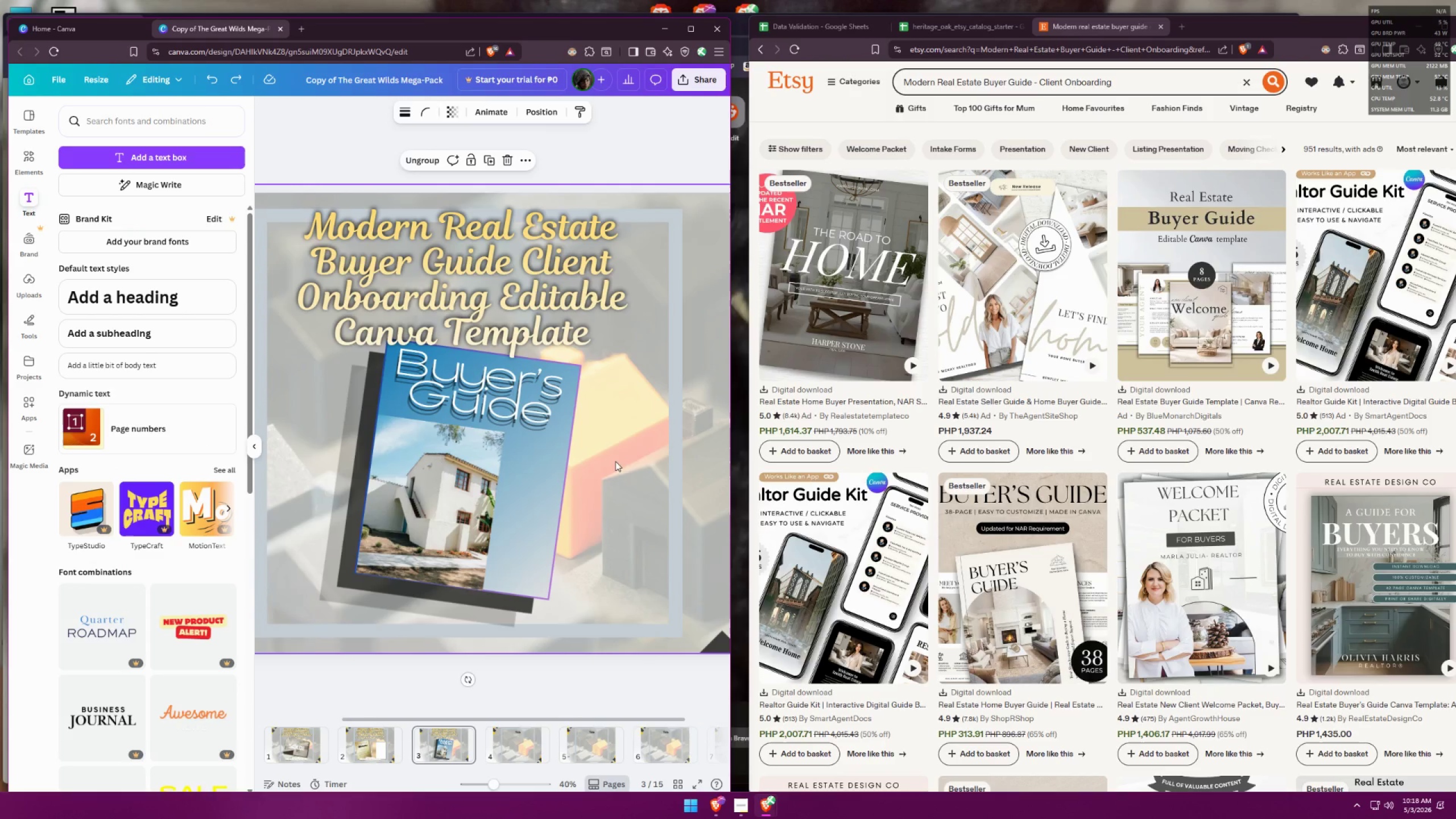 
hold_key(key=ControlLeft, duration=1.53)
 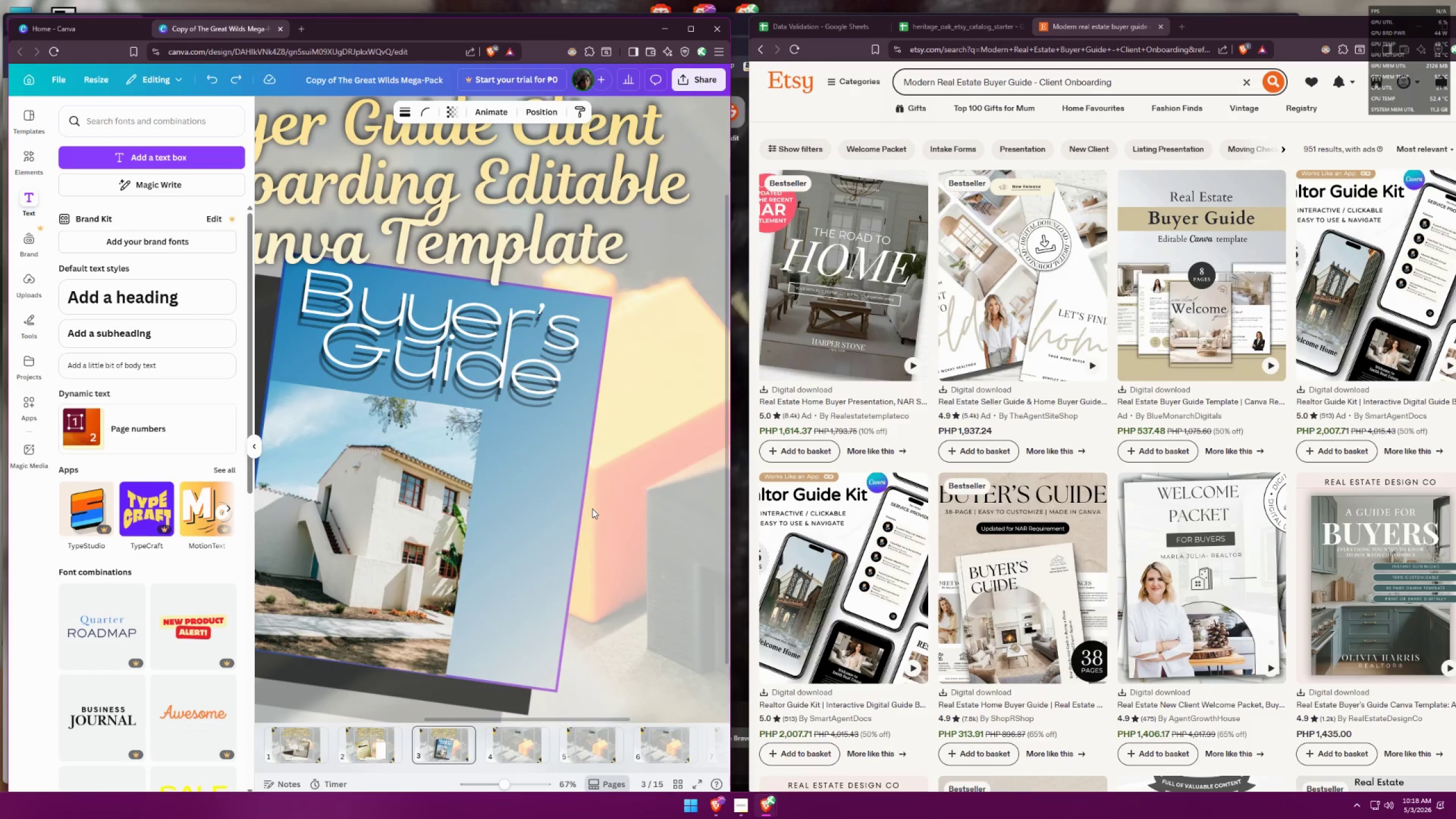 
key(Control+ControlLeft)
 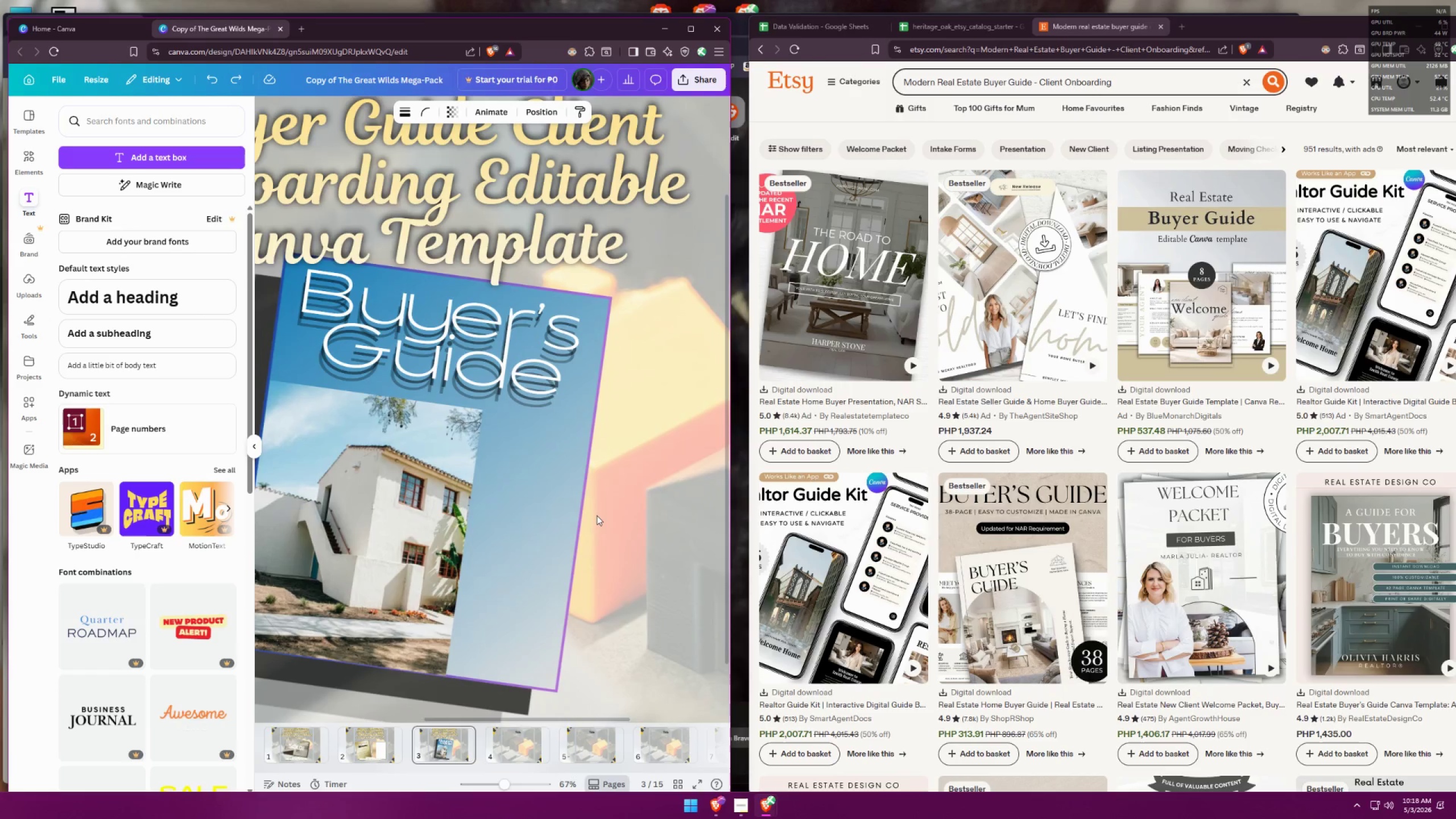 
key(Control+ControlLeft)
 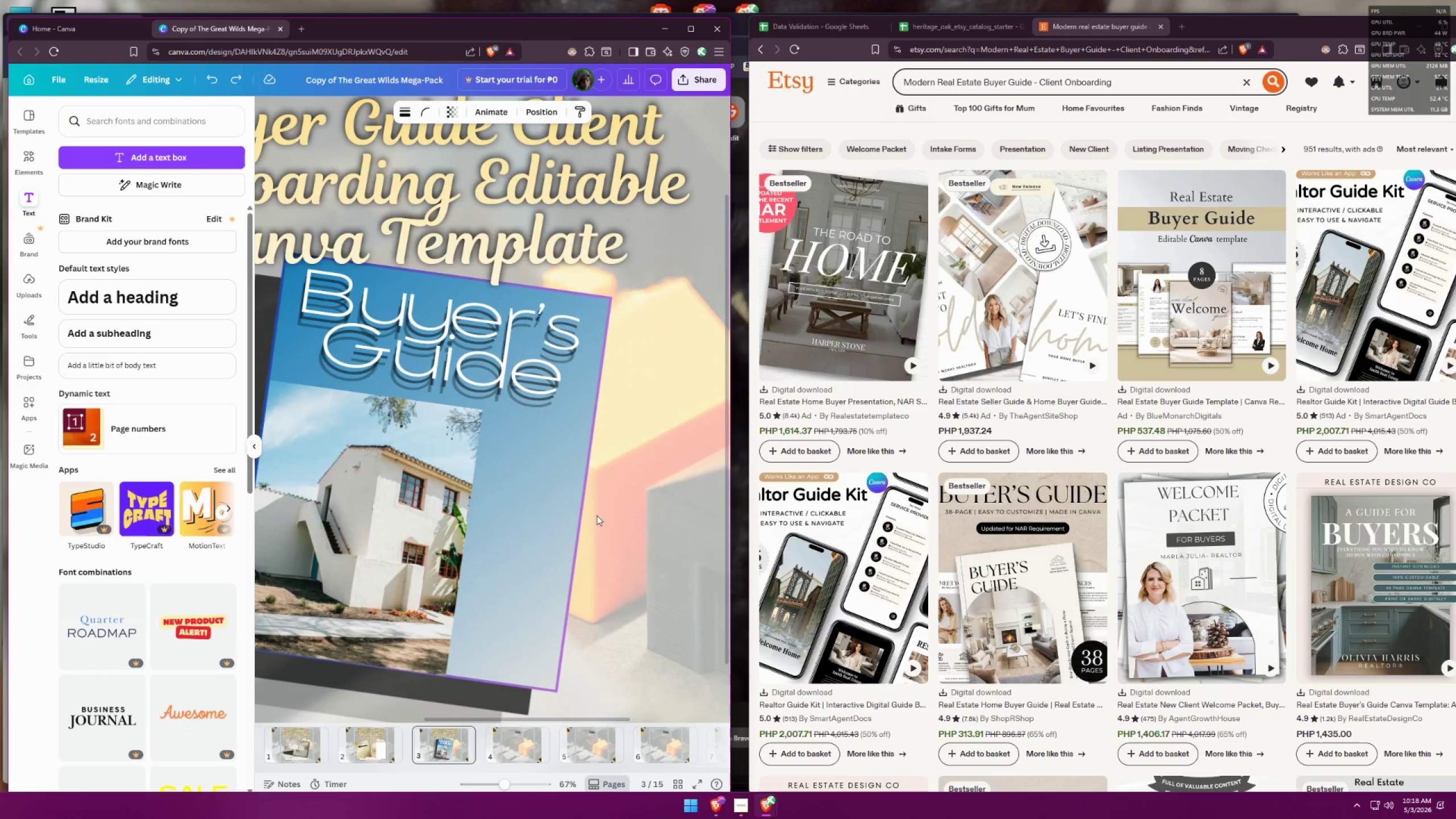 
key(Control+ControlLeft)
 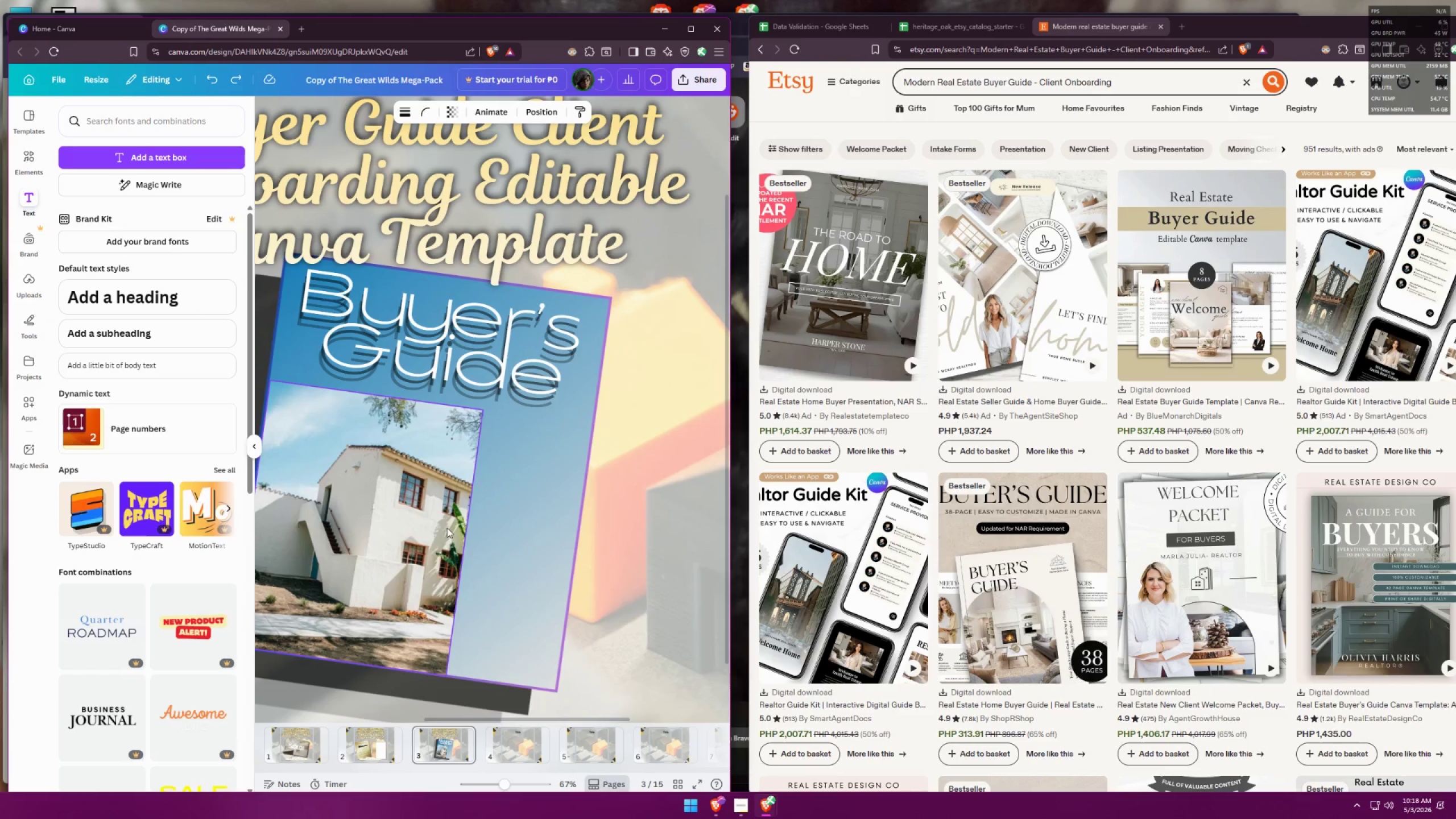 
scroll: coordinate [561, 494], scroll_direction: up, amount: 2.0
 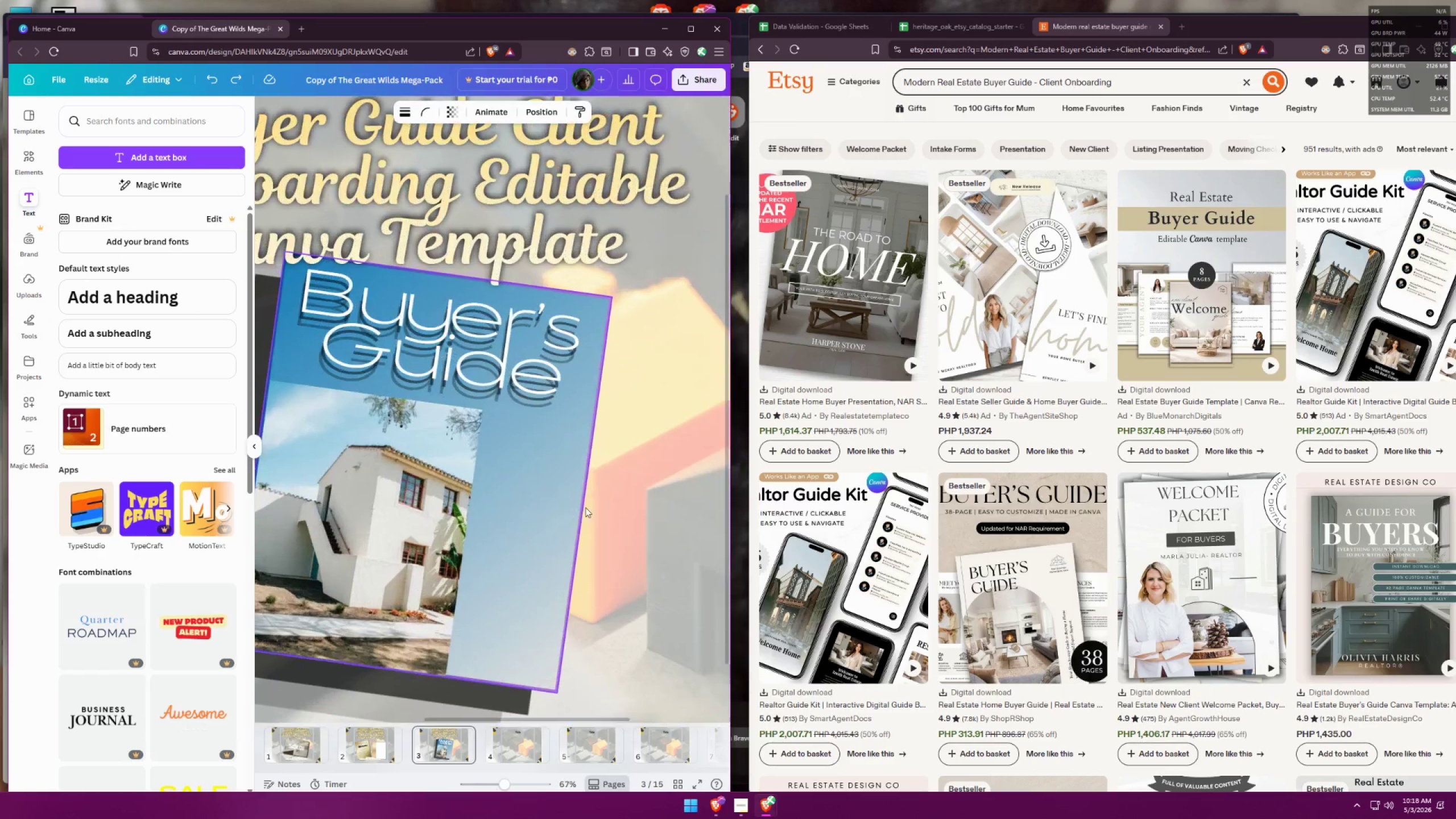 
left_click([26, 151])
 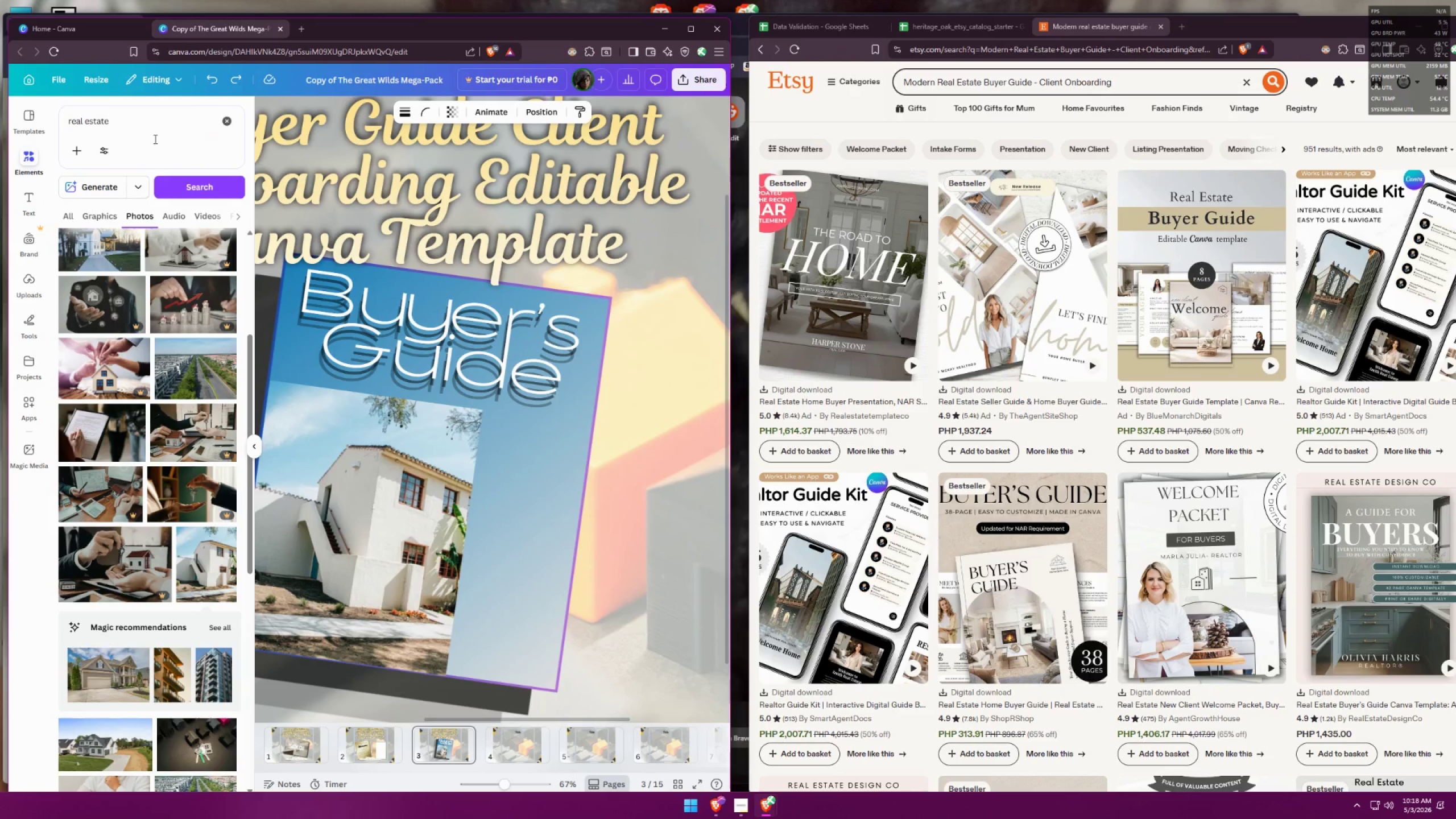 
left_click_drag(start_coordinate=[161, 131], to_coordinate=[7, 106])
 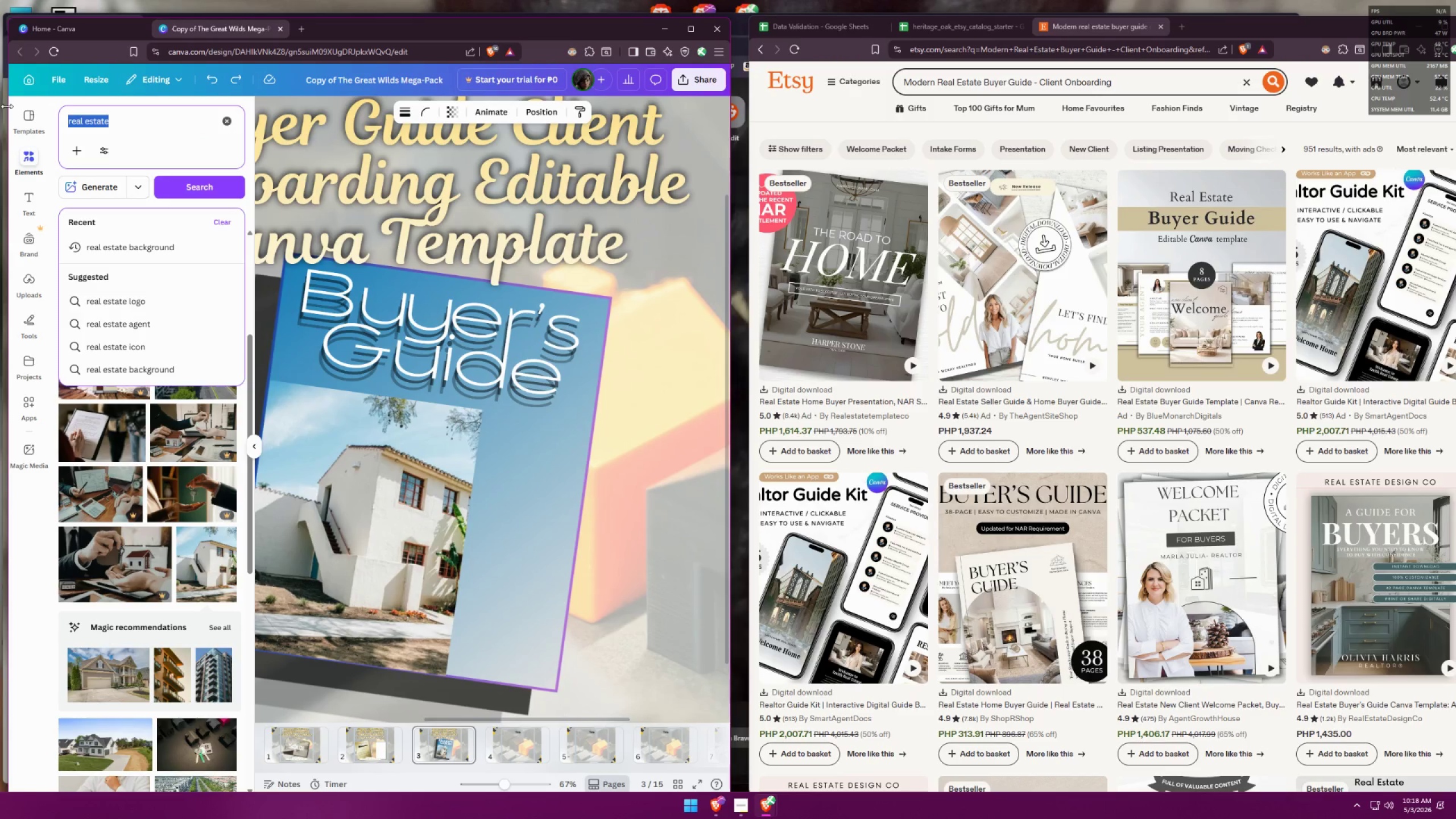 
type(wo)
key(Backspace)
key(Backspace)
key(Backspace)
 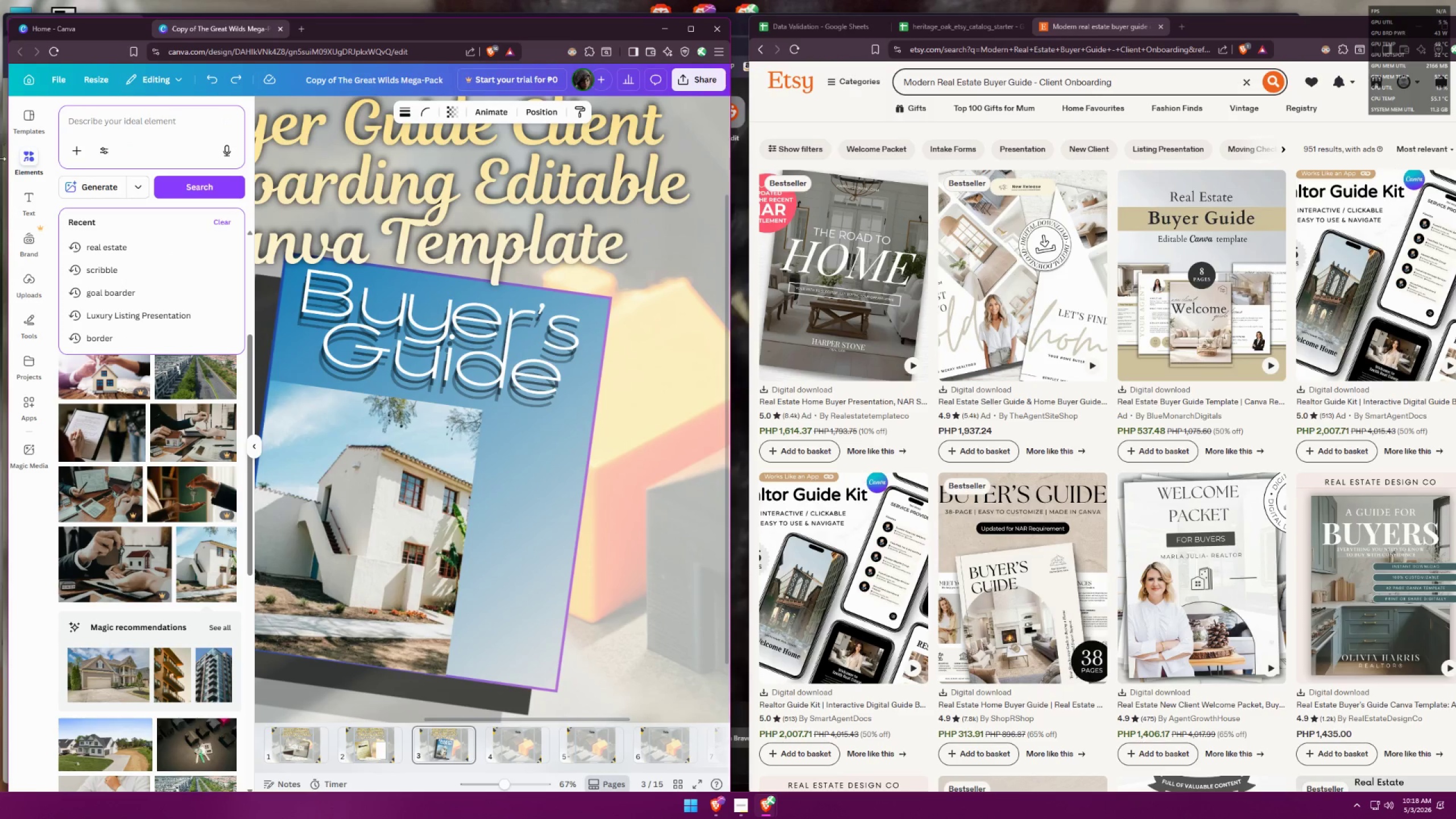 
left_click([28, 213])
 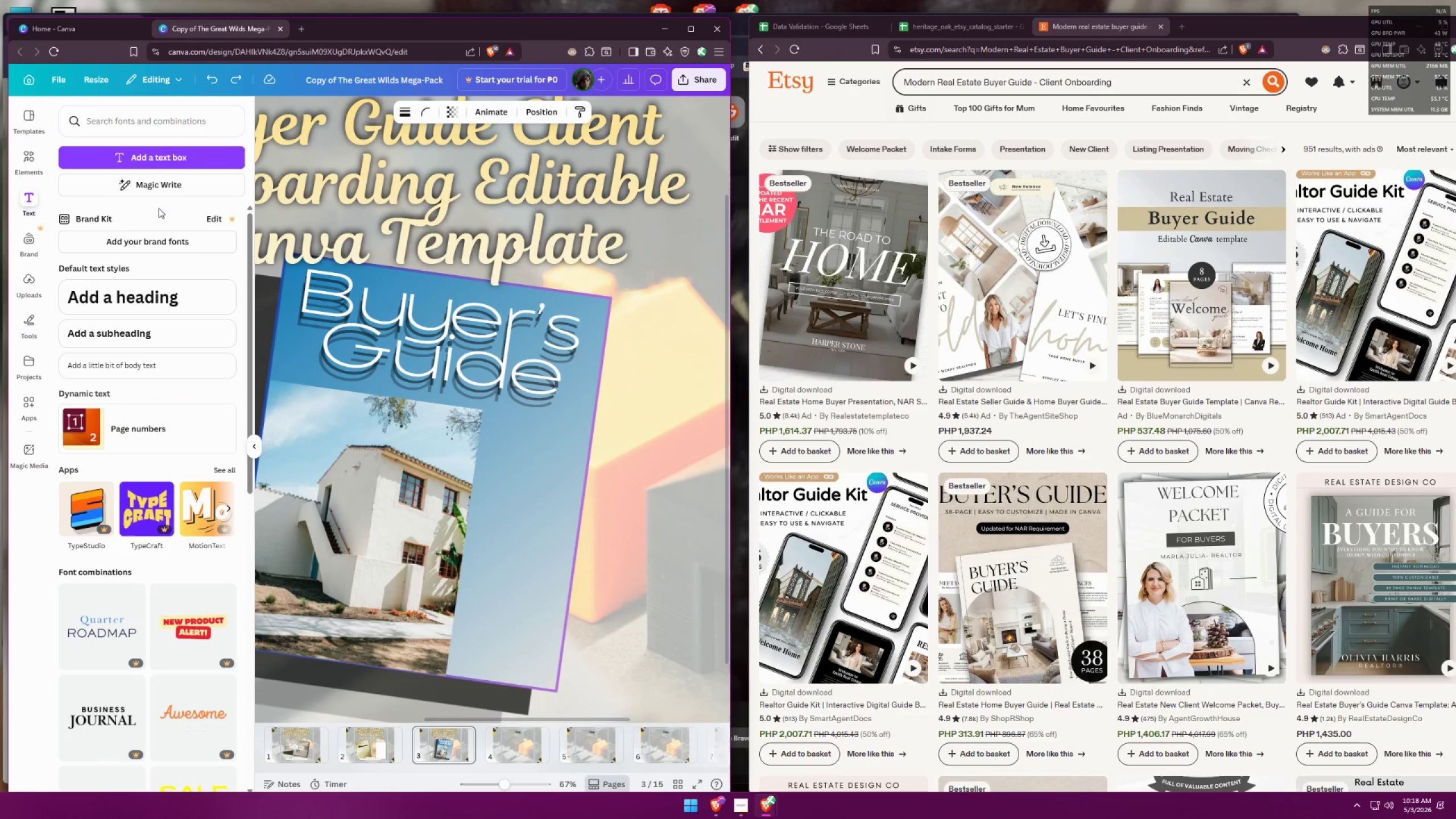 
left_click([160, 159])
 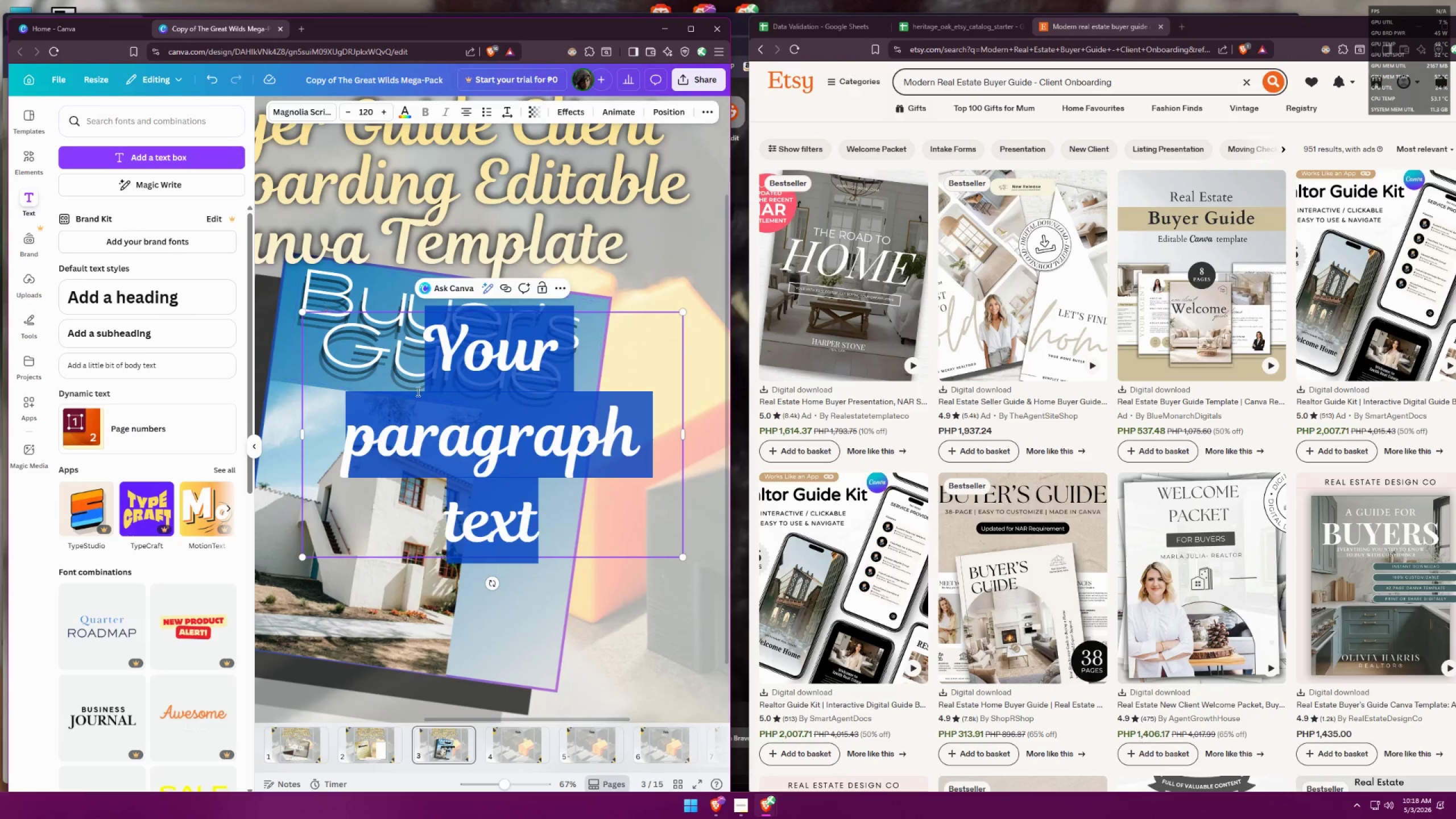 
left_click([483, 431])
 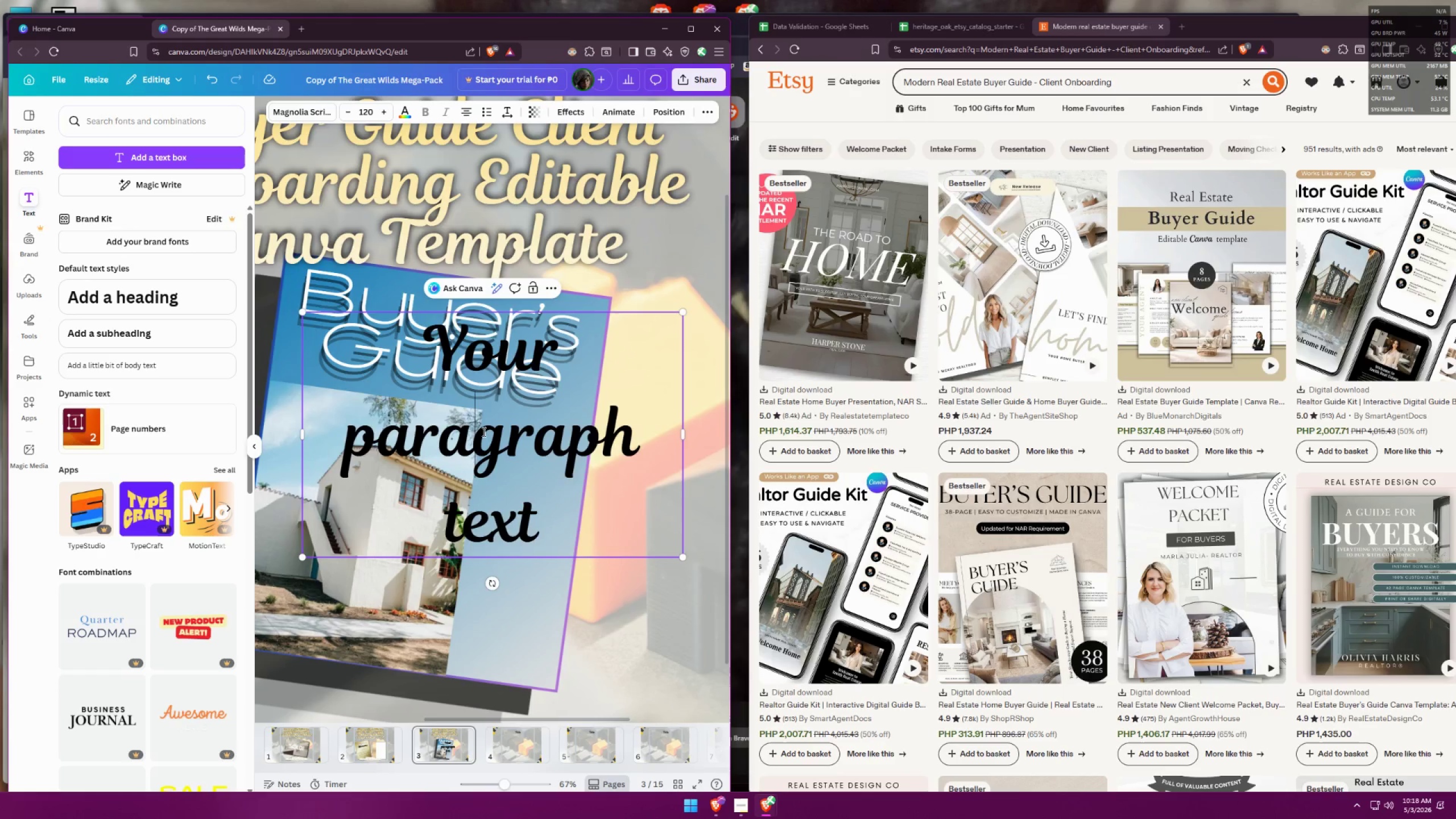 
key(Control+ControlLeft)
 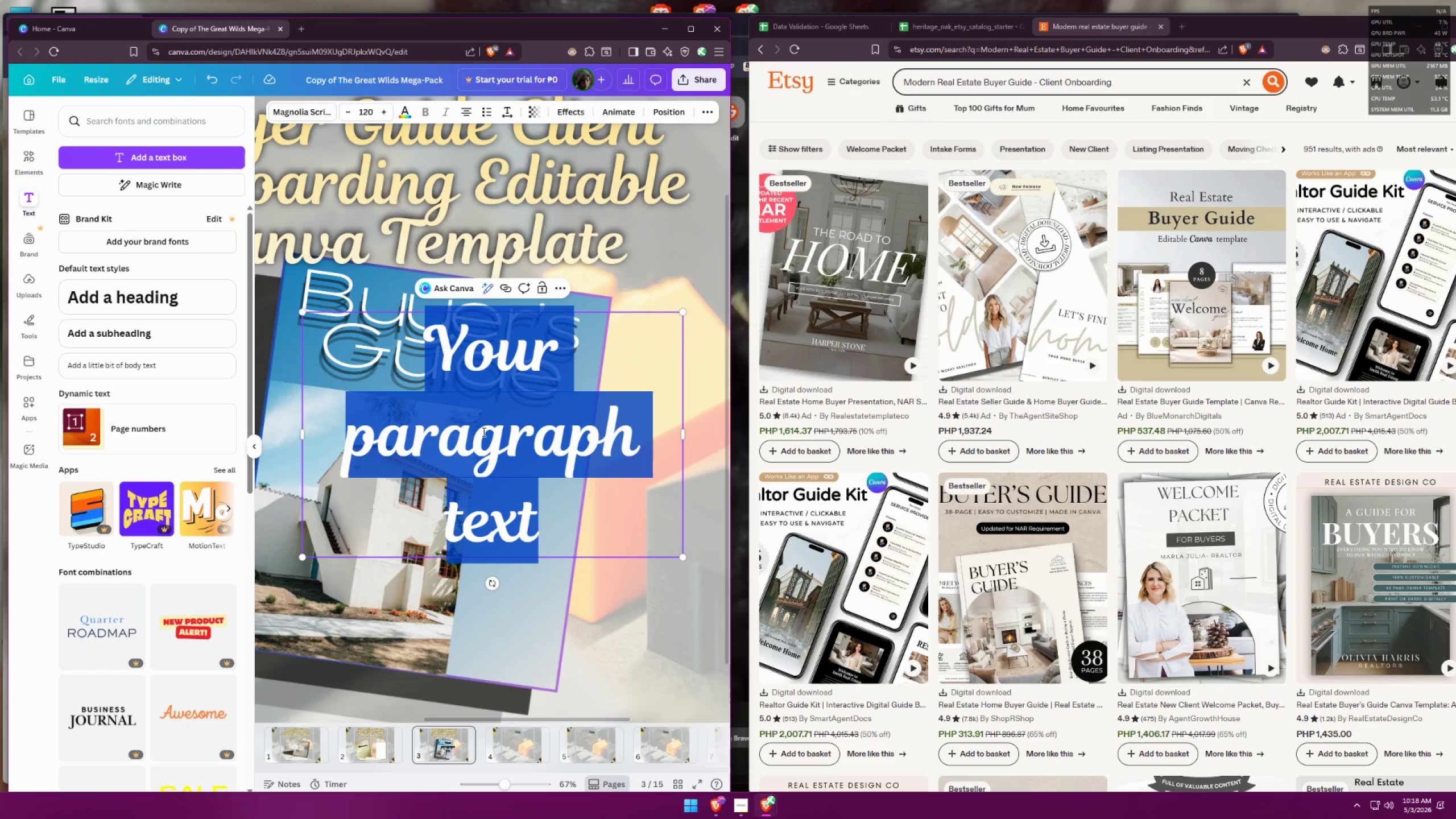 
key(Control+A)
 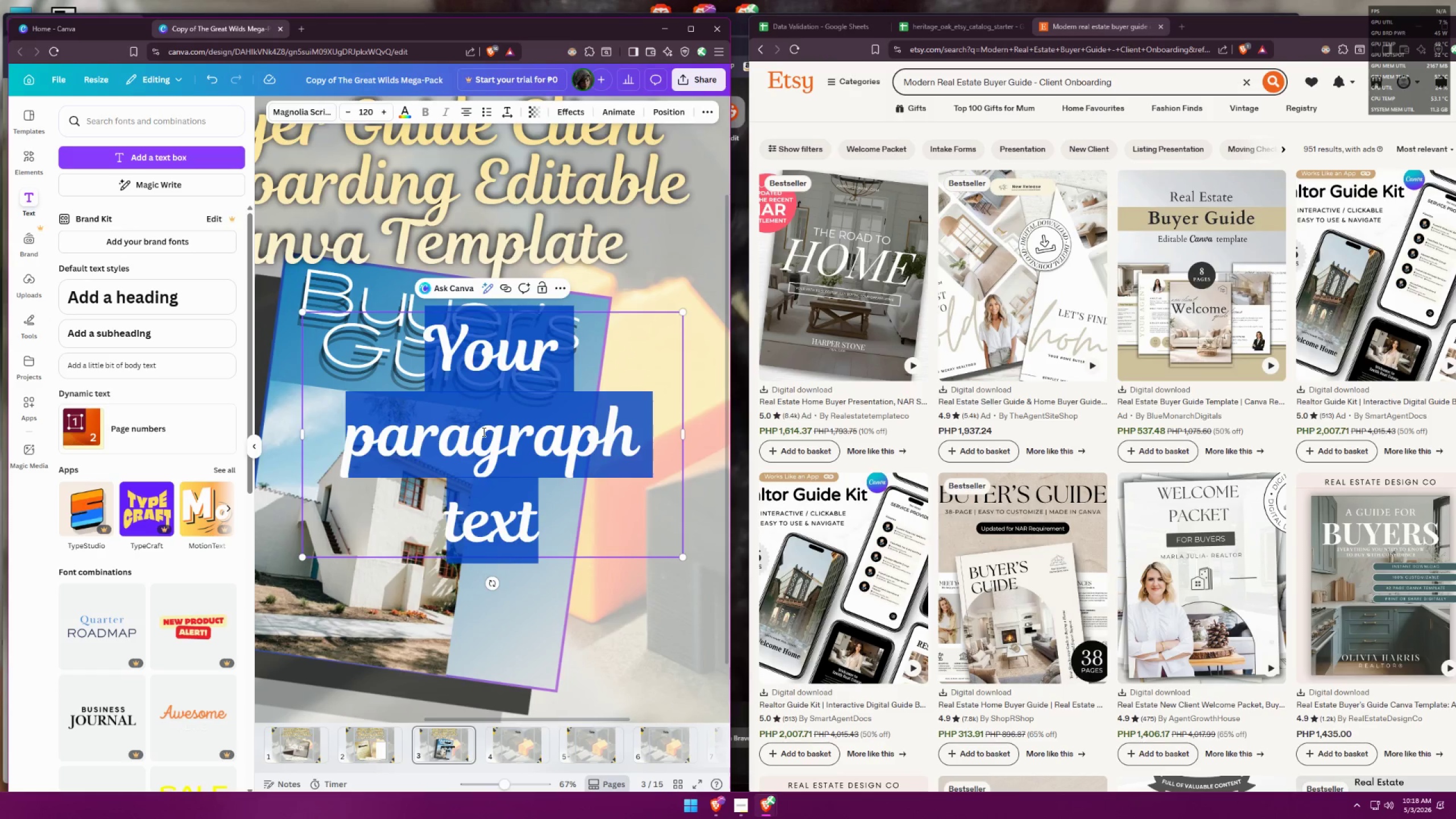 
key(Backspace)
type(dsdasdasd)
 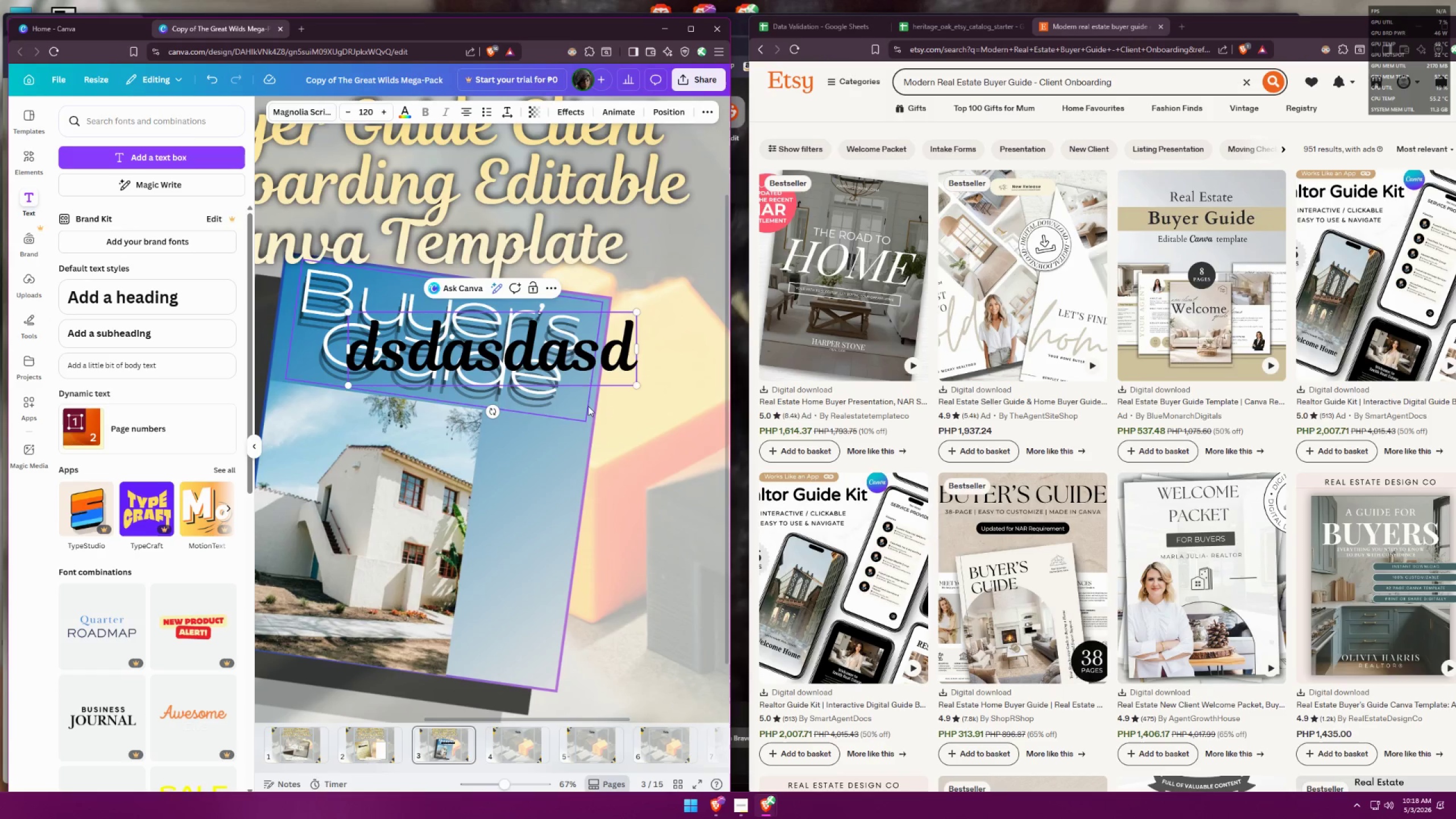 
left_click([663, 370])
 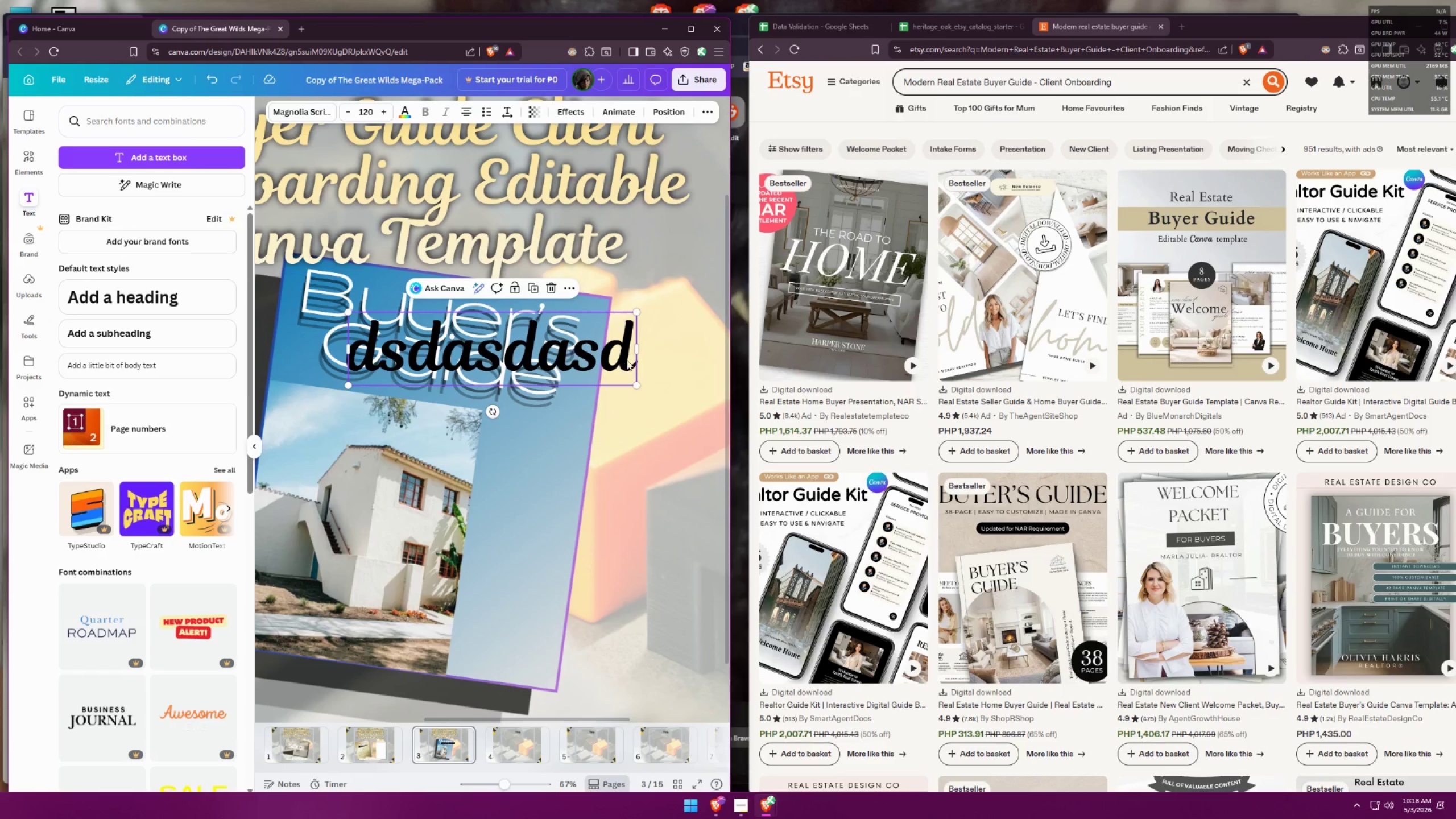 
key(Shift+ShiftLeft)
 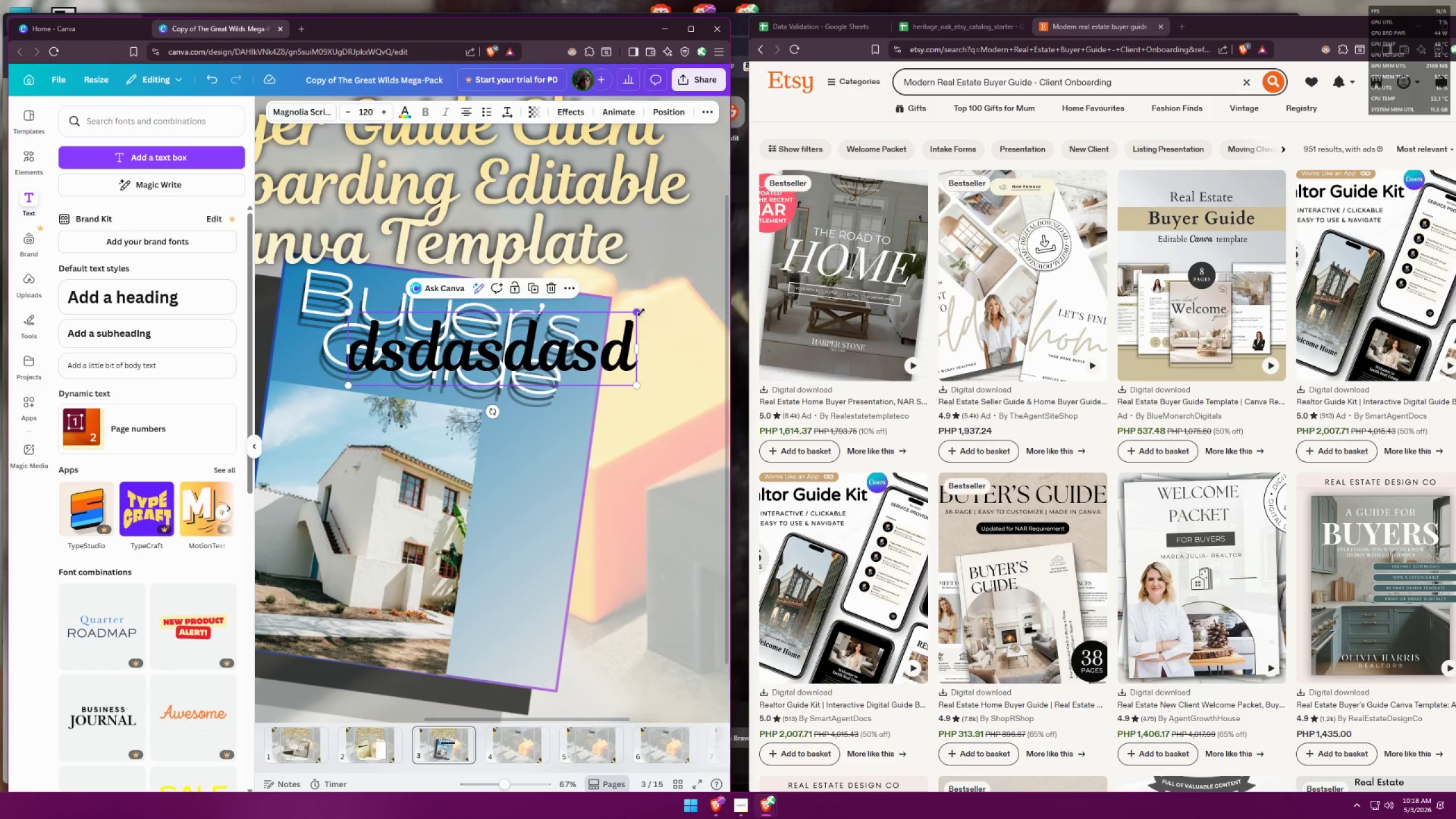 
left_click_drag(start_coordinate=[641, 312], to_coordinate=[643, 324])
 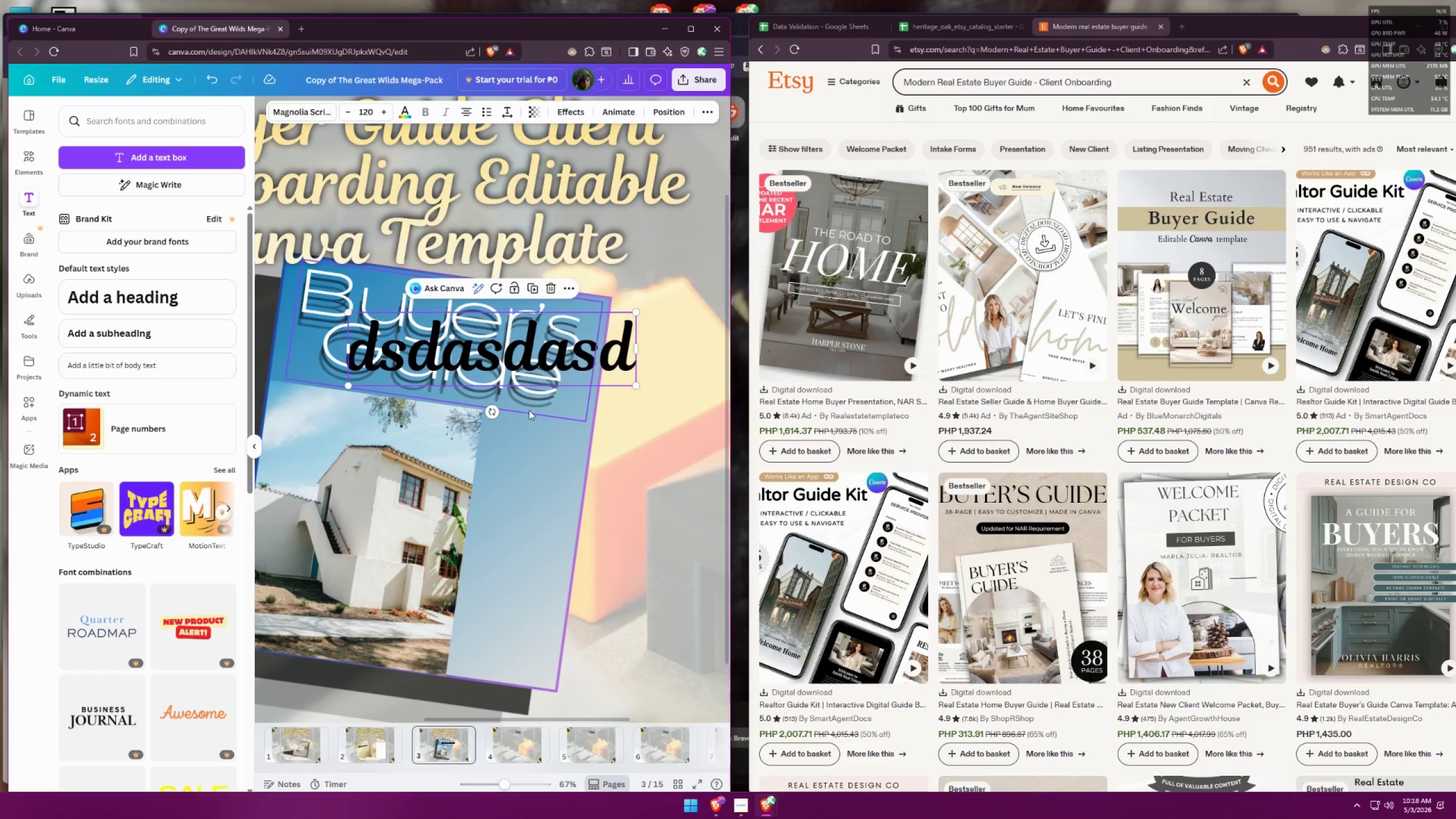 
left_click_drag(start_coordinate=[488, 412], to_coordinate=[482, 402])
 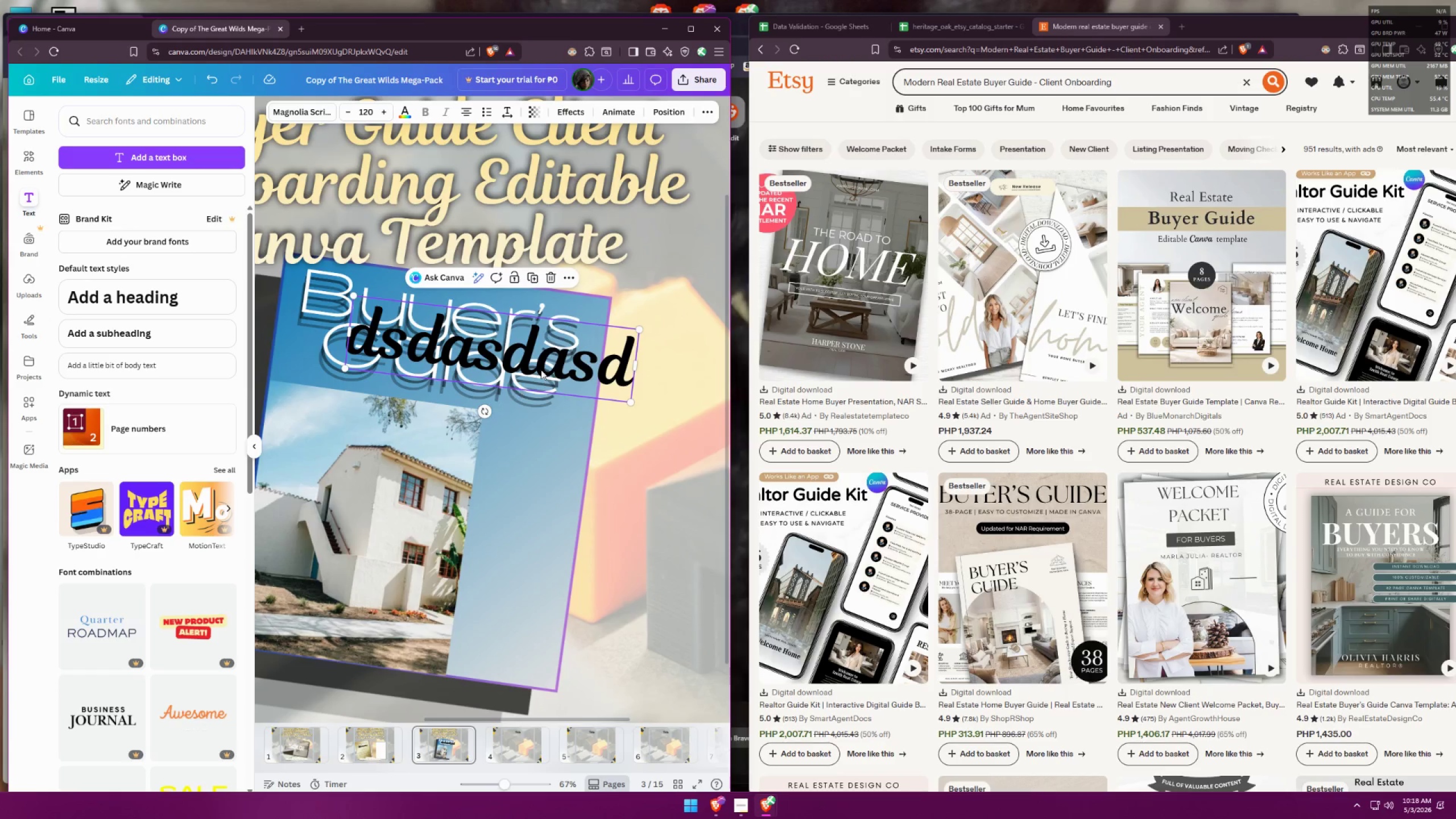 
left_click_drag(start_coordinate=[547, 365], to_coordinate=[498, 444])
 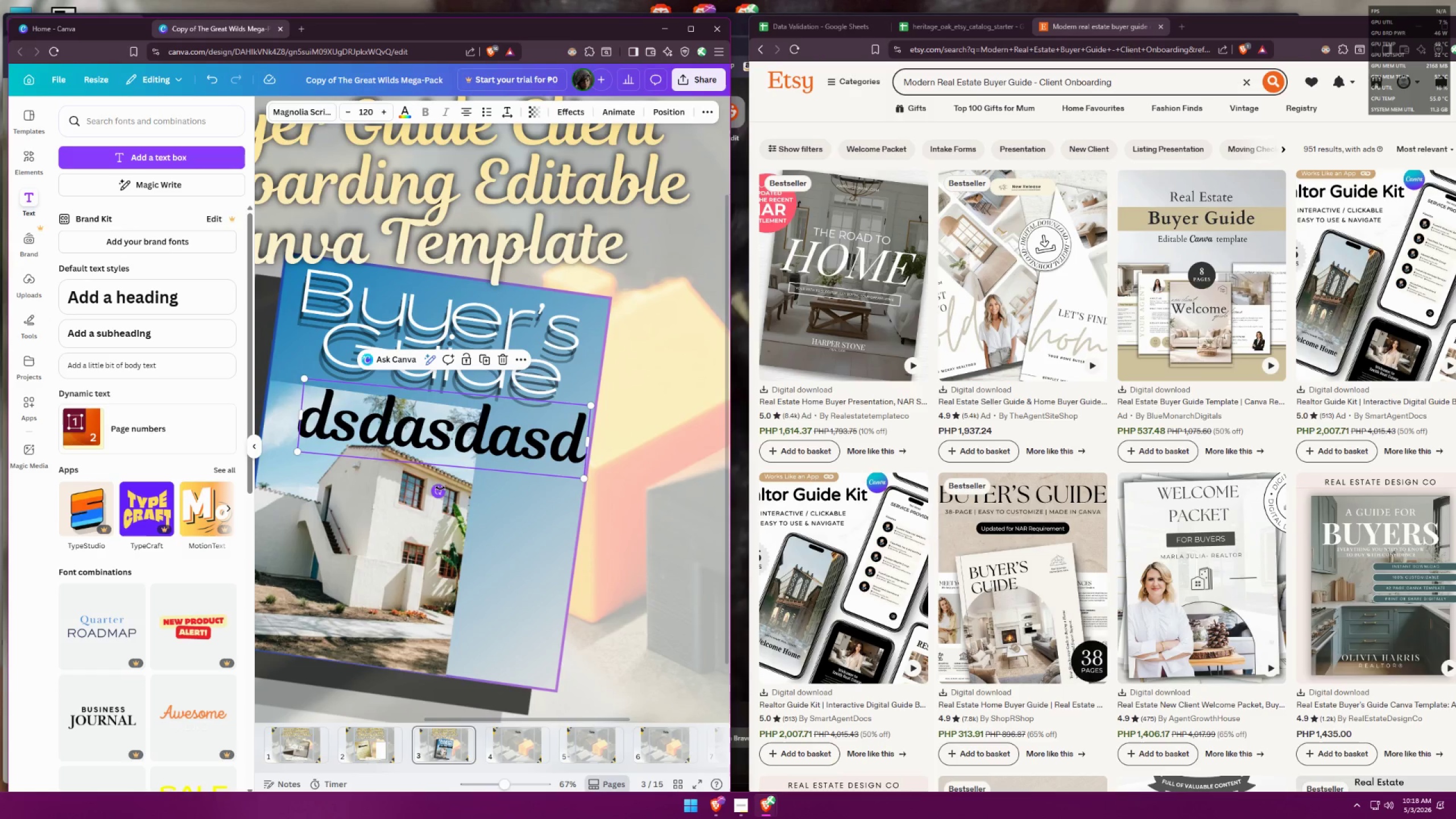 
left_click_drag(start_coordinate=[594, 406], to_coordinate=[351, 460])
 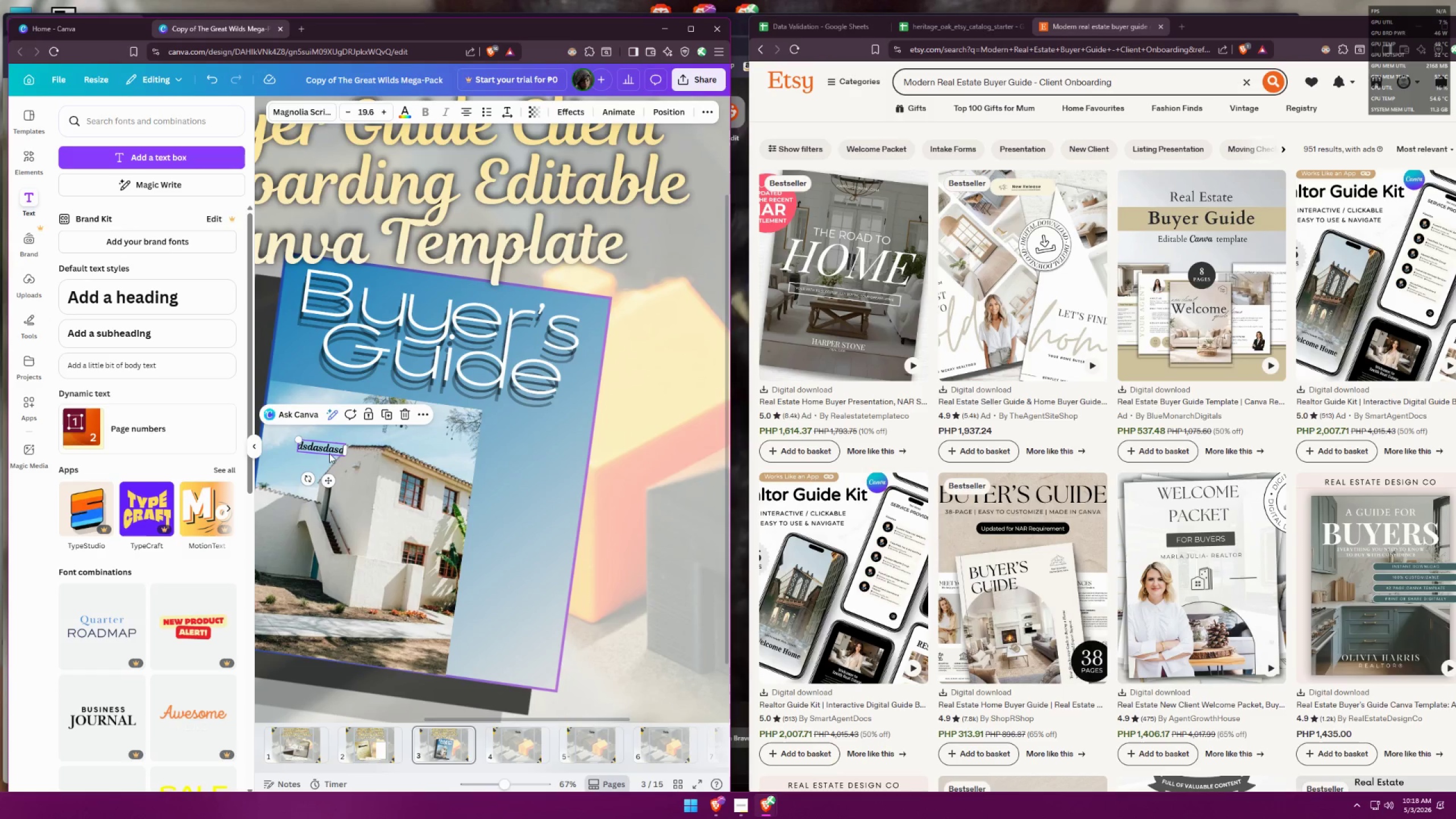 
left_click_drag(start_coordinate=[330, 450], to_coordinate=[520, 443])
 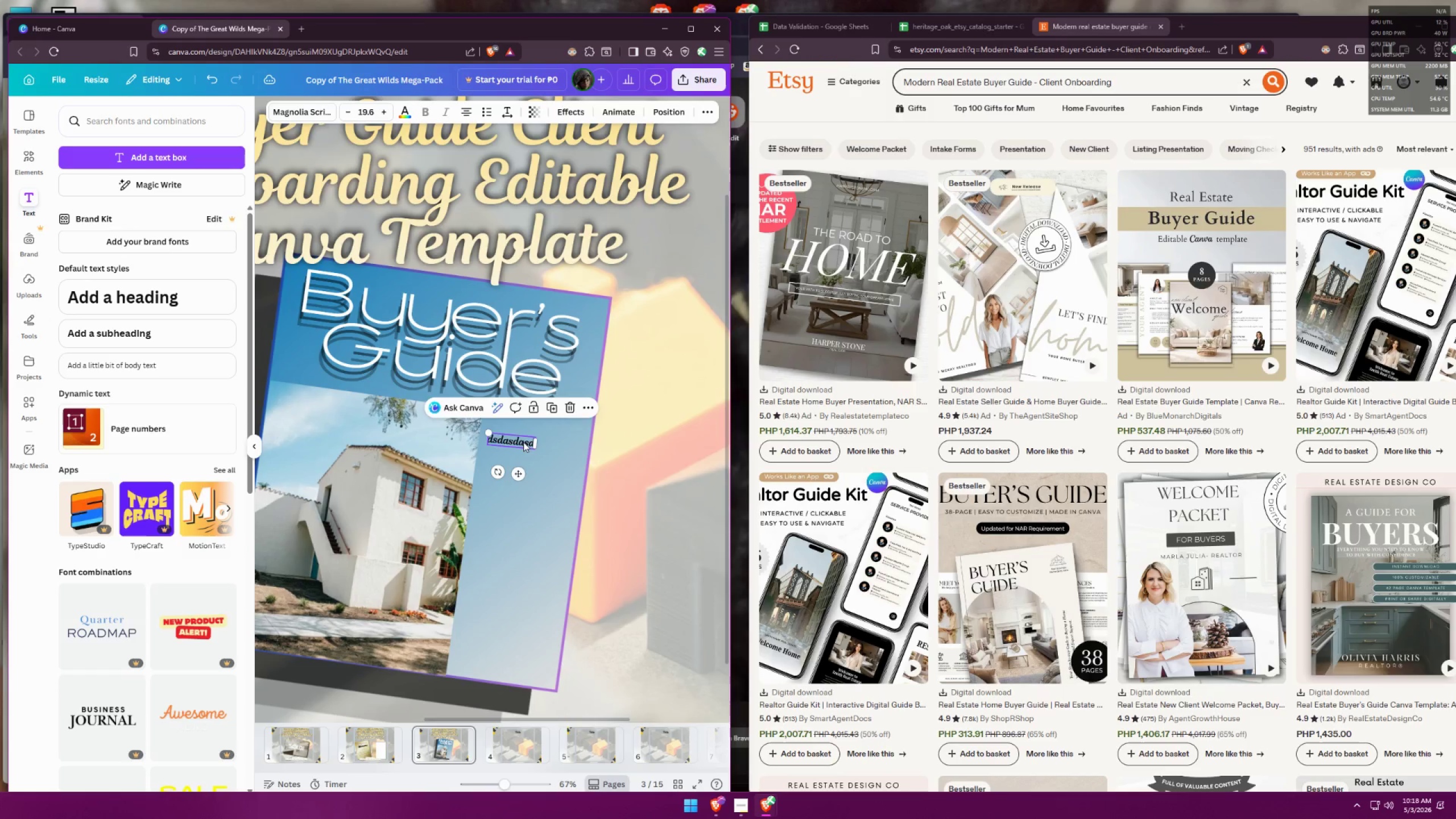 
double_click([523, 442])
 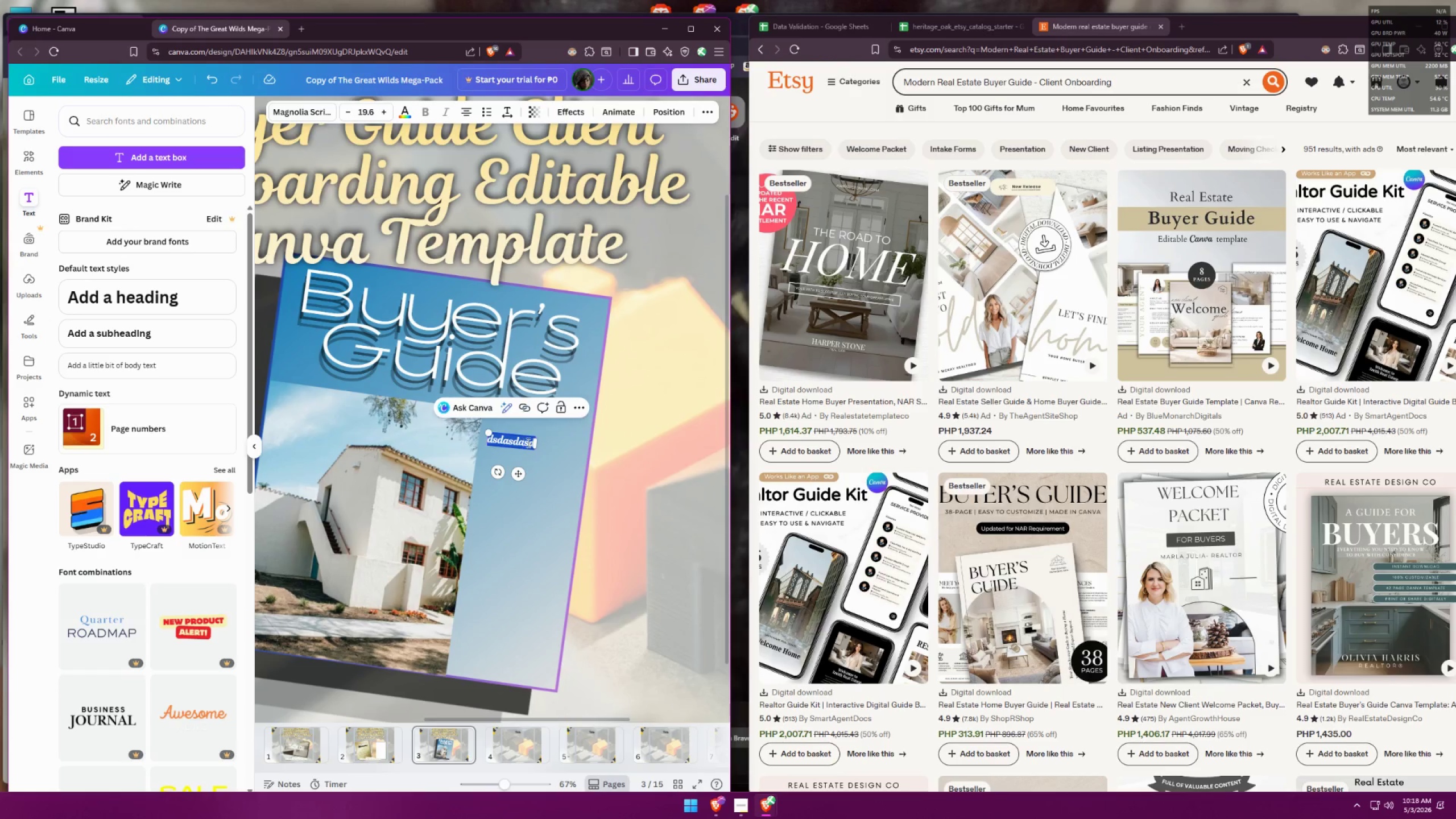 
key(D)
 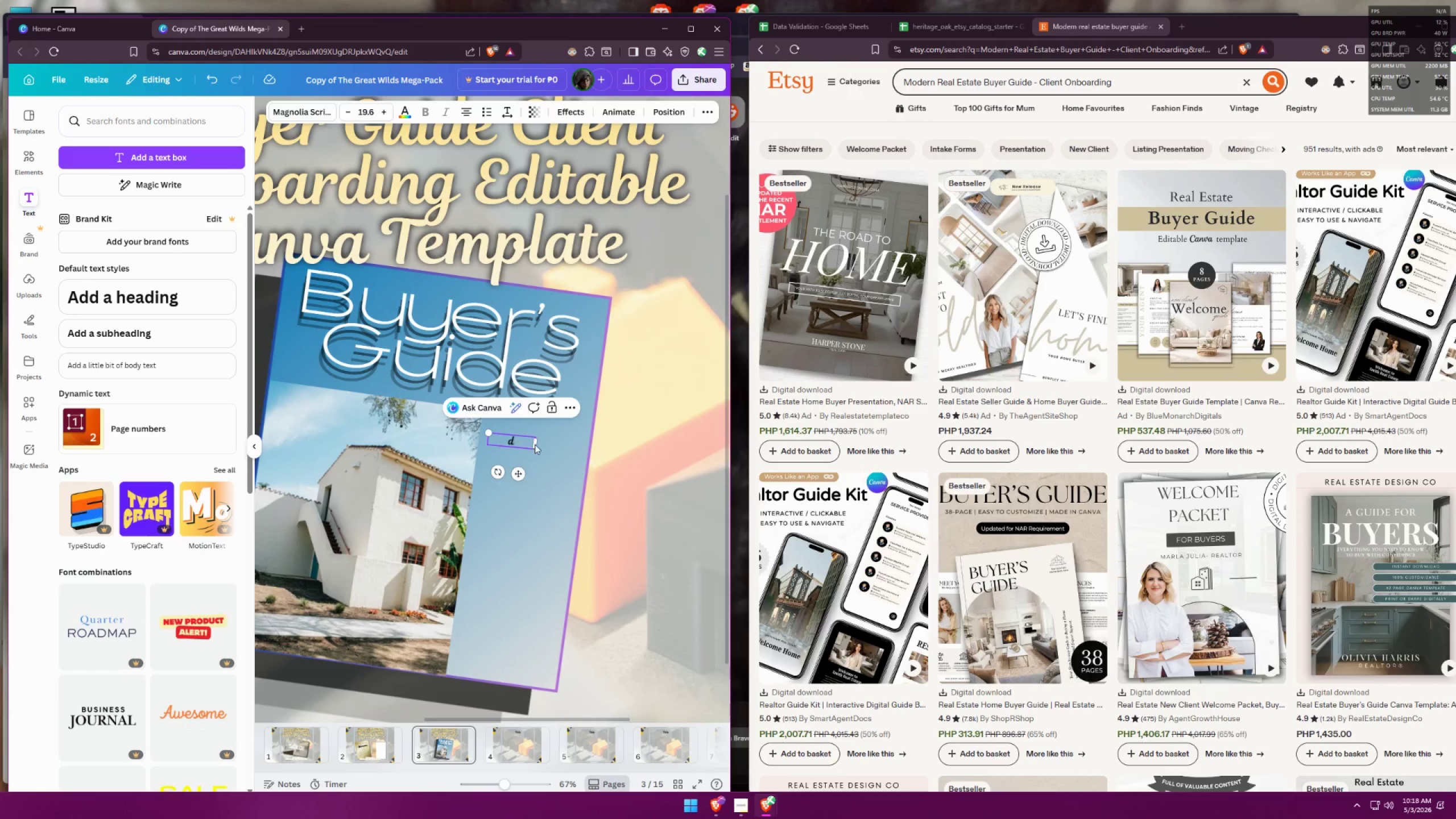 
type(asdasdasdasdasdas)
 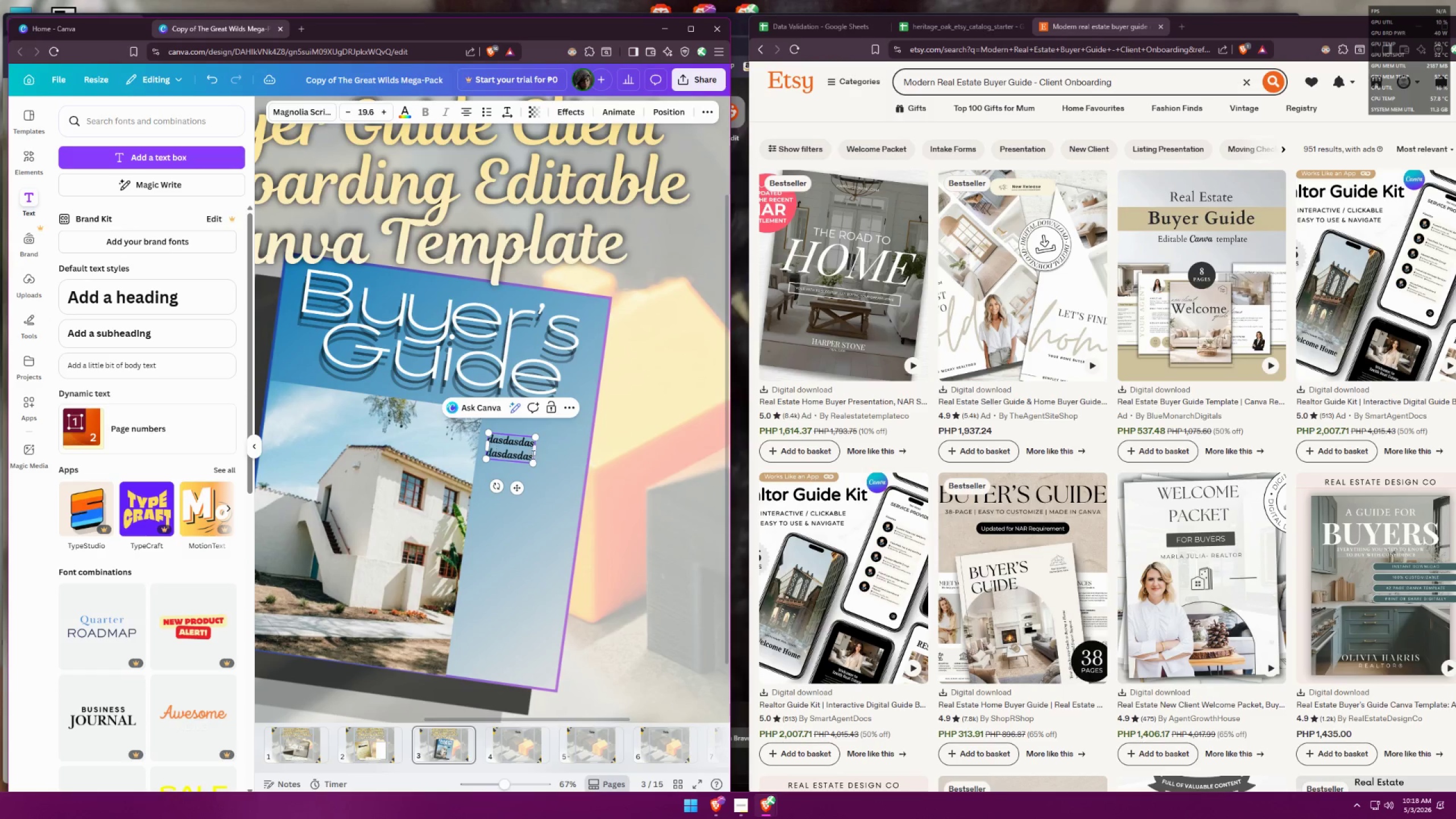 
left_click_drag(start_coordinate=[532, 454], to_coordinate=[543, 453])
 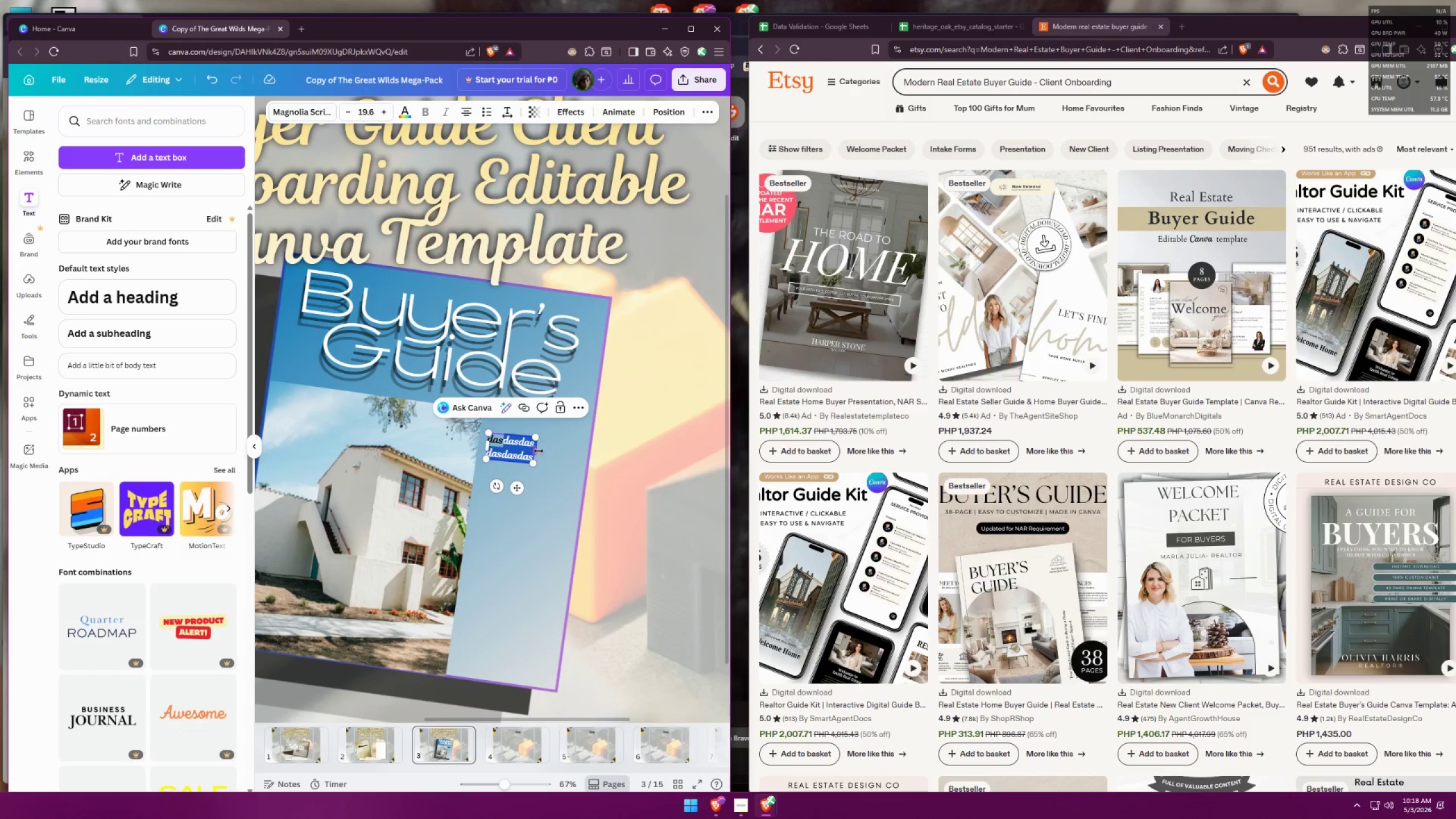 
left_click_drag(start_coordinate=[539, 451], to_coordinate=[584, 451])
 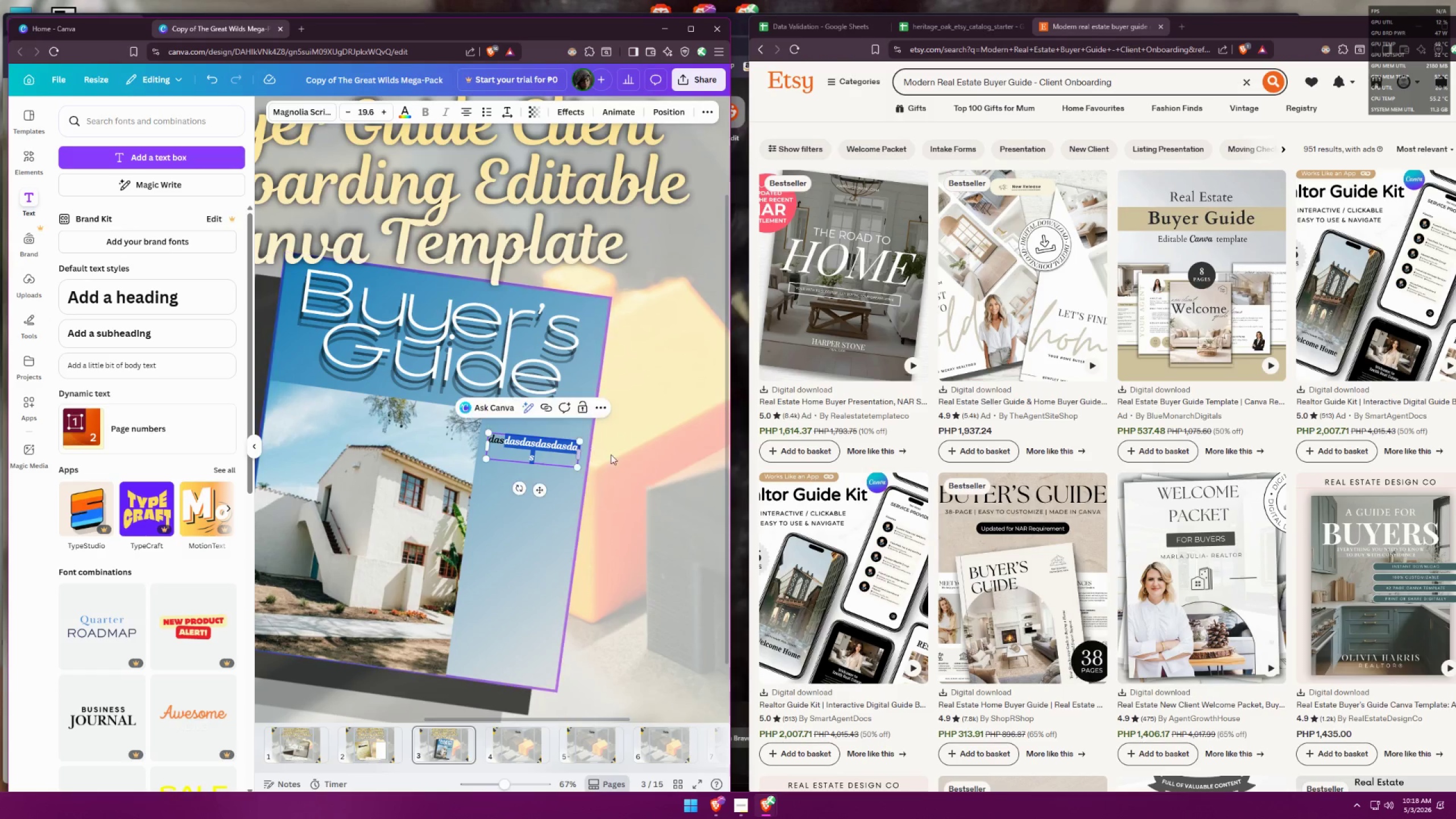 
left_click([611, 454])
 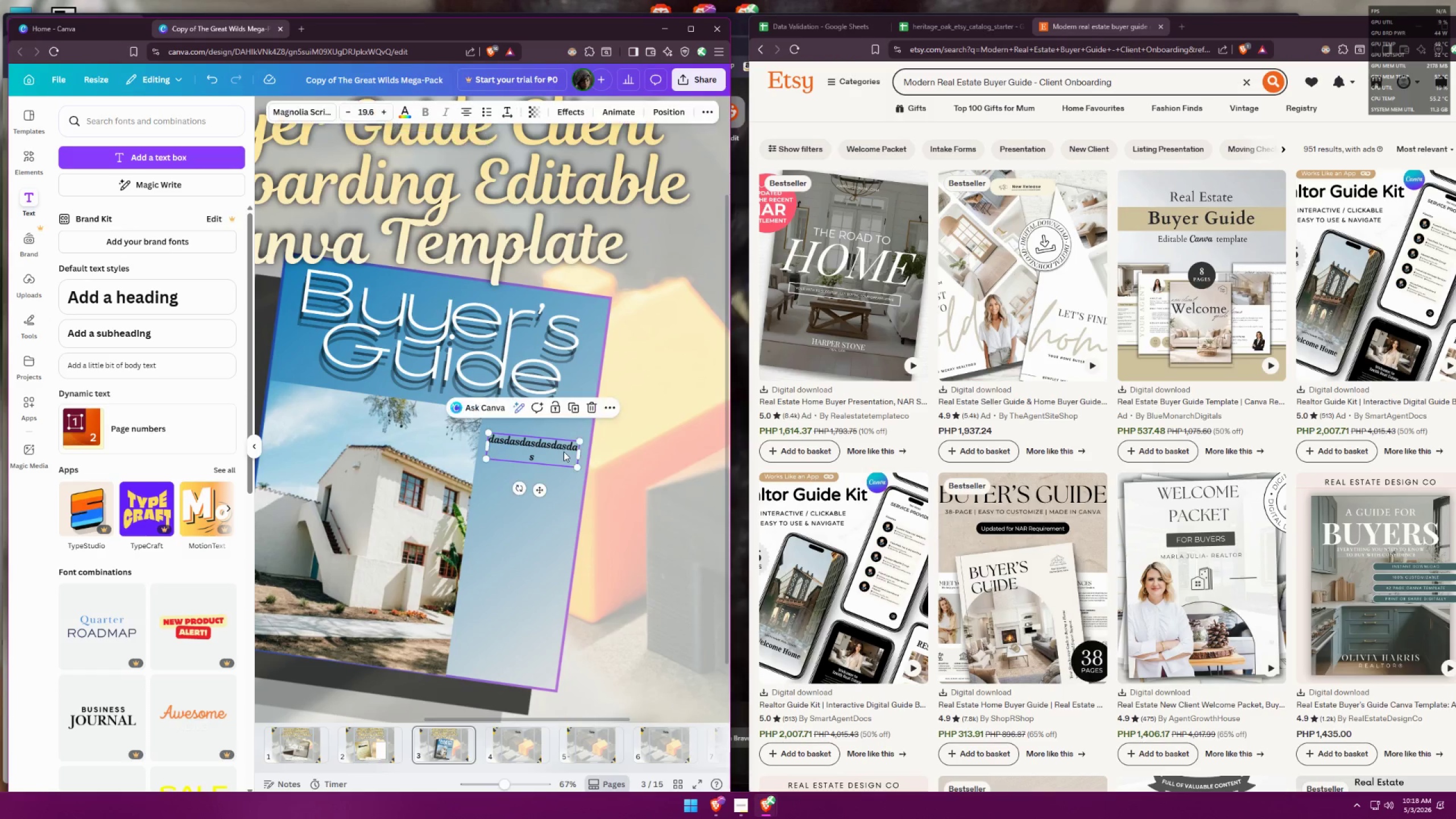 
double_click([578, 452])
 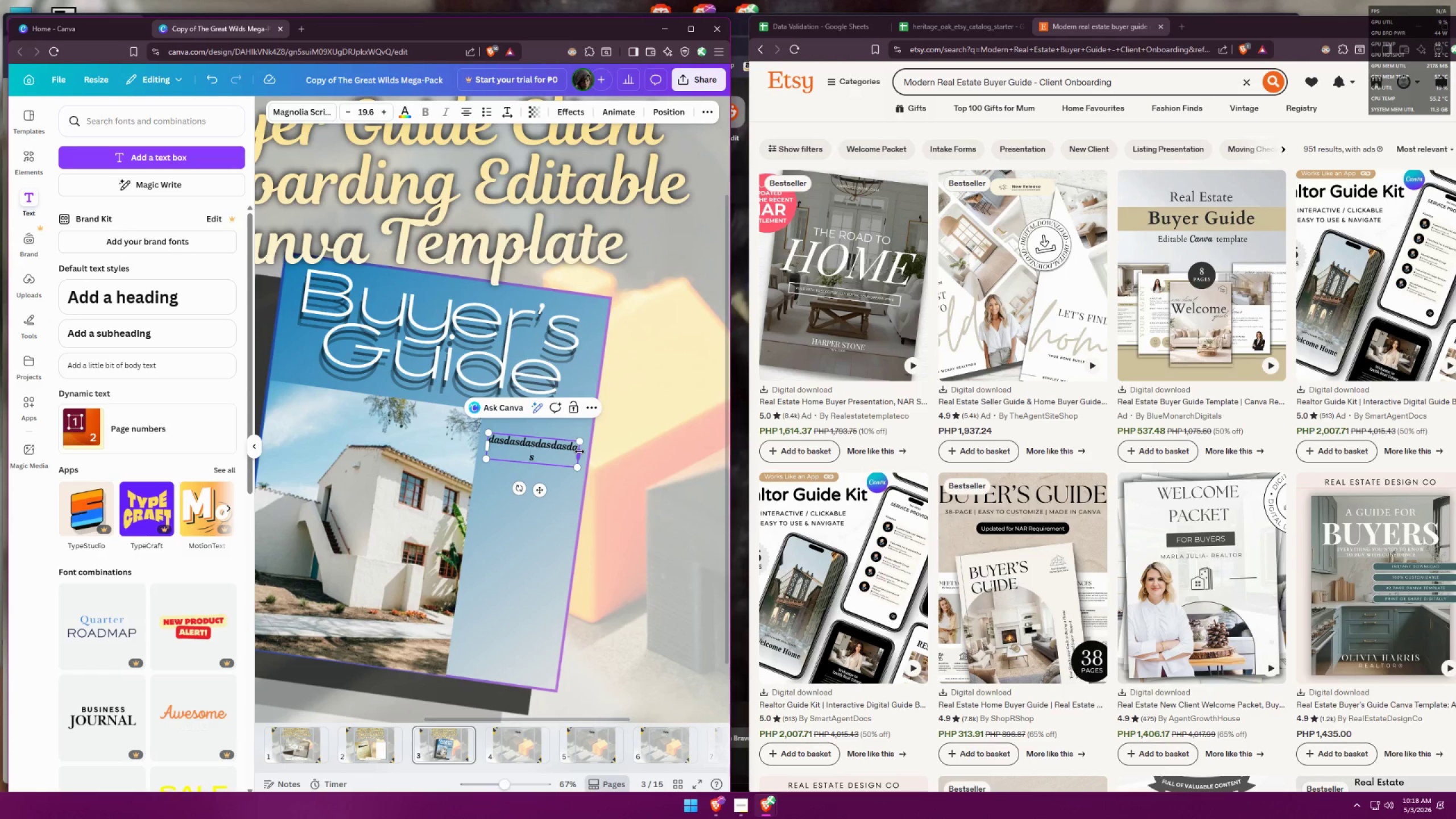 
left_click_drag(start_coordinate=[580, 452], to_coordinate=[590, 451])
 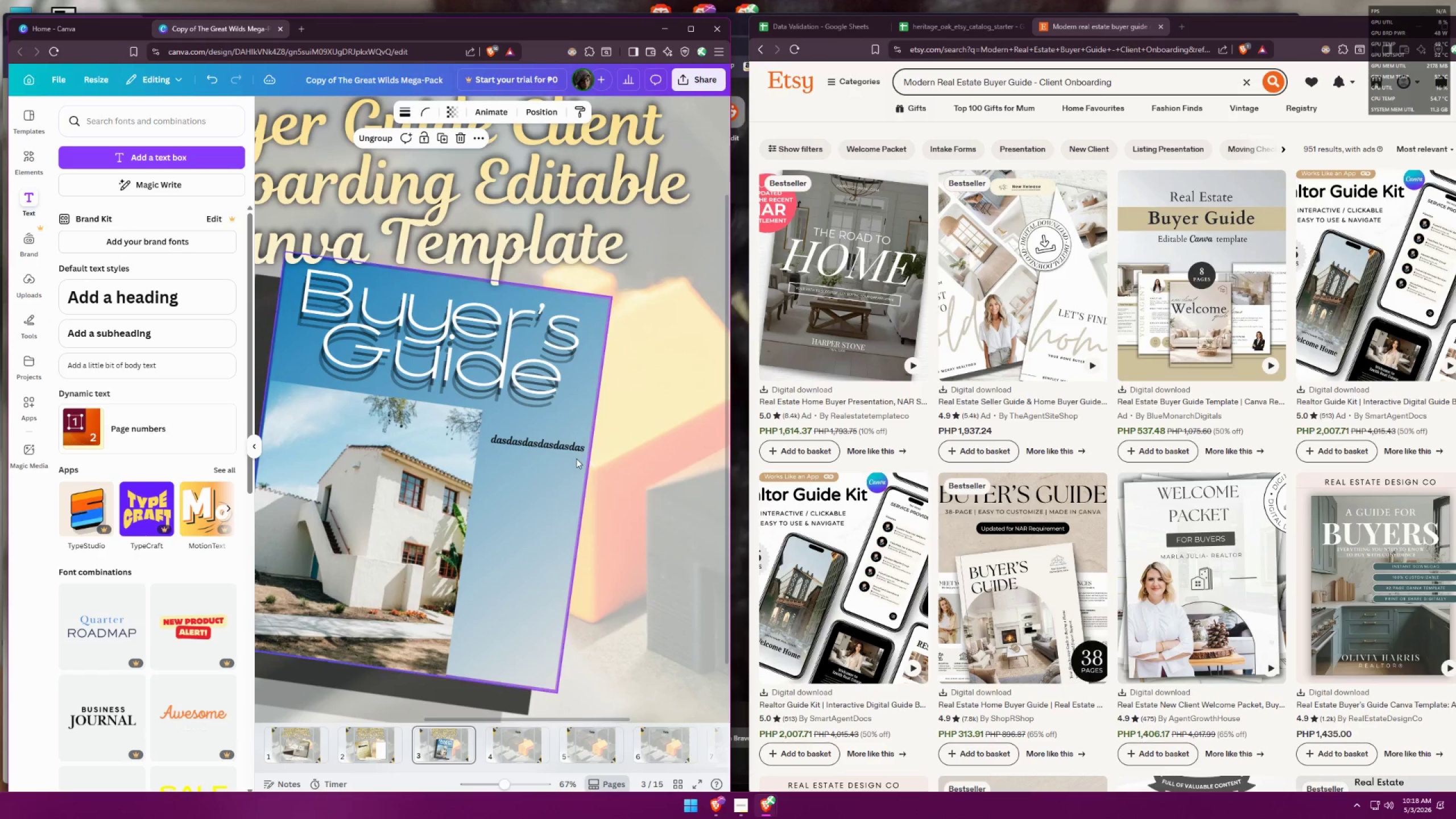 
double_click([558, 448])
 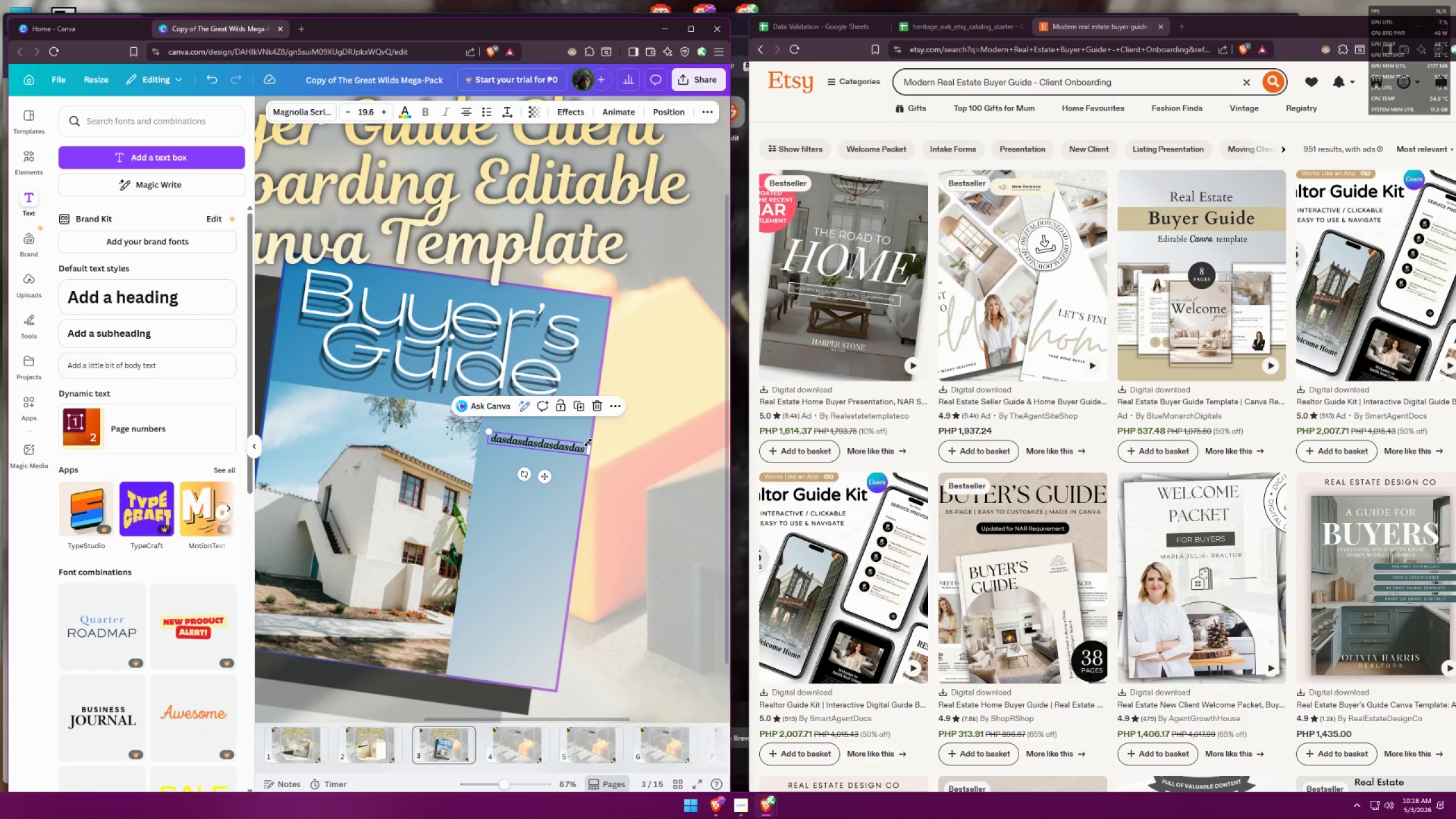 
key(Control+ControlLeft)
 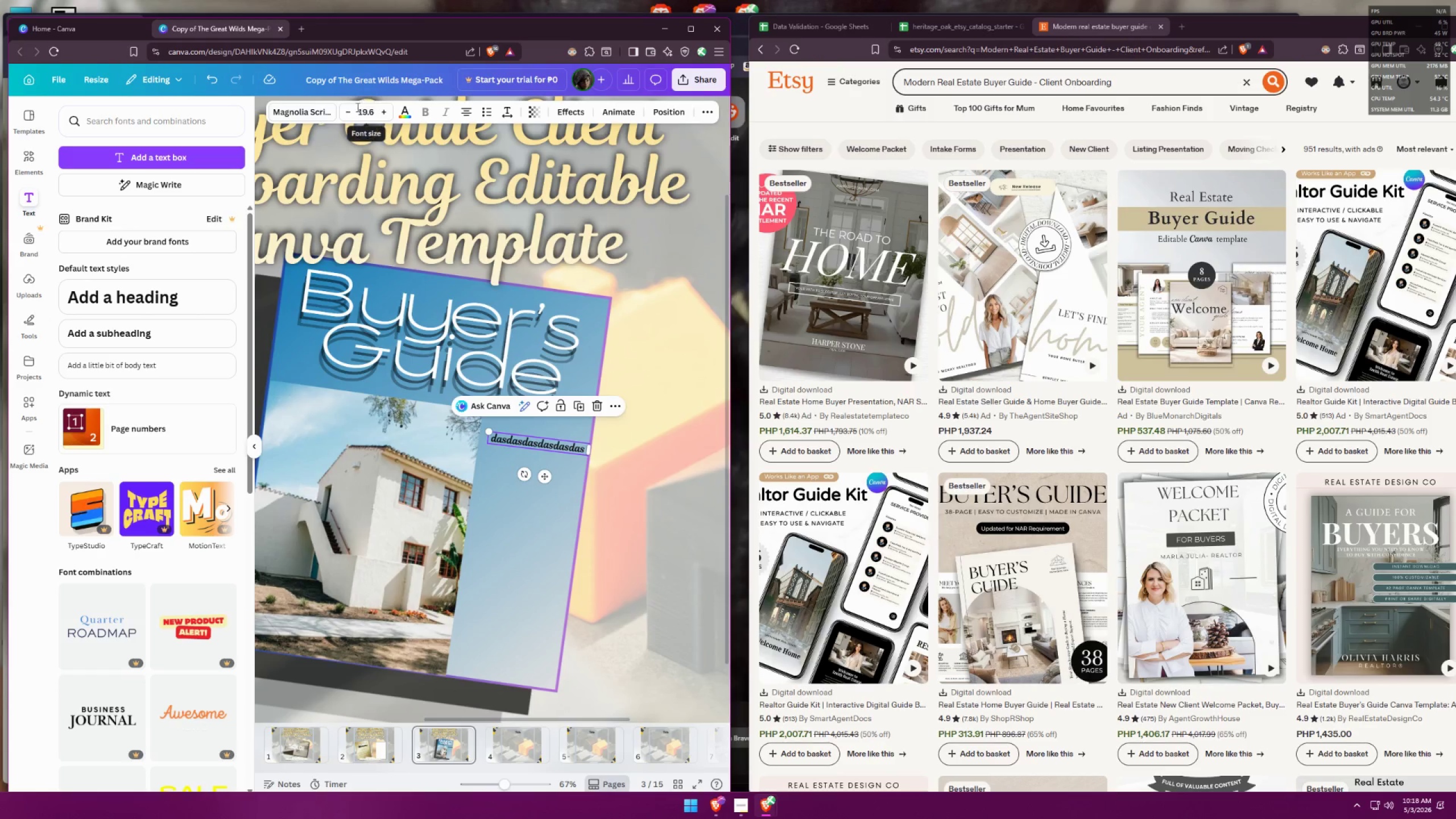 
key(Control+A)
 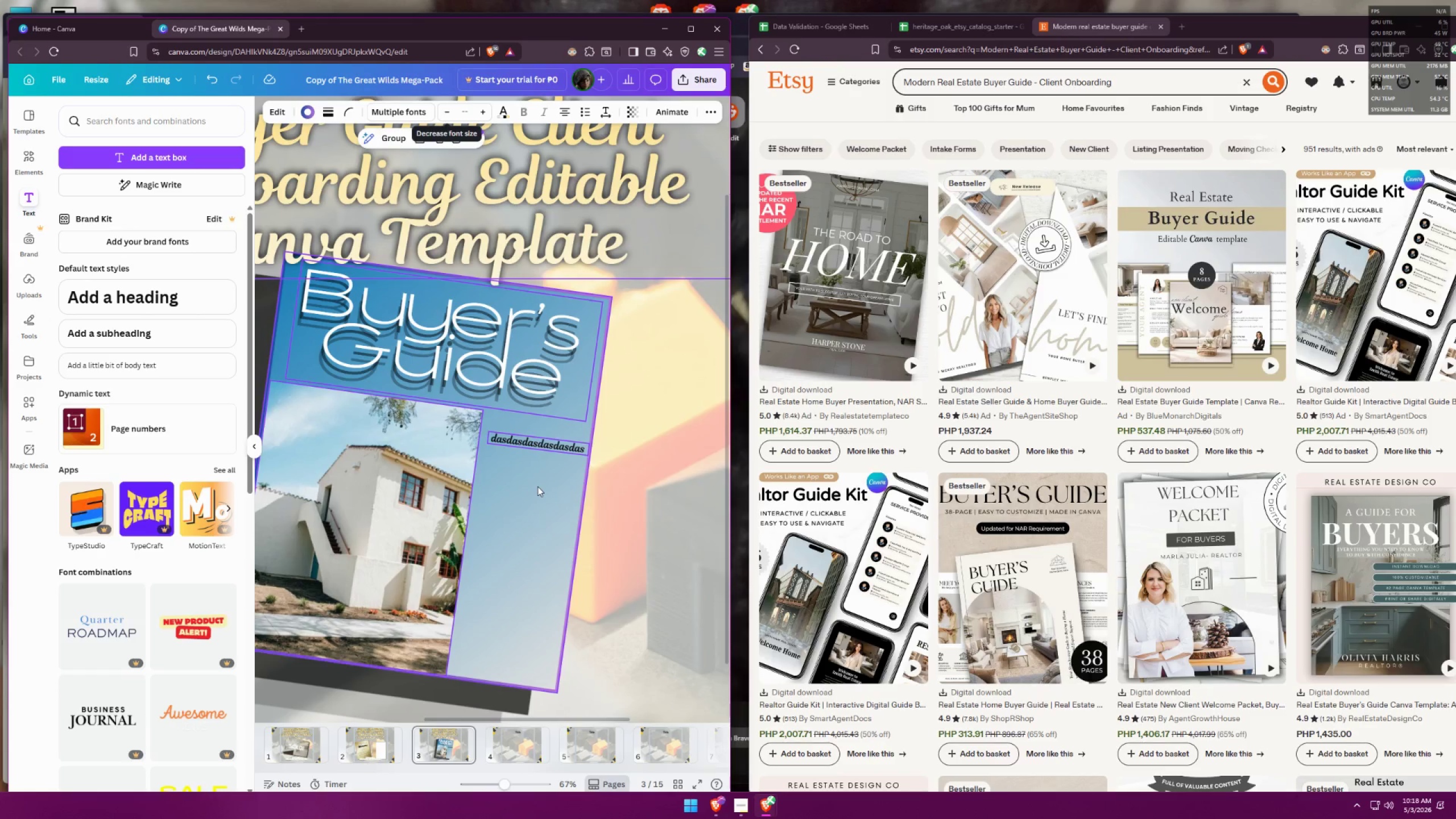 
double_click([547, 444])
 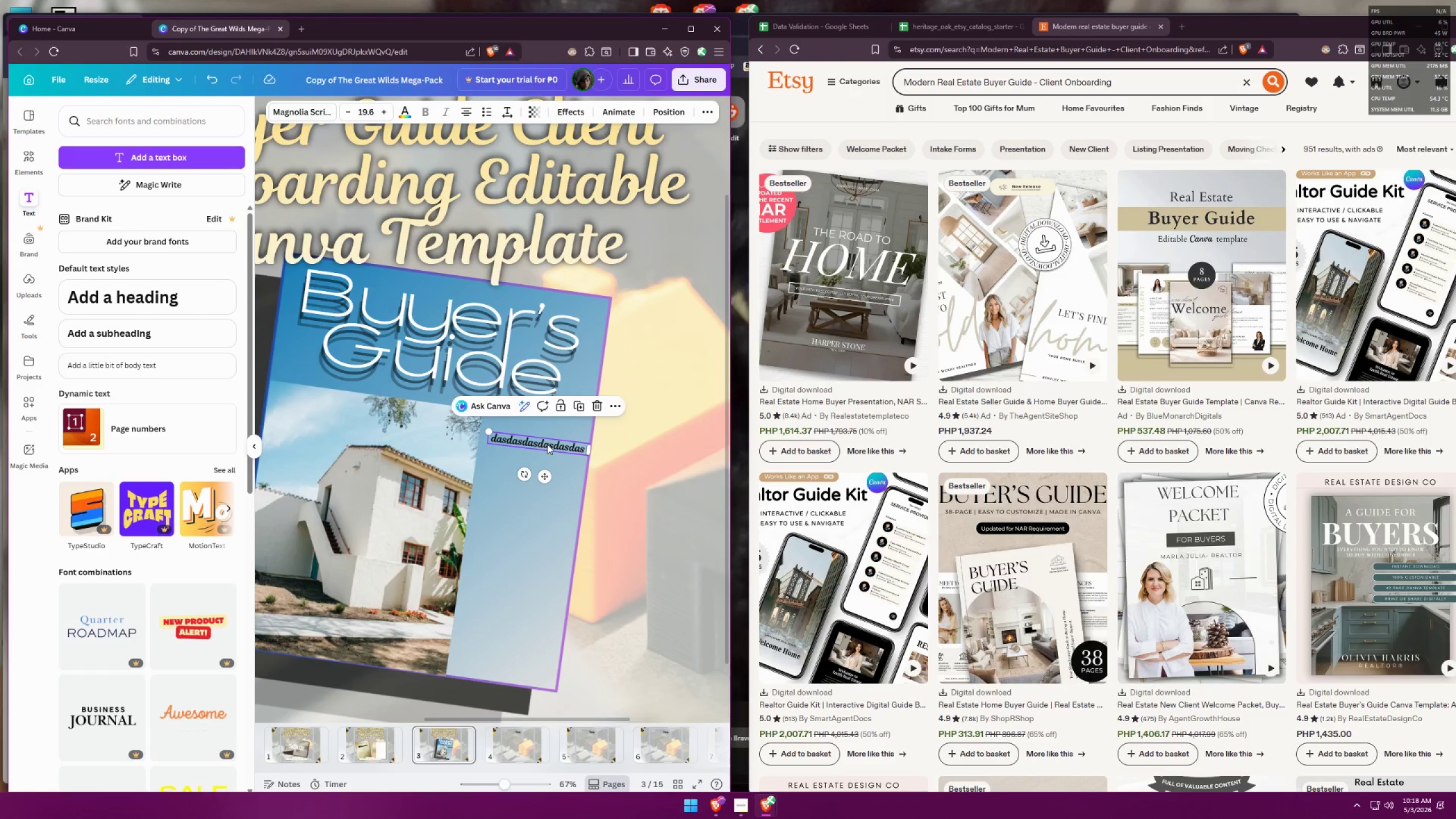 
triple_click([547, 444])
 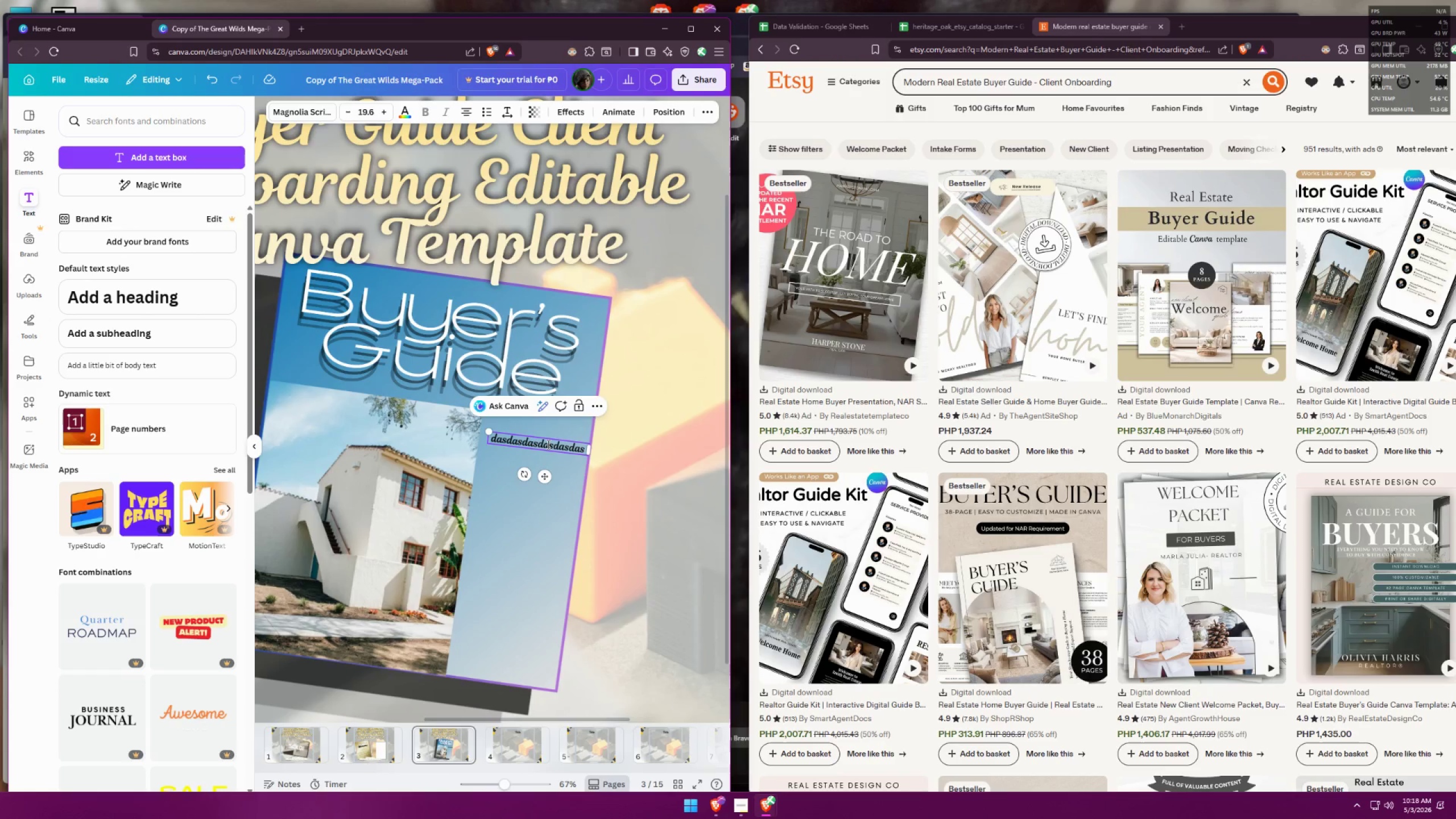 
triple_click([547, 446])
 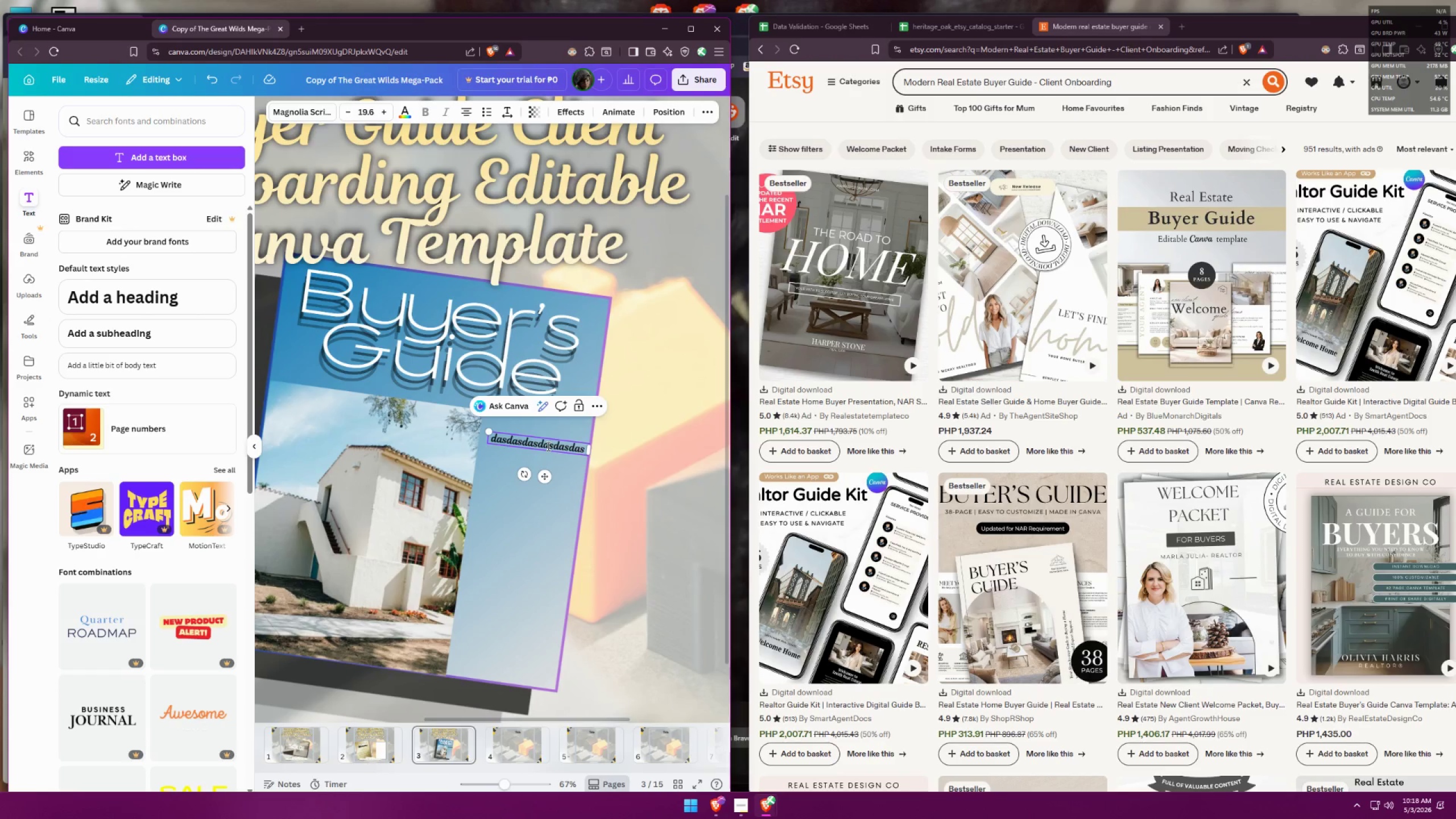 
triple_click([547, 446])
 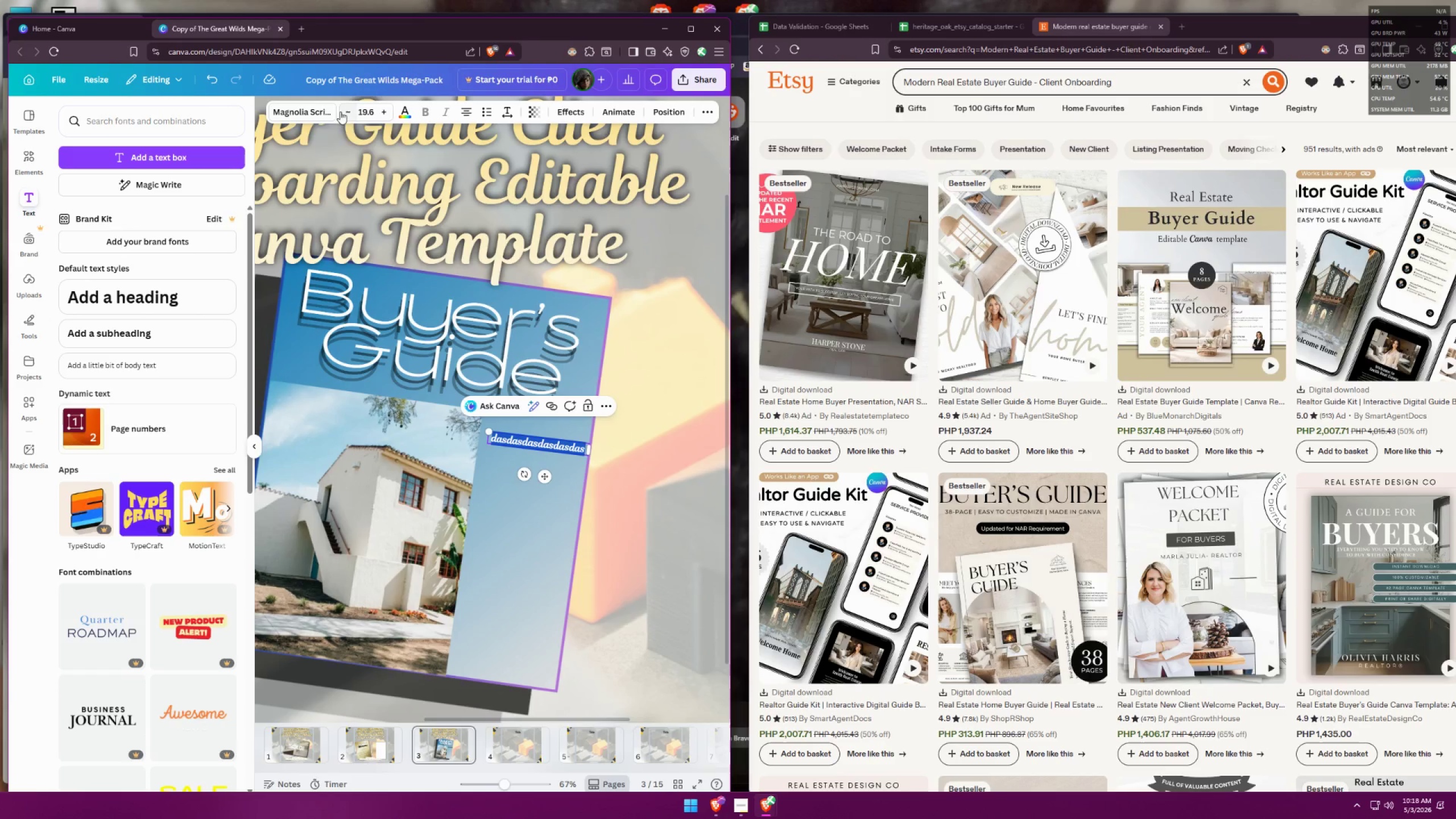 
double_click([346, 112])
 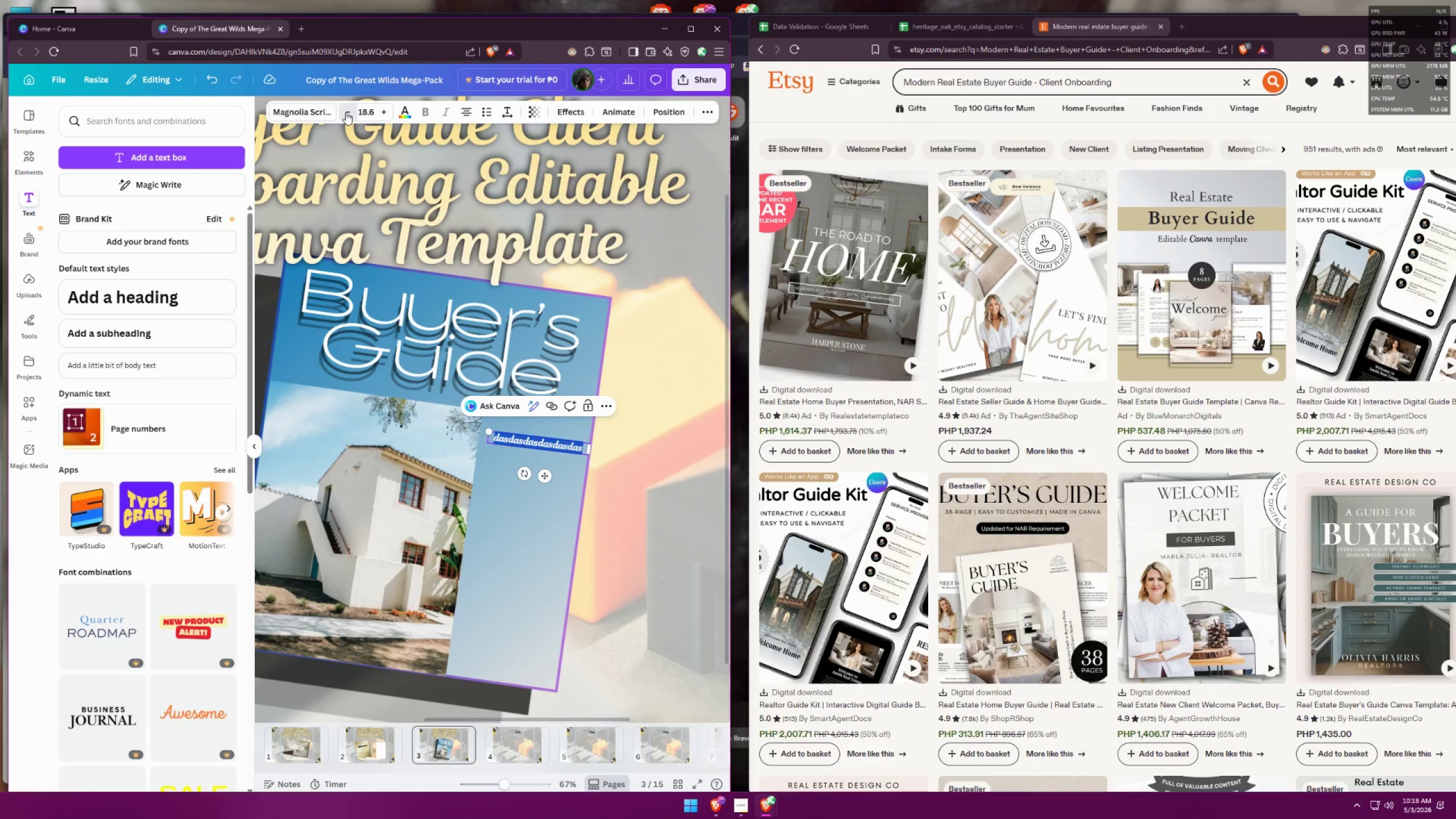 
triple_click([346, 112])
 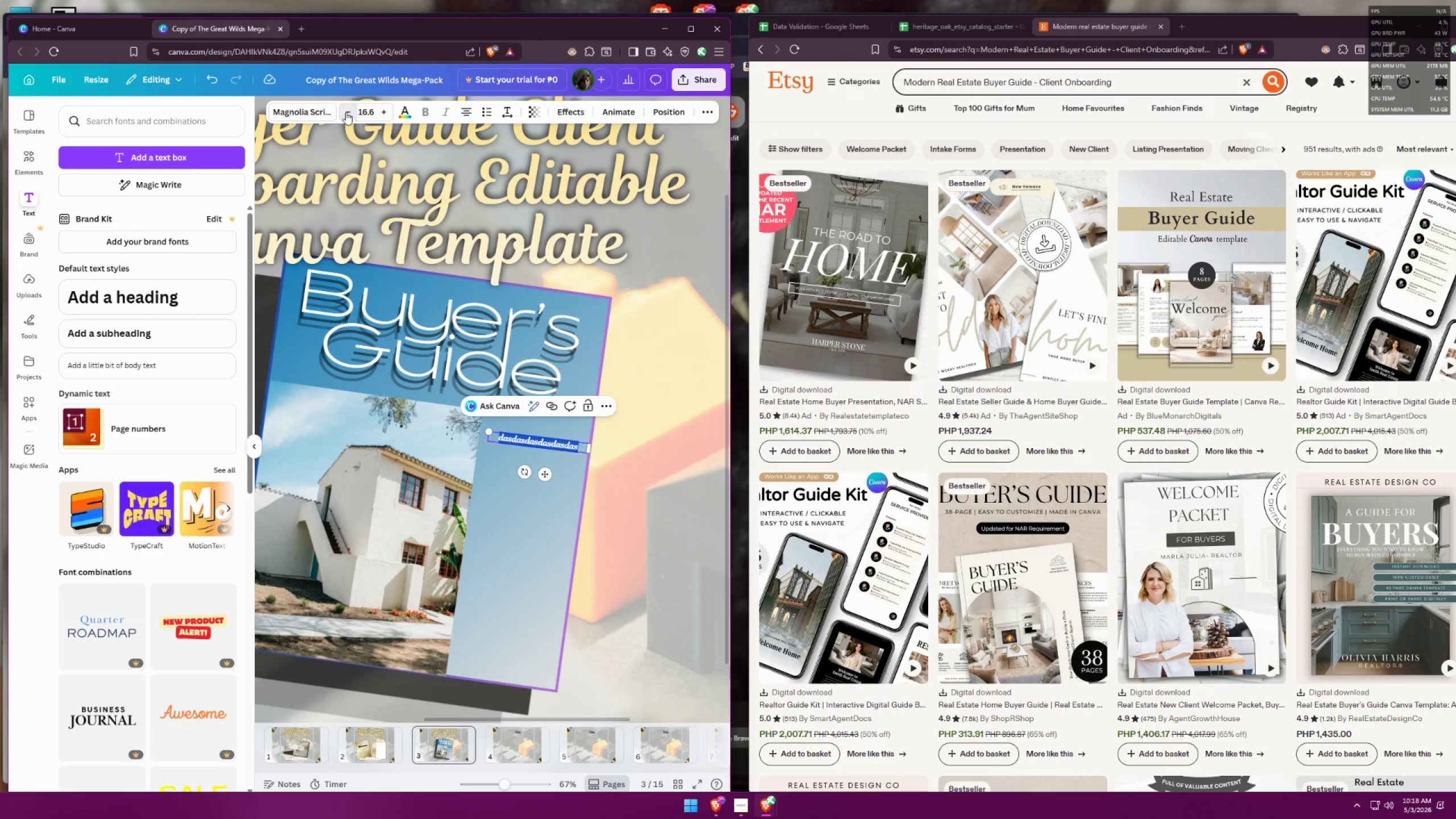 
triple_click([346, 112])
 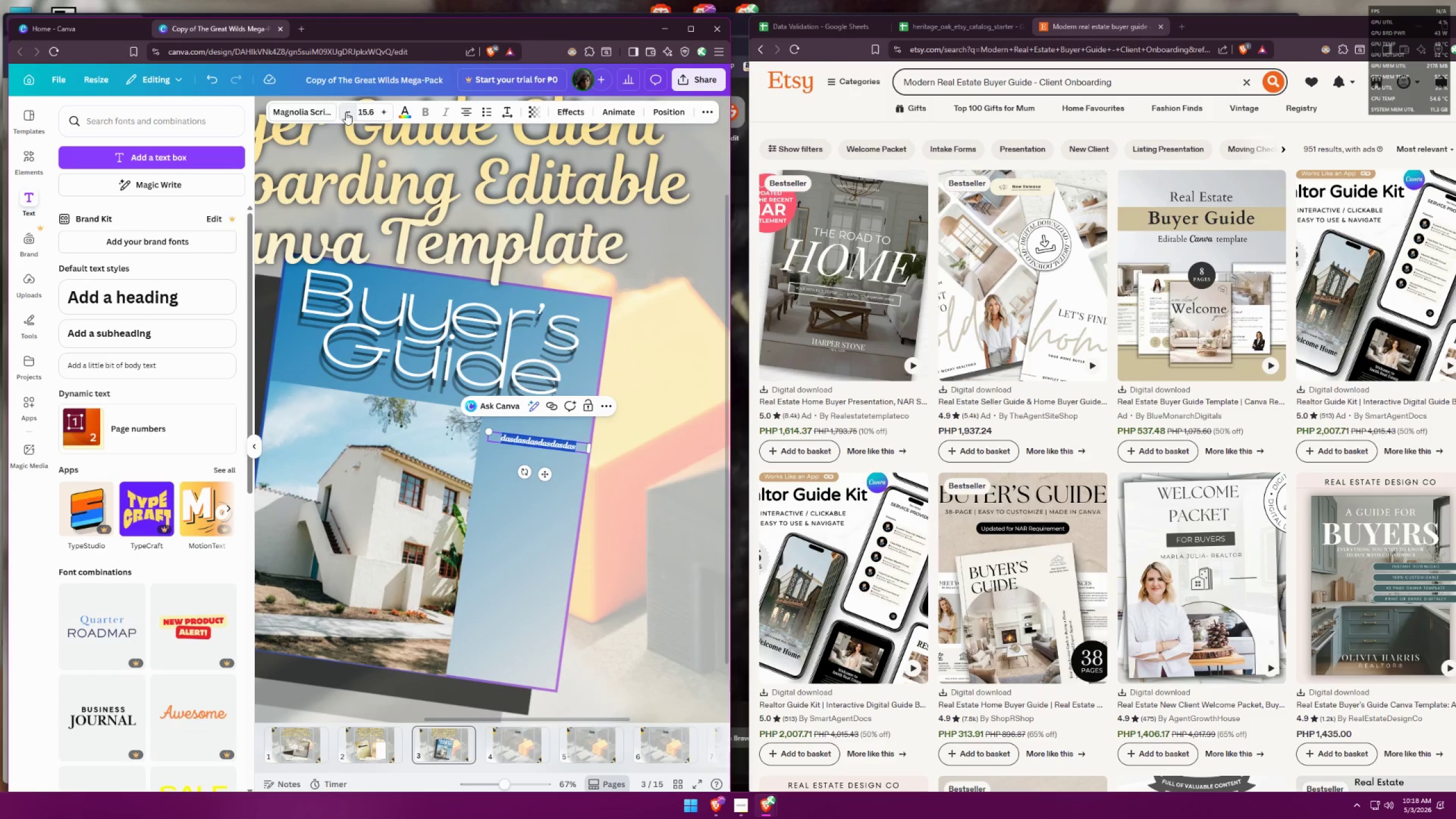 
triple_click([346, 112])
 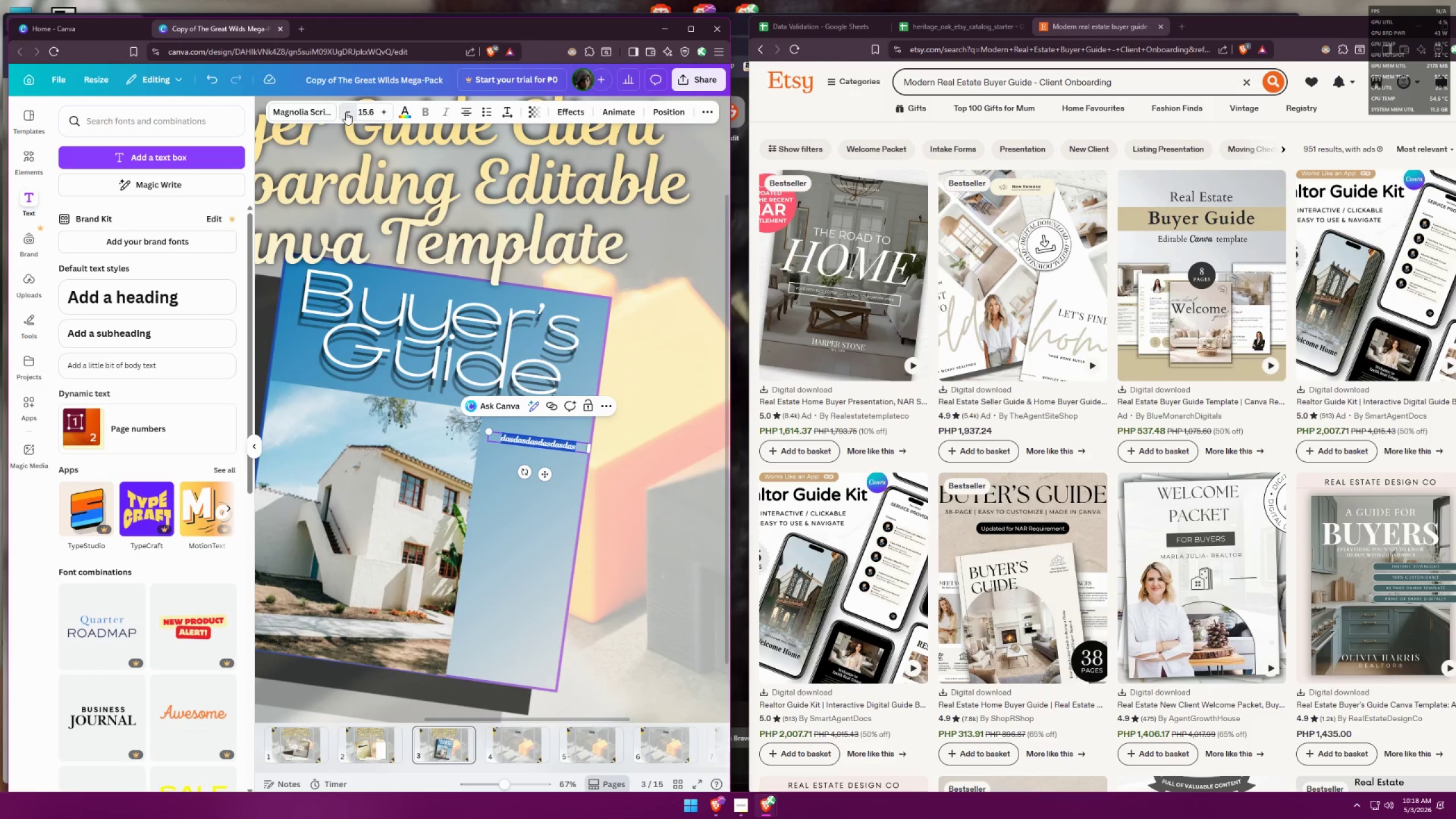 
triple_click([346, 112])
 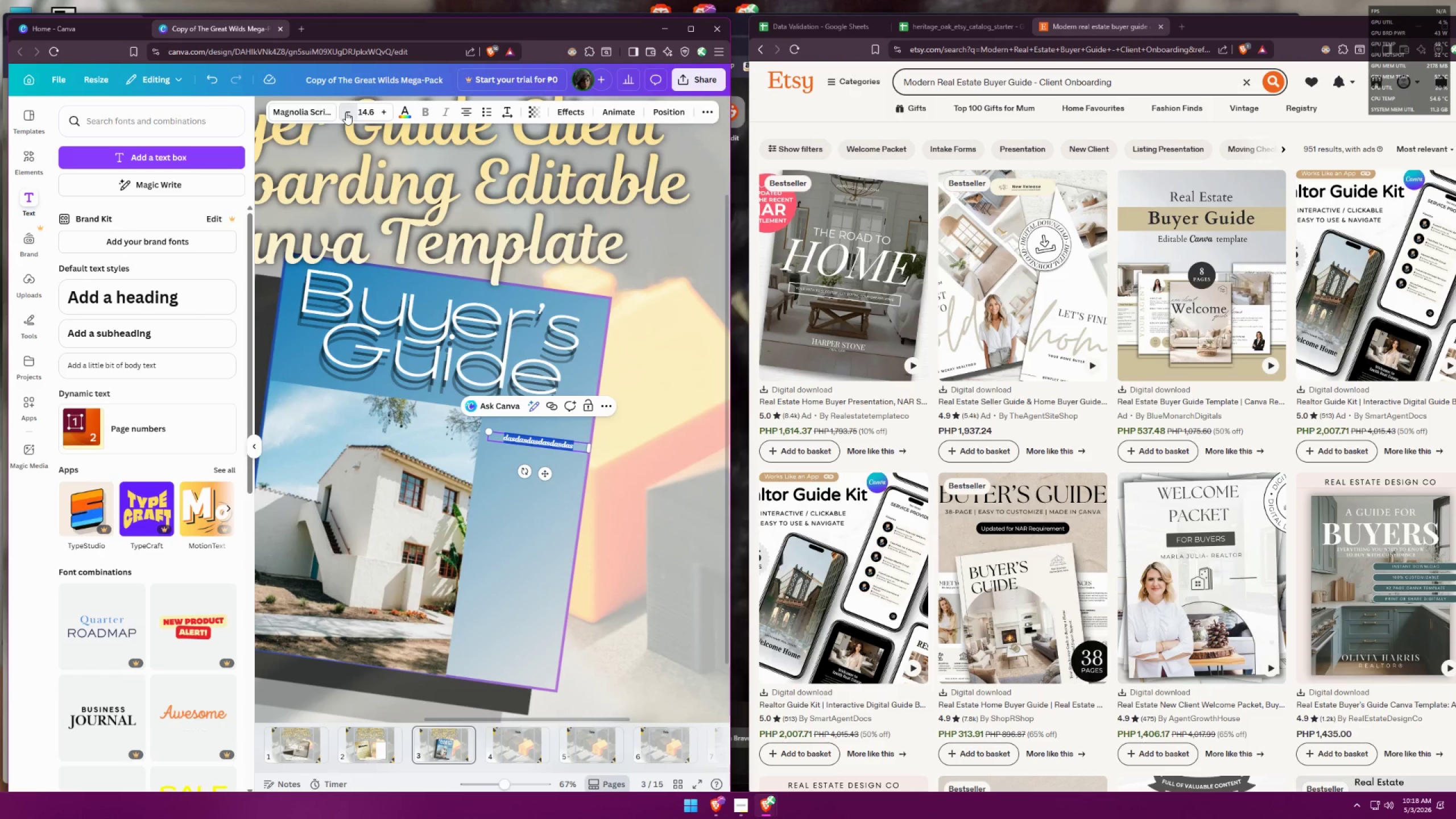 
triple_click([346, 112])
 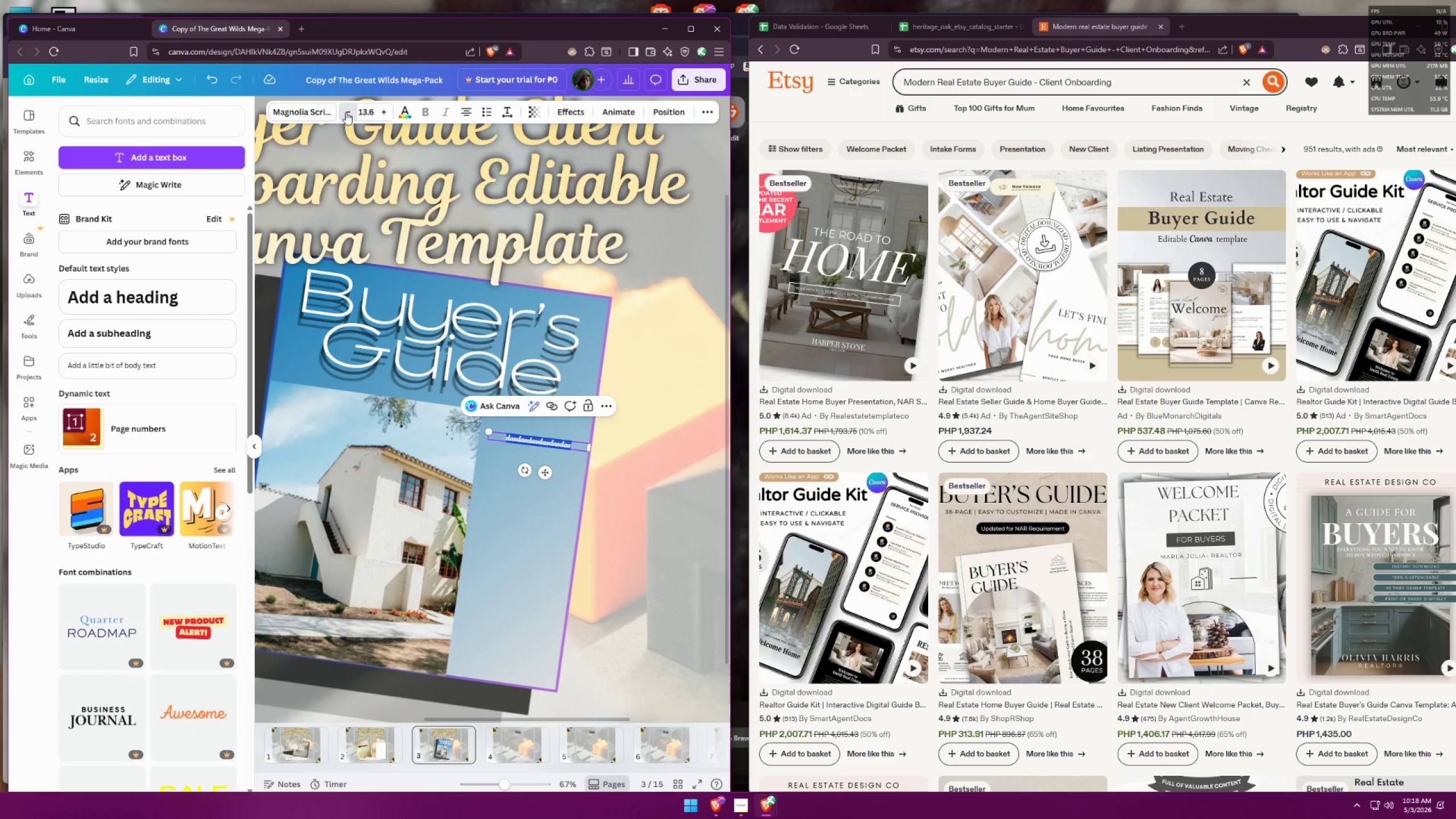 
triple_click([346, 112])
 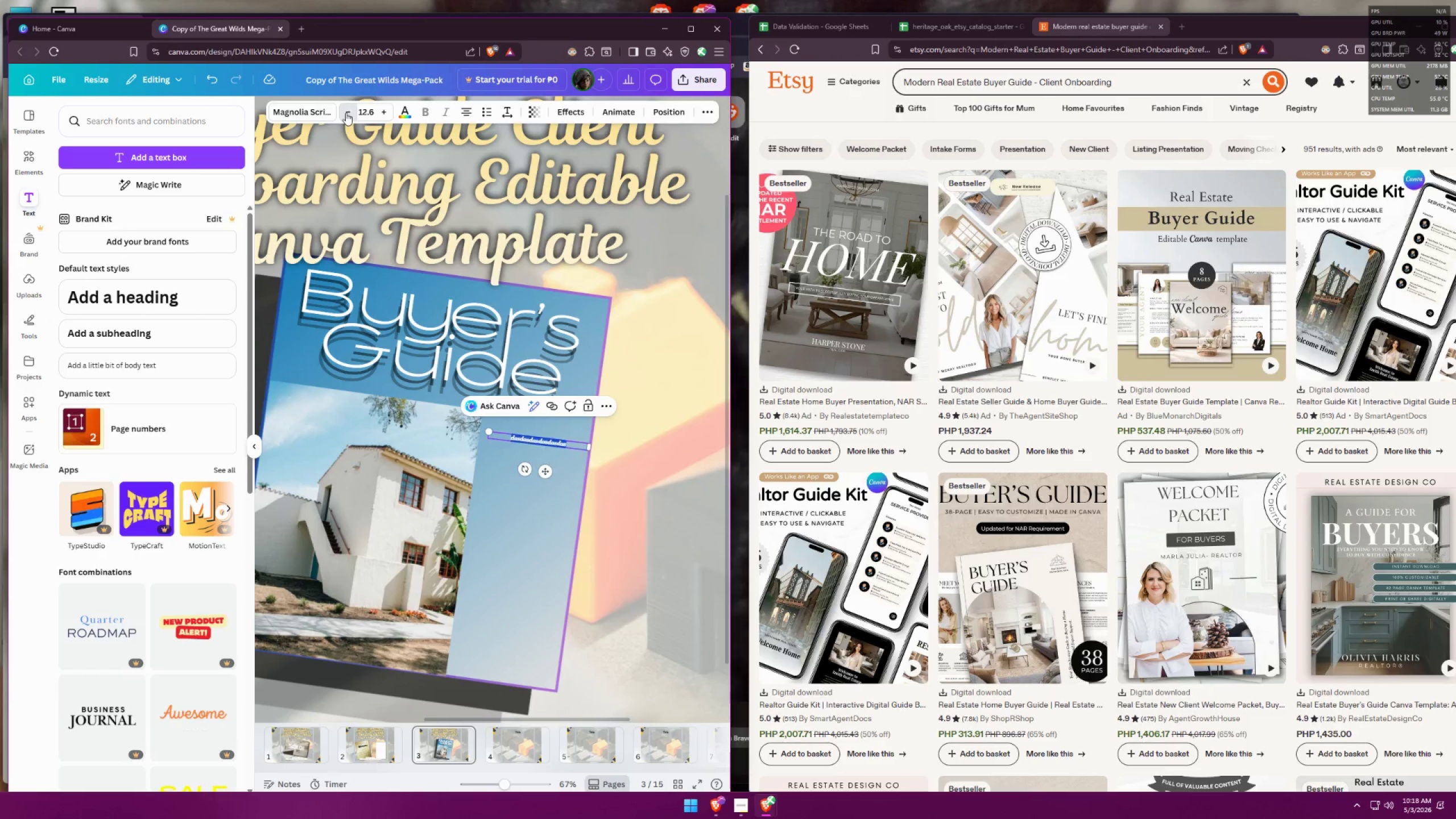 
triple_click([345, 113])
 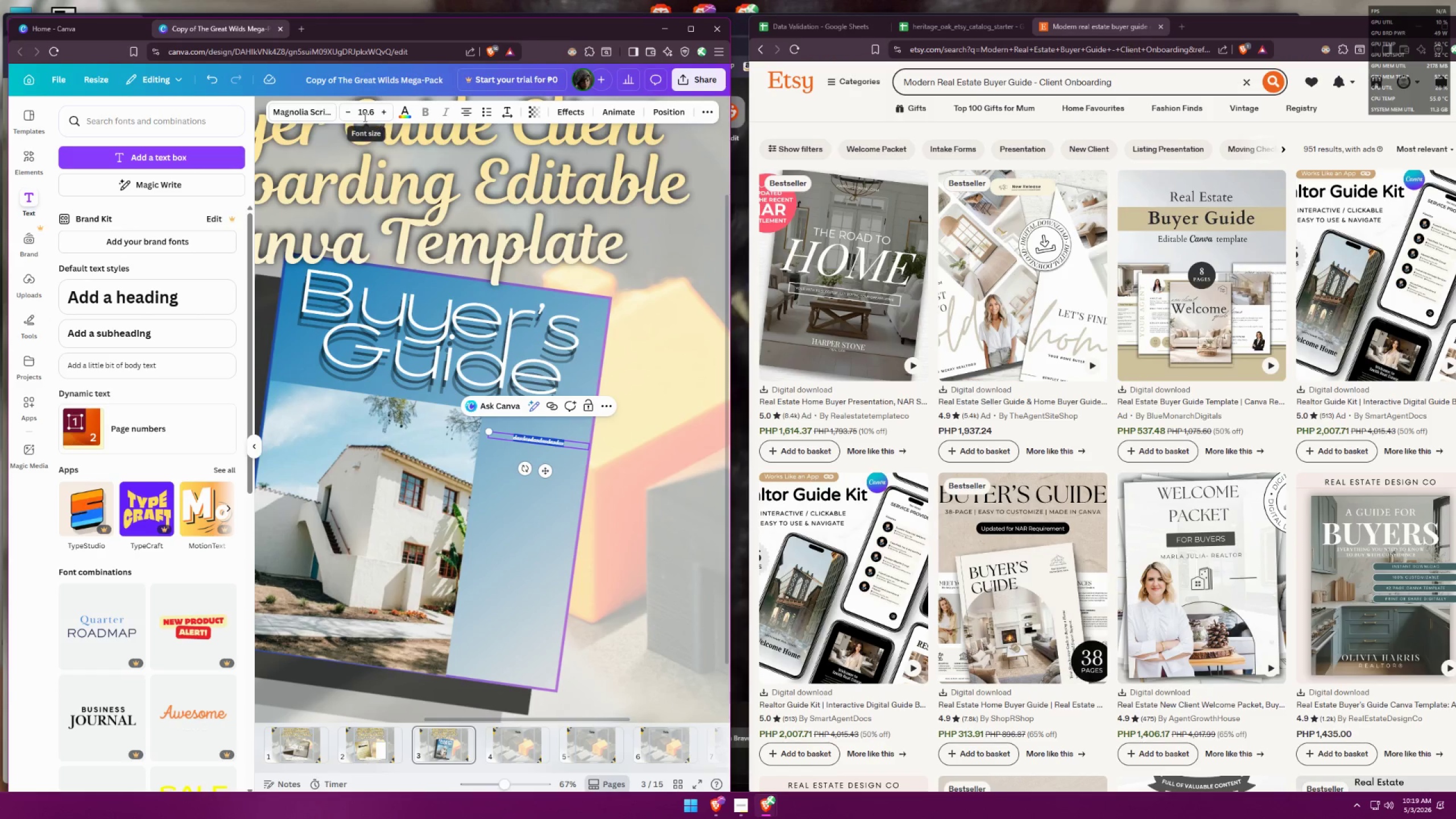 
left_click_drag(start_coordinate=[373, 114], to_coordinate=[378, 113])
 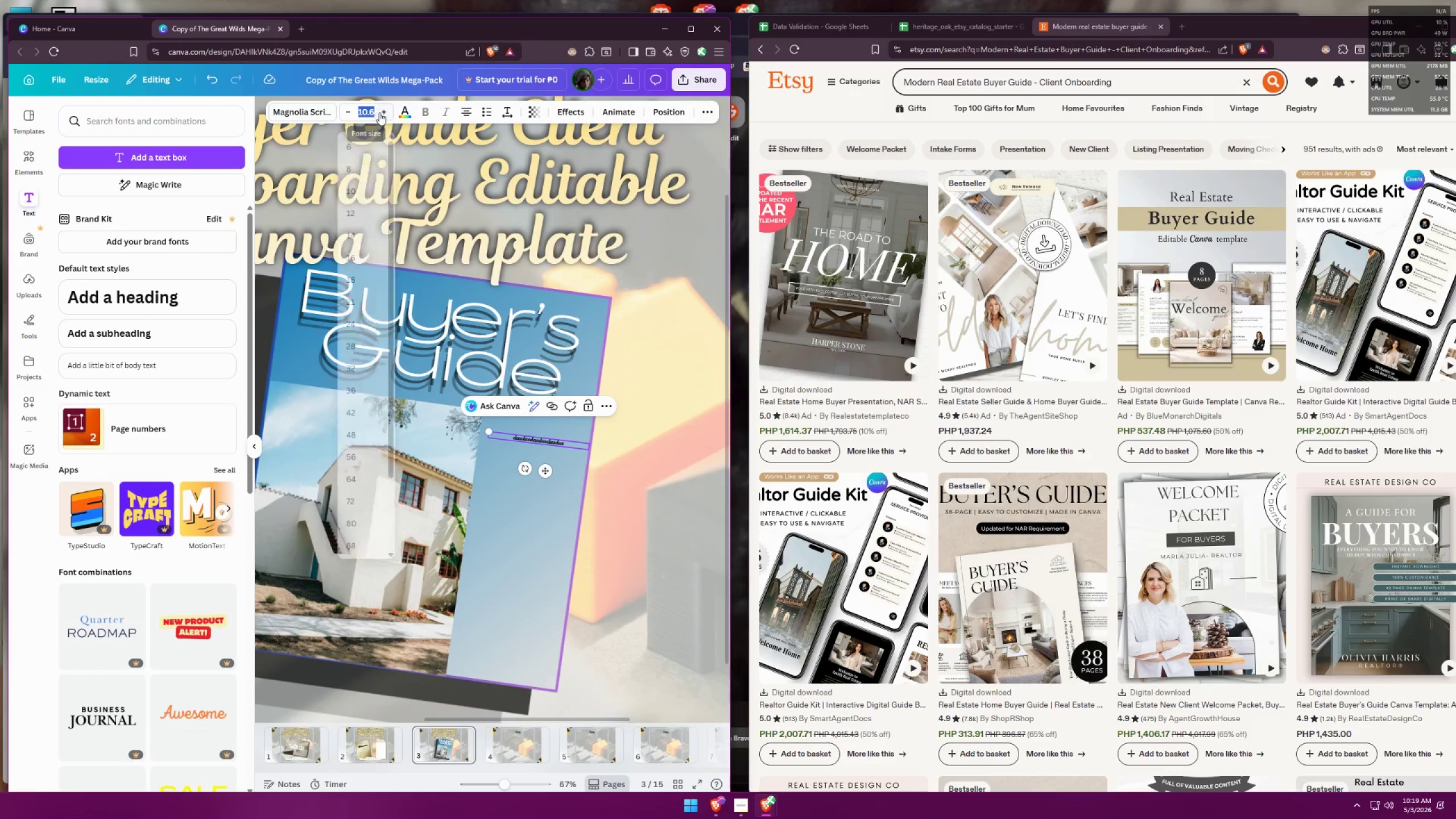 
double_click([379, 113])
 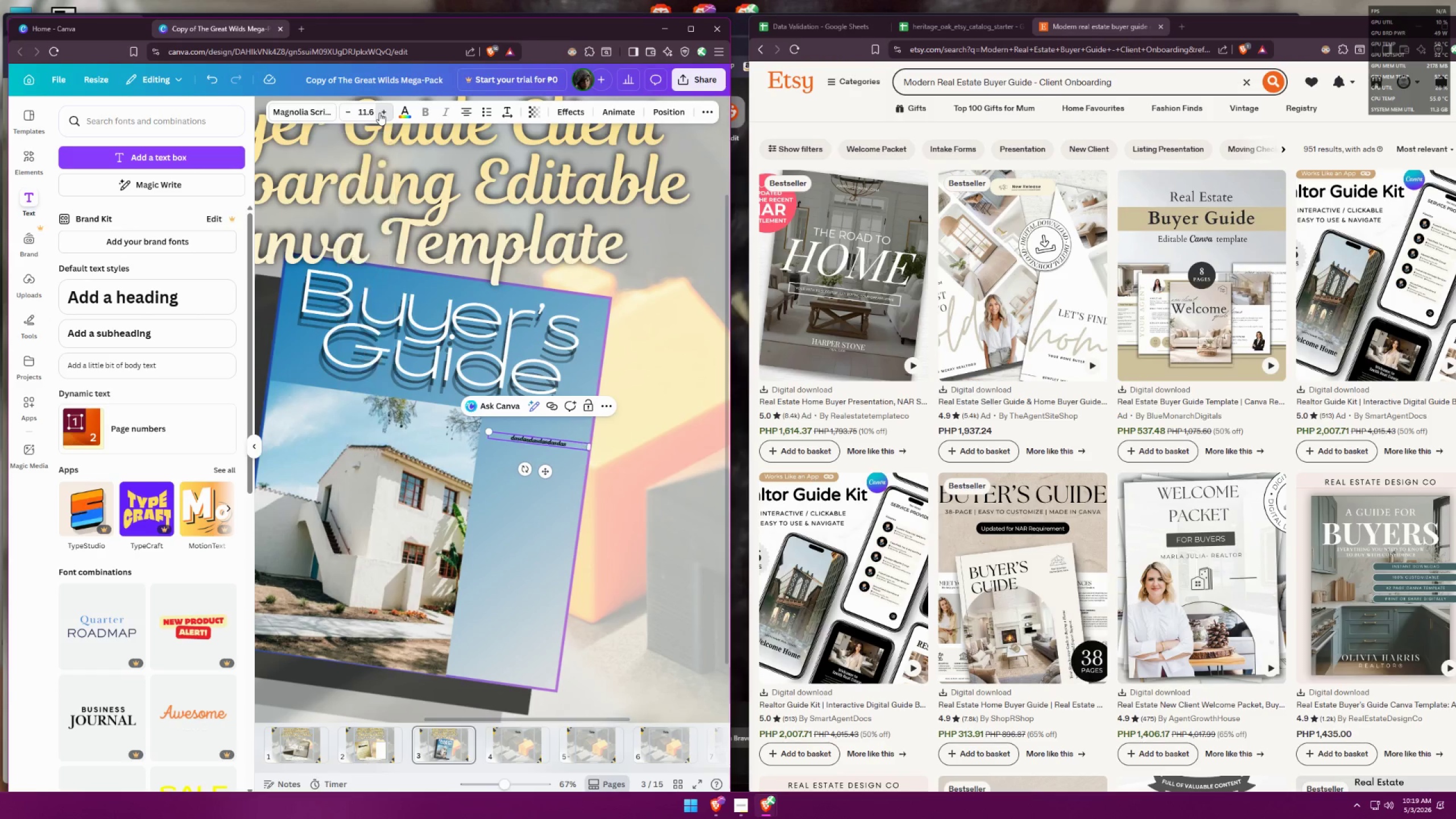 
triple_click([379, 113])
 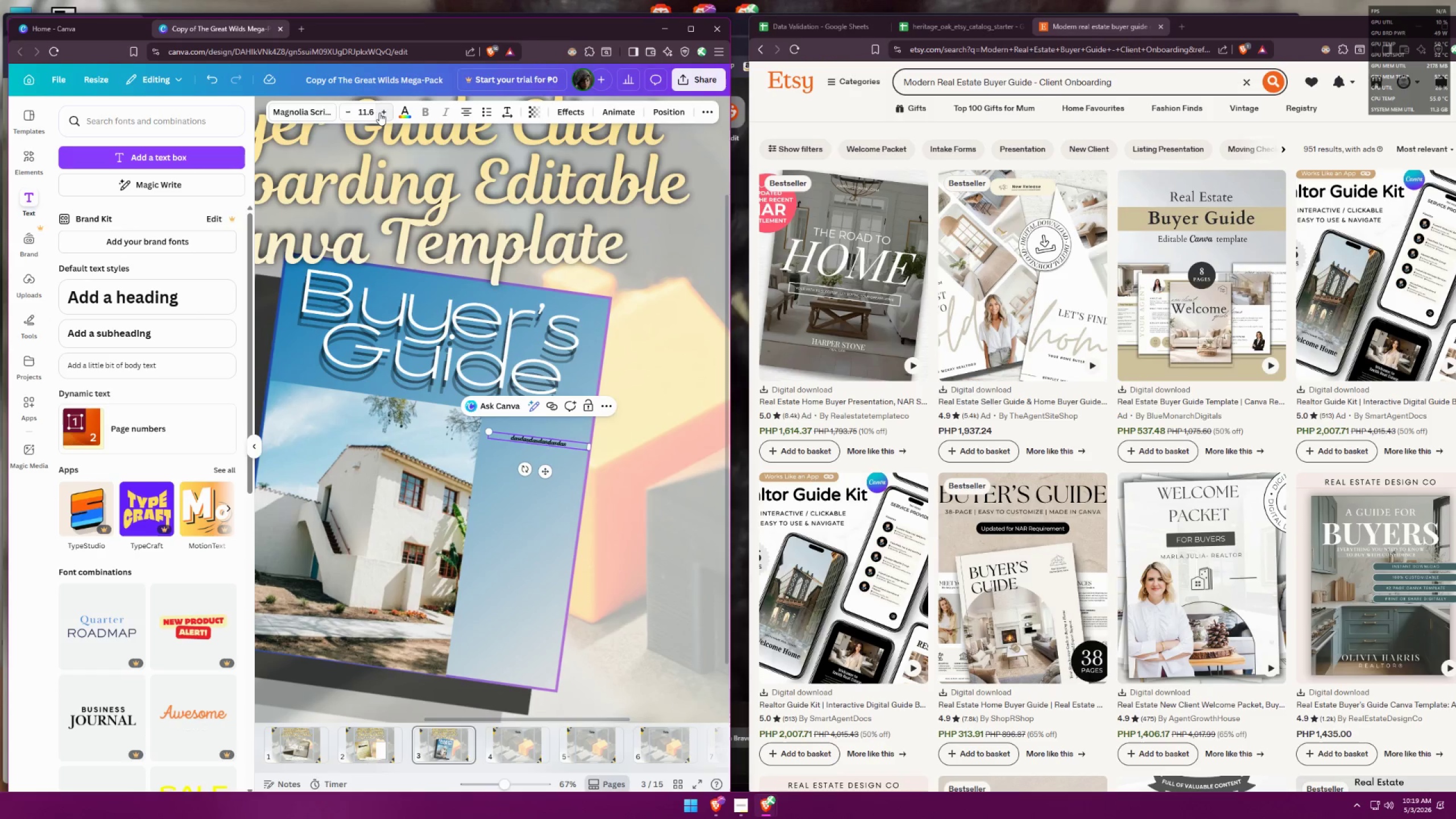 
triple_click([379, 113])
 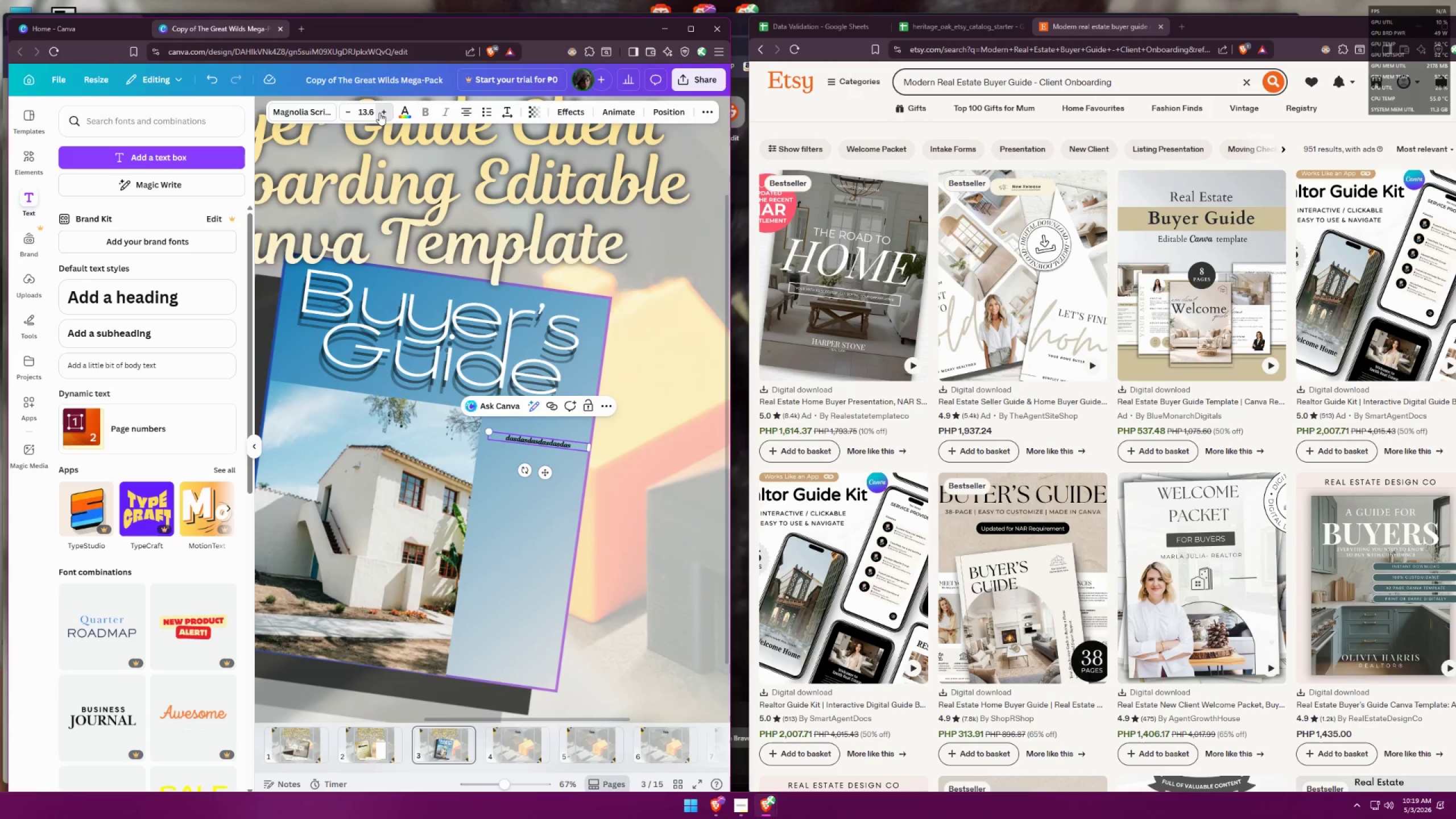 
triple_click([379, 113])
 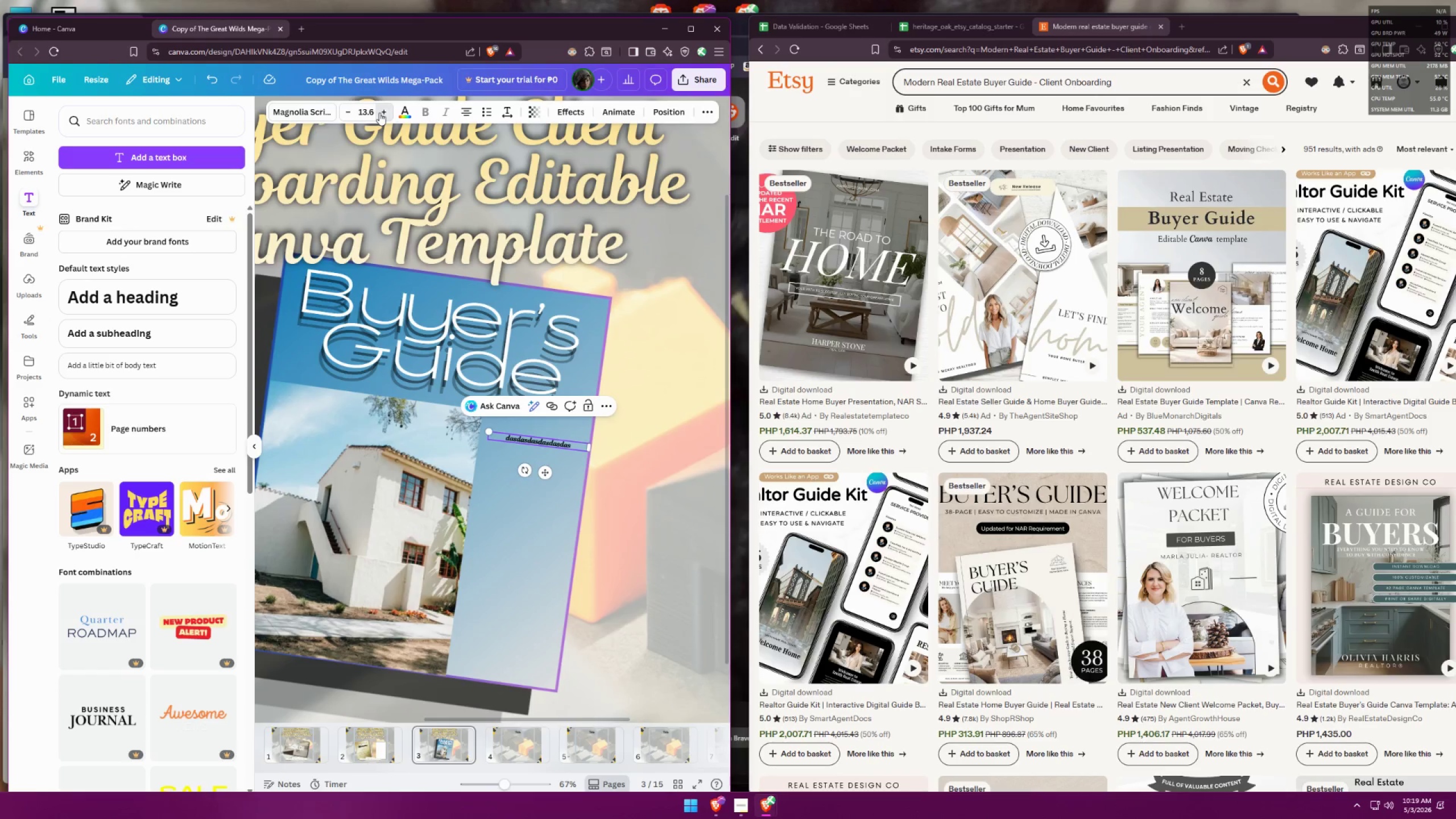 
triple_click([379, 113])
 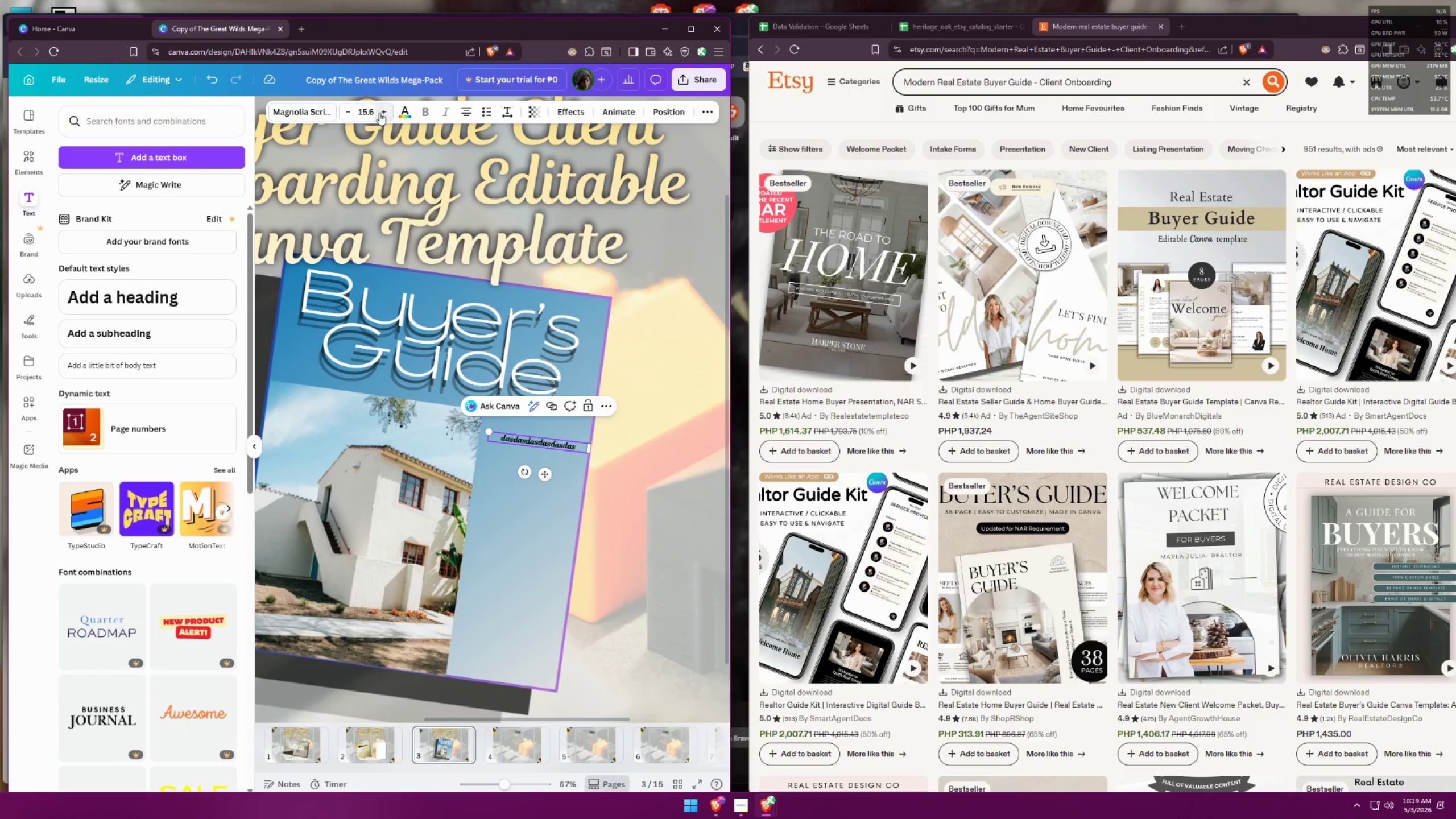 
triple_click([379, 113])
 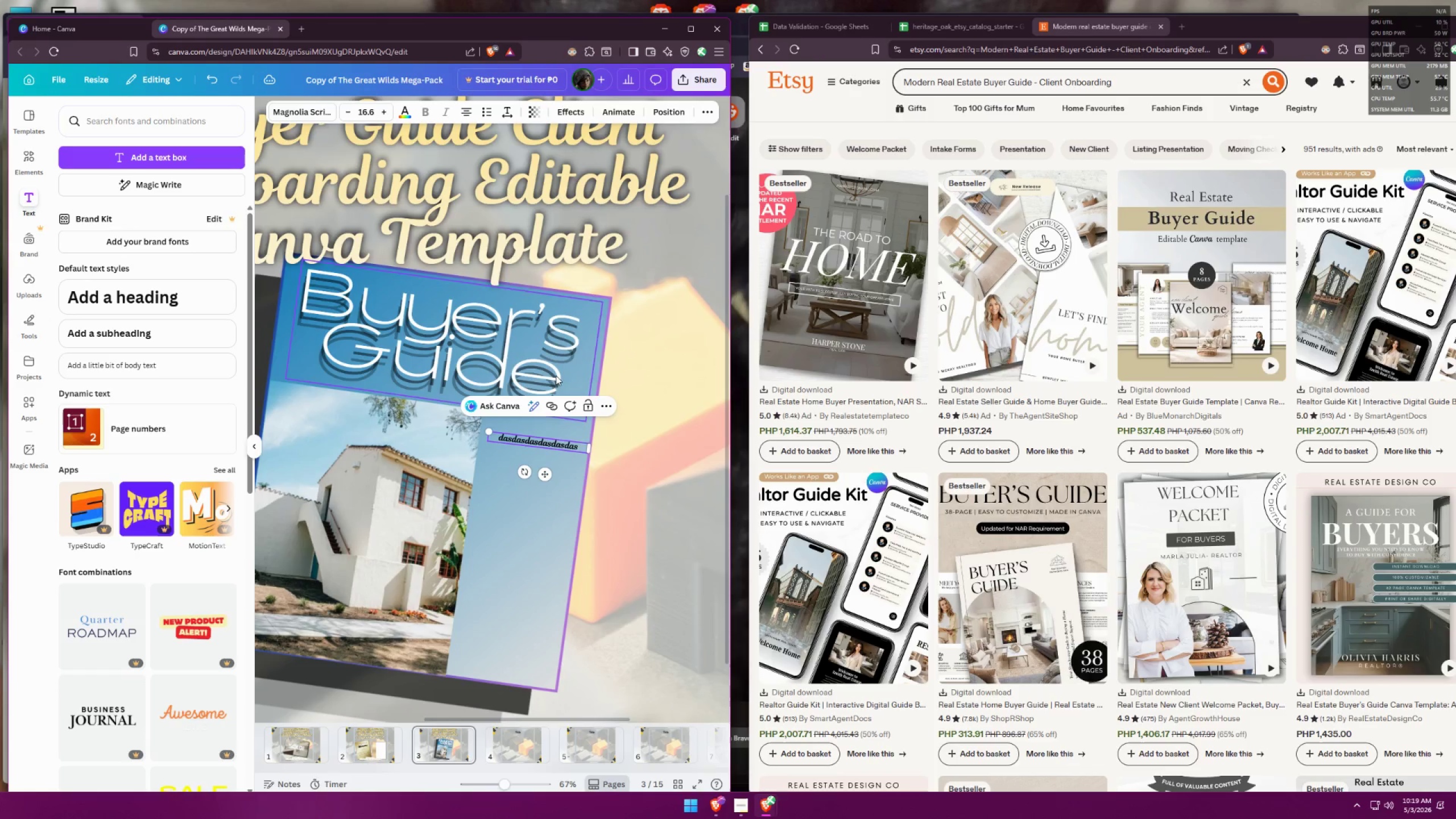 
left_click([602, 452])
 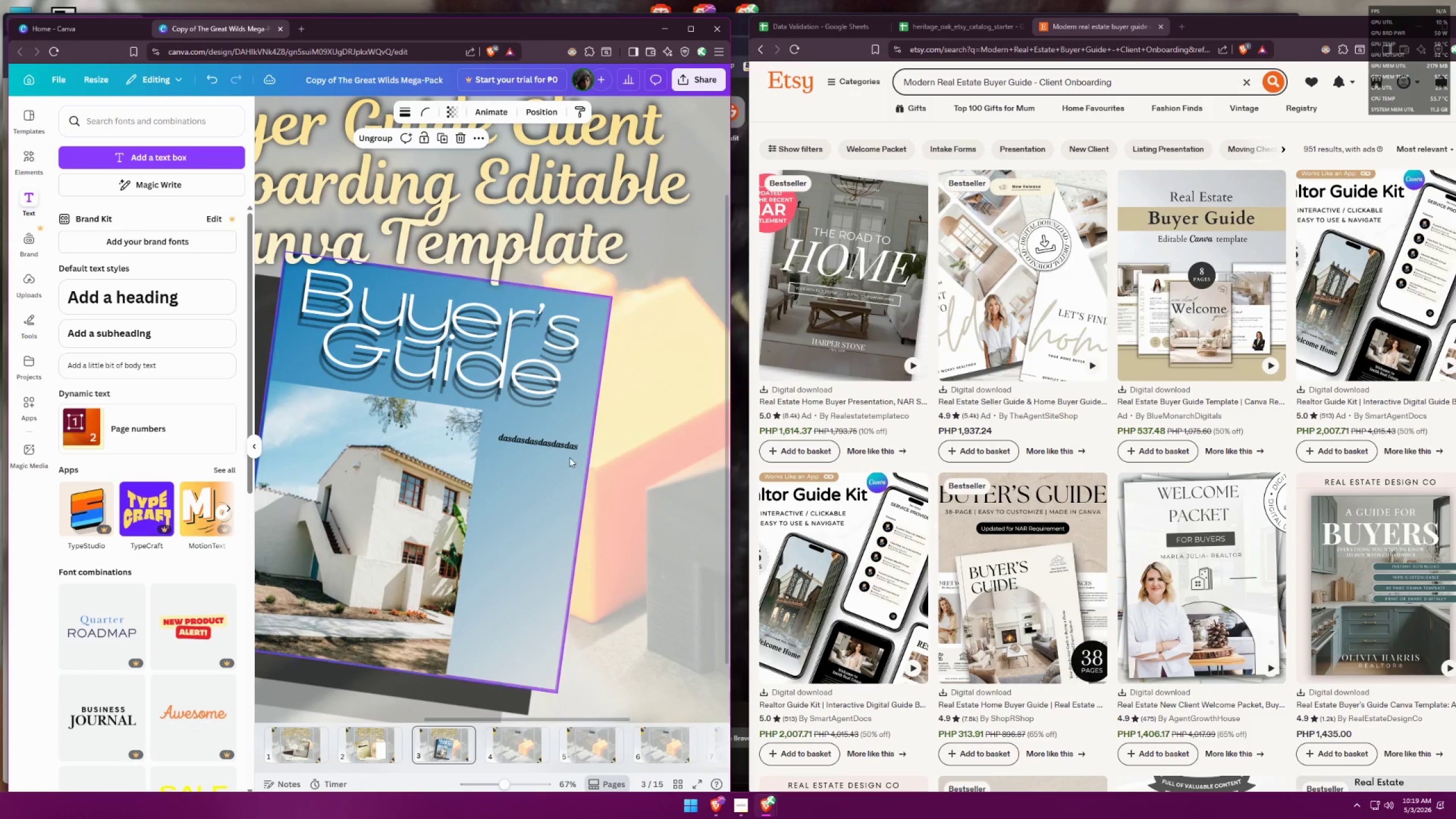 
hold_key(key=ShiftLeft, duration=0.78)
hold_key(key=AltLeft, duration=0.78)
left_click_drag(start_coordinate=[552, 446], to_coordinate=[543, 465])
 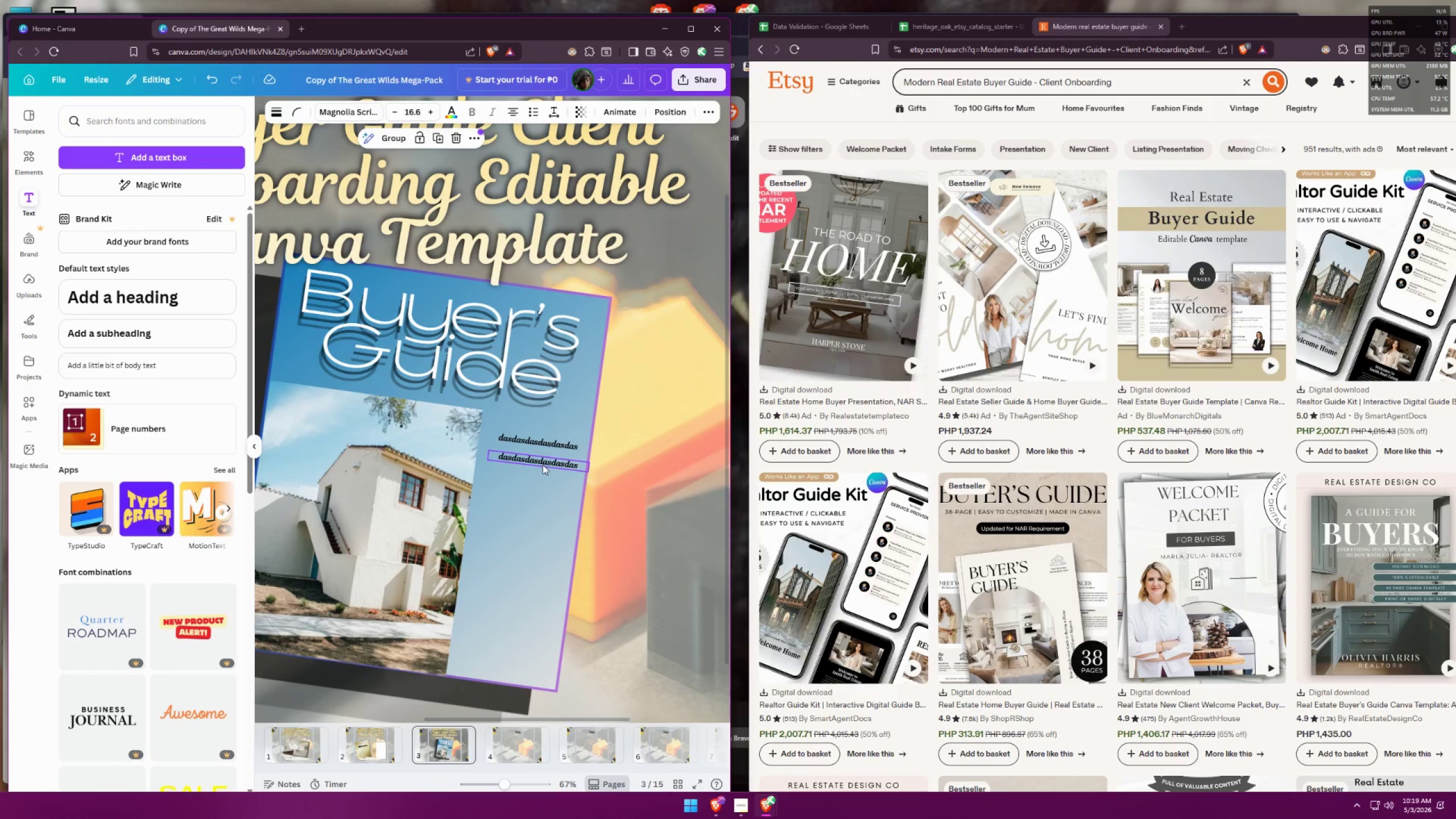 
key(Control+ControlLeft)
 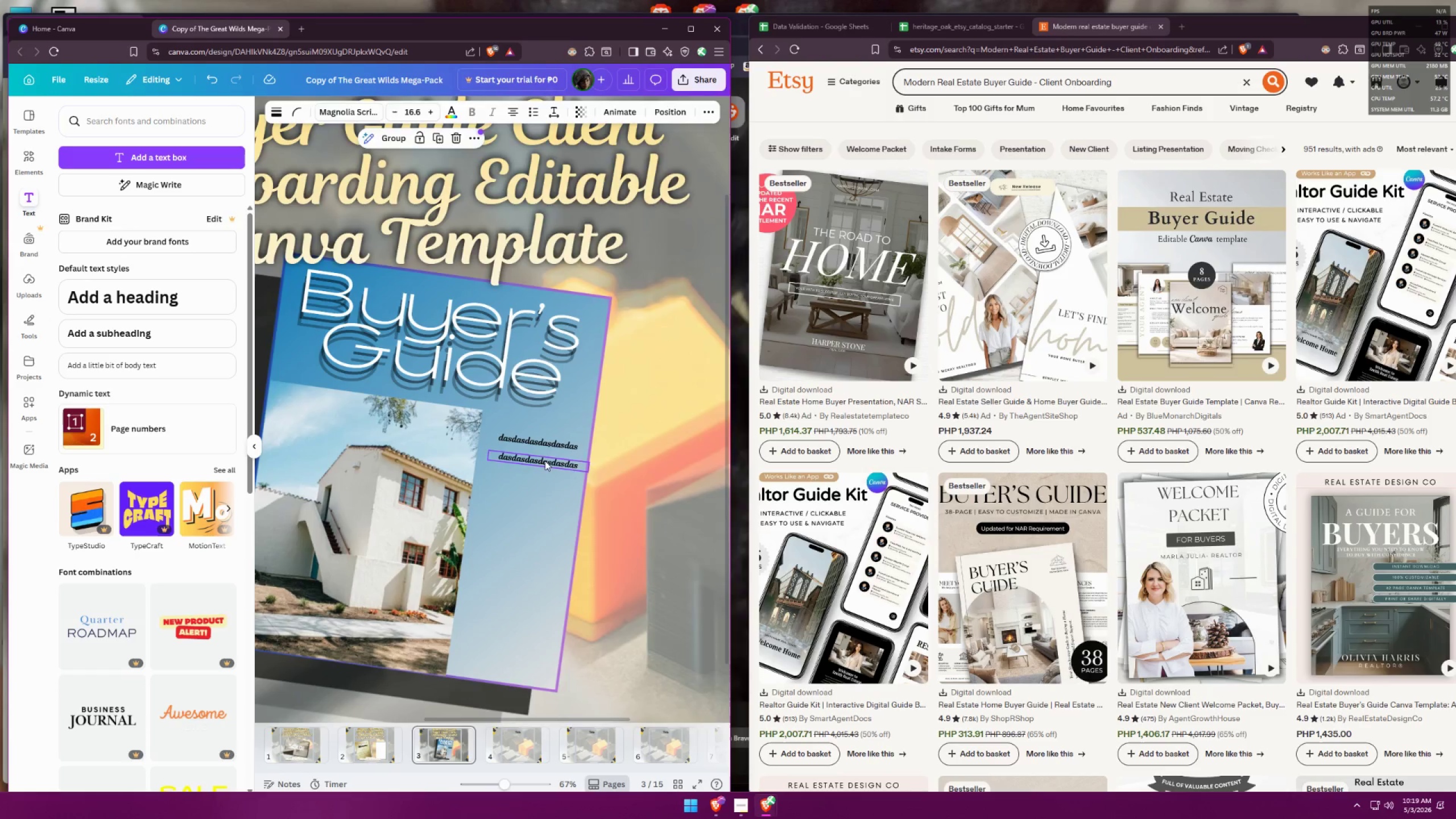 
key(Control+Z)
 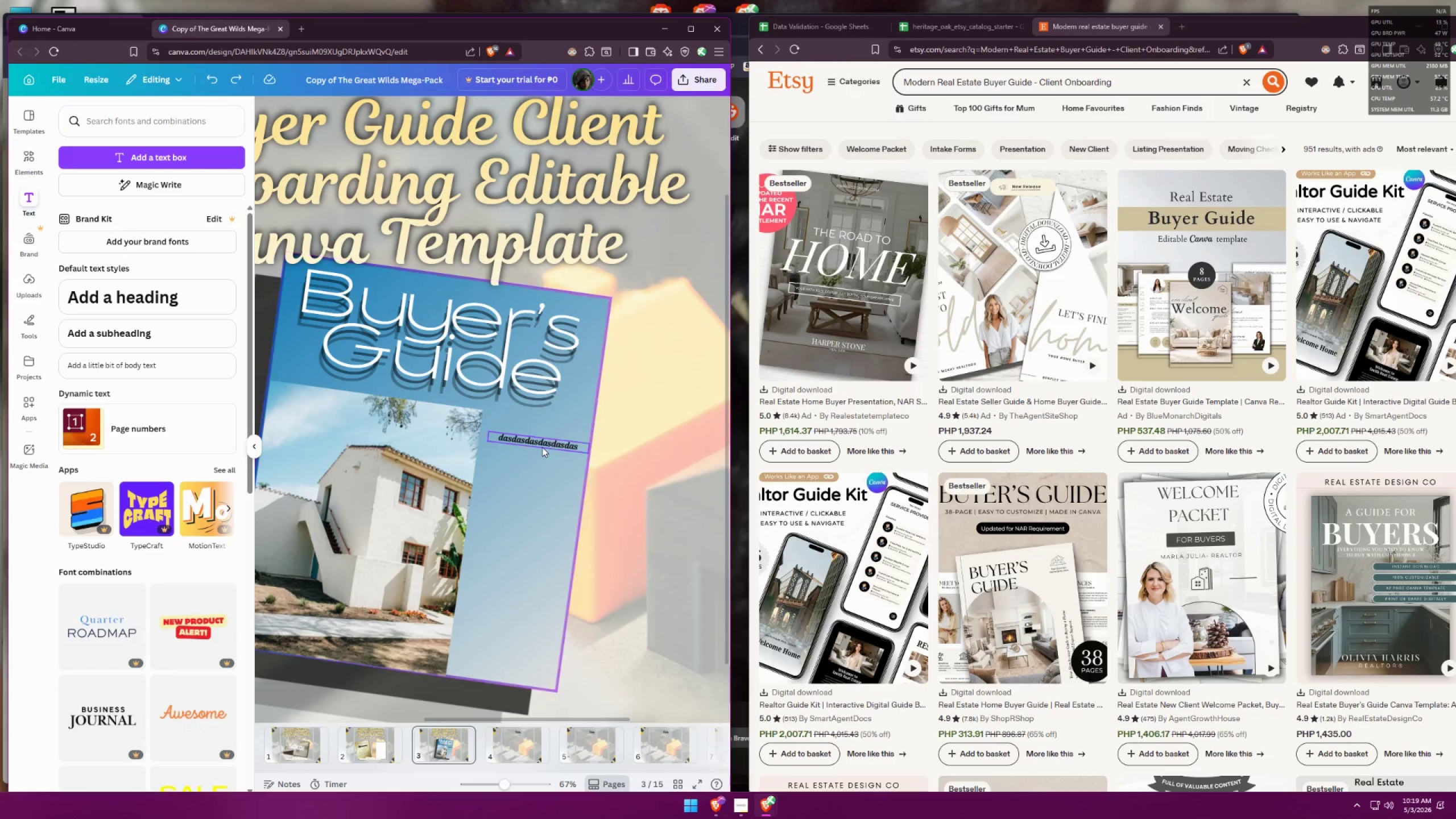 
left_click([544, 444])
 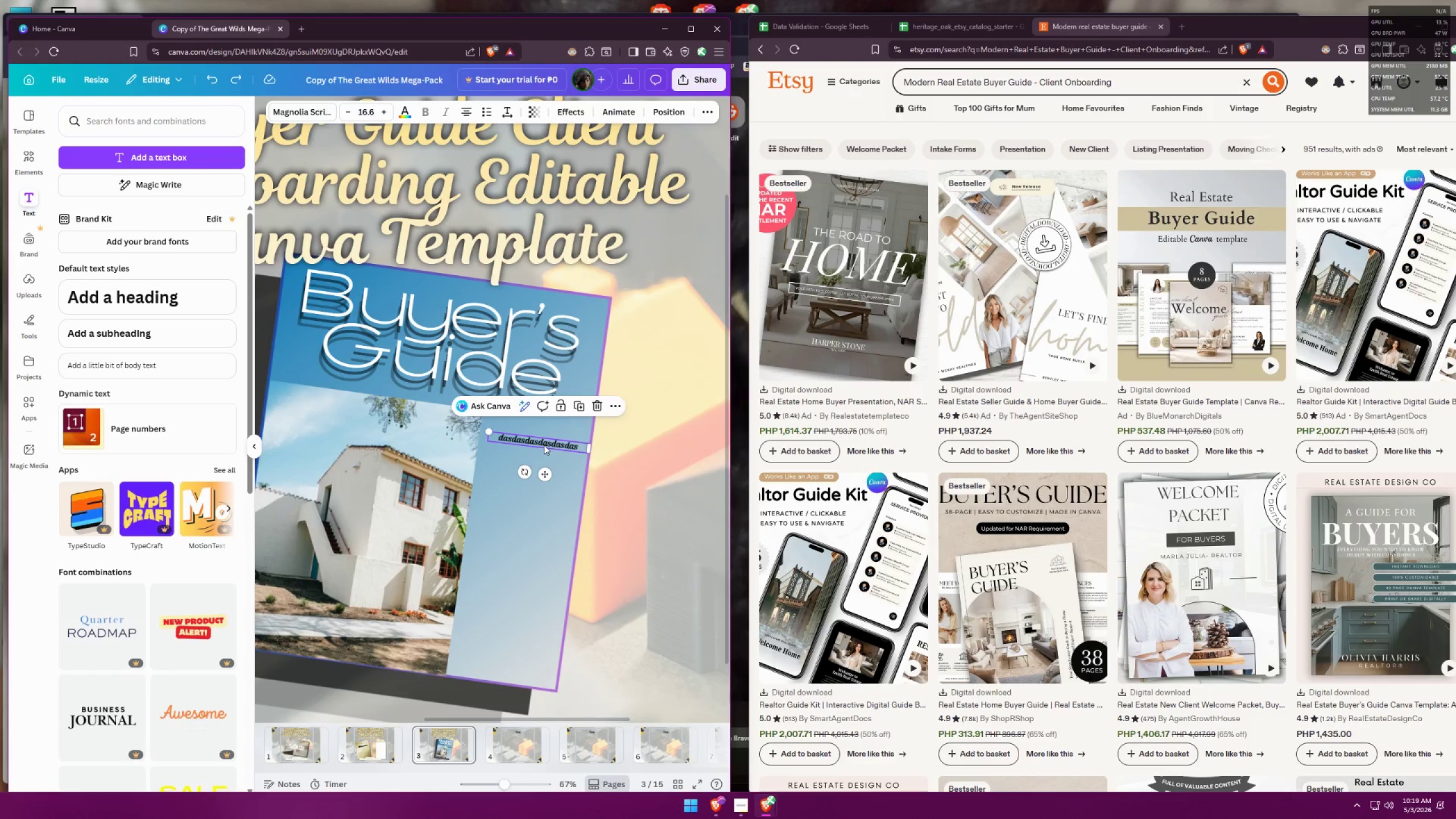 
hold_key(key=AltLeft, duration=0.97)
left_click_drag(start_coordinate=[548, 444], to_coordinate=[535, 473])
 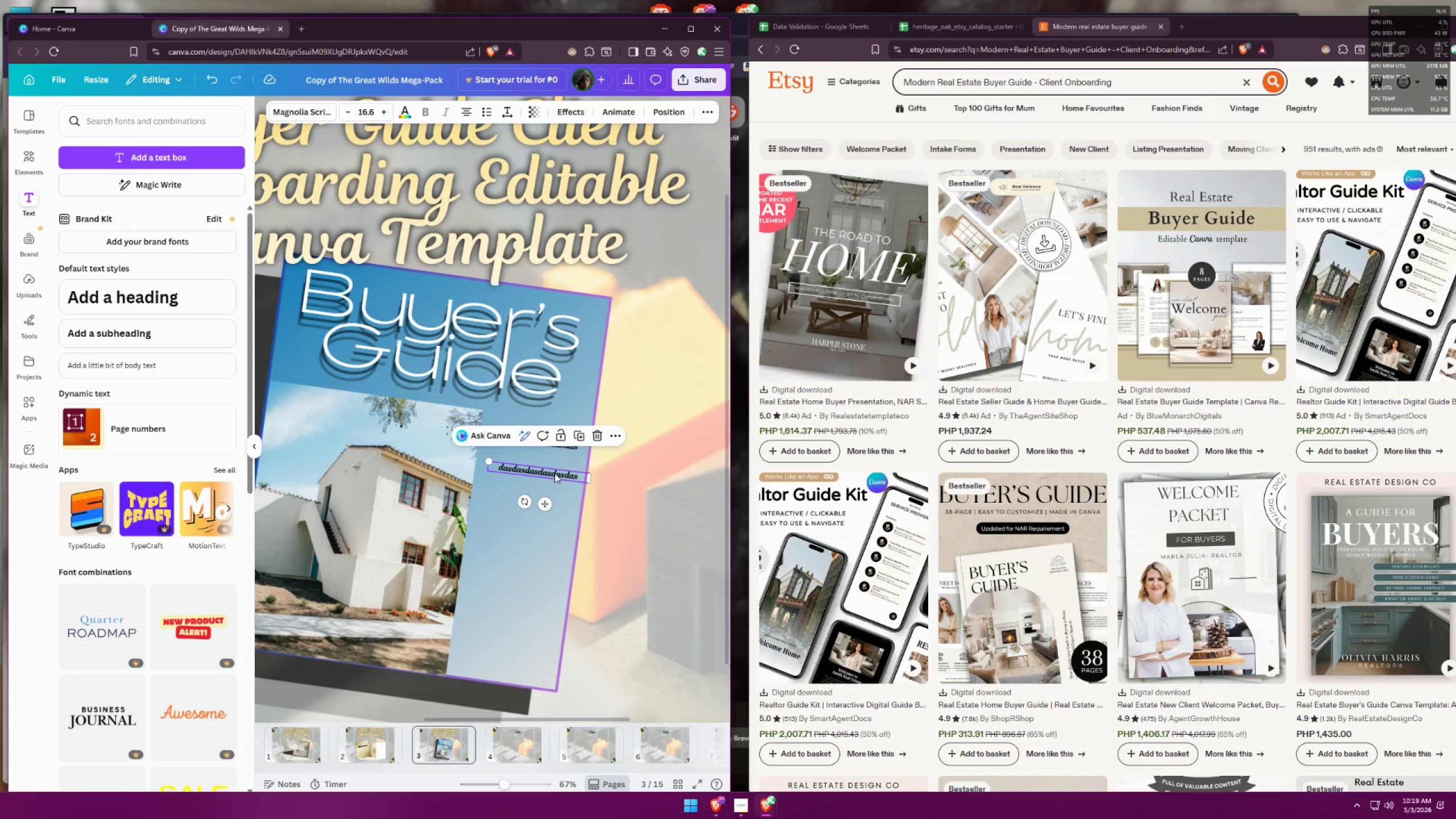 
hold_key(key=ShiftLeft, duration=0.97)
 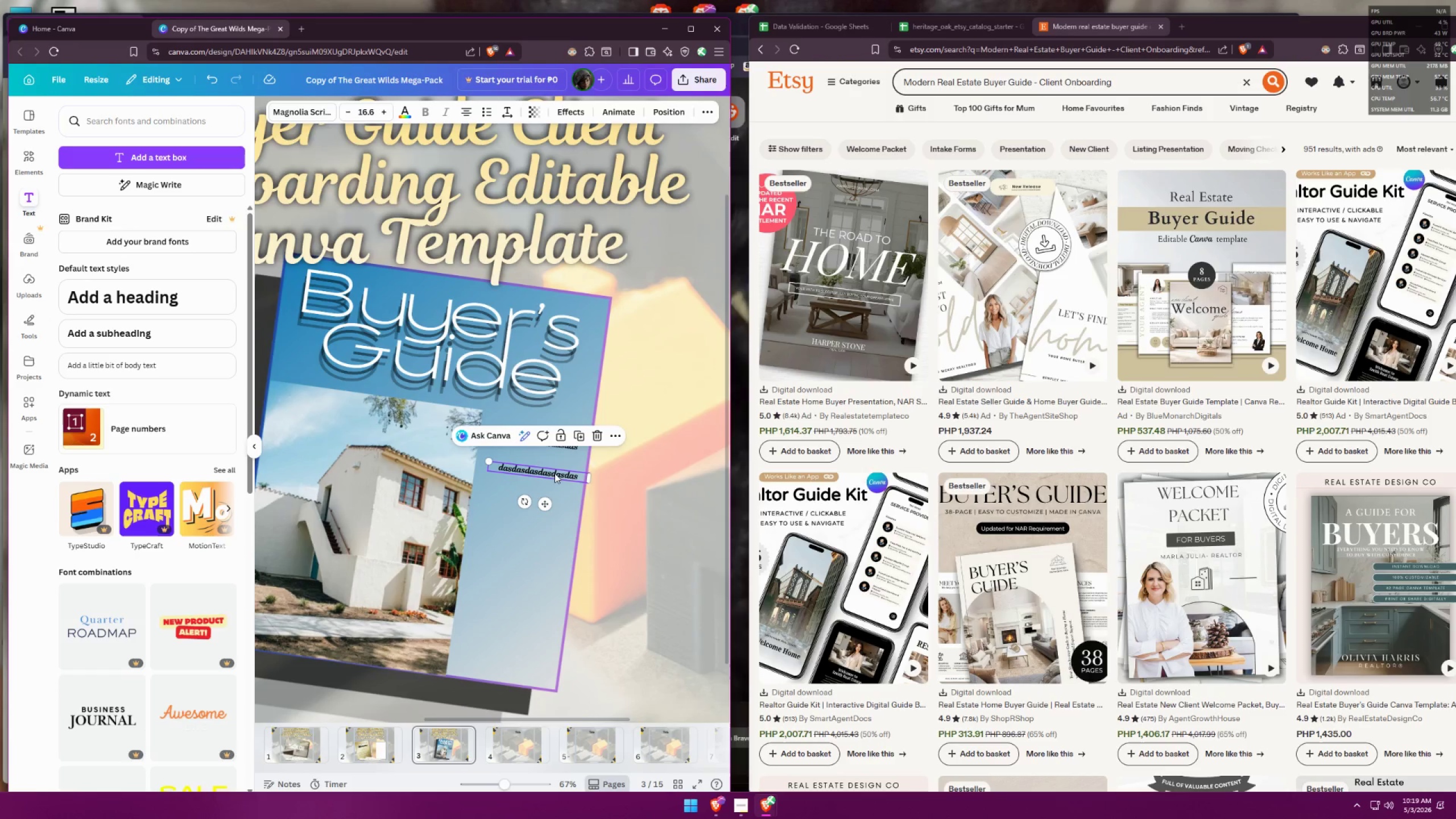 
hold_key(key=ShiftLeft, duration=0.85)
hold_key(key=AltLeft, duration=0.85)
left_click_drag(start_coordinate=[550, 474], to_coordinate=[526, 511])
 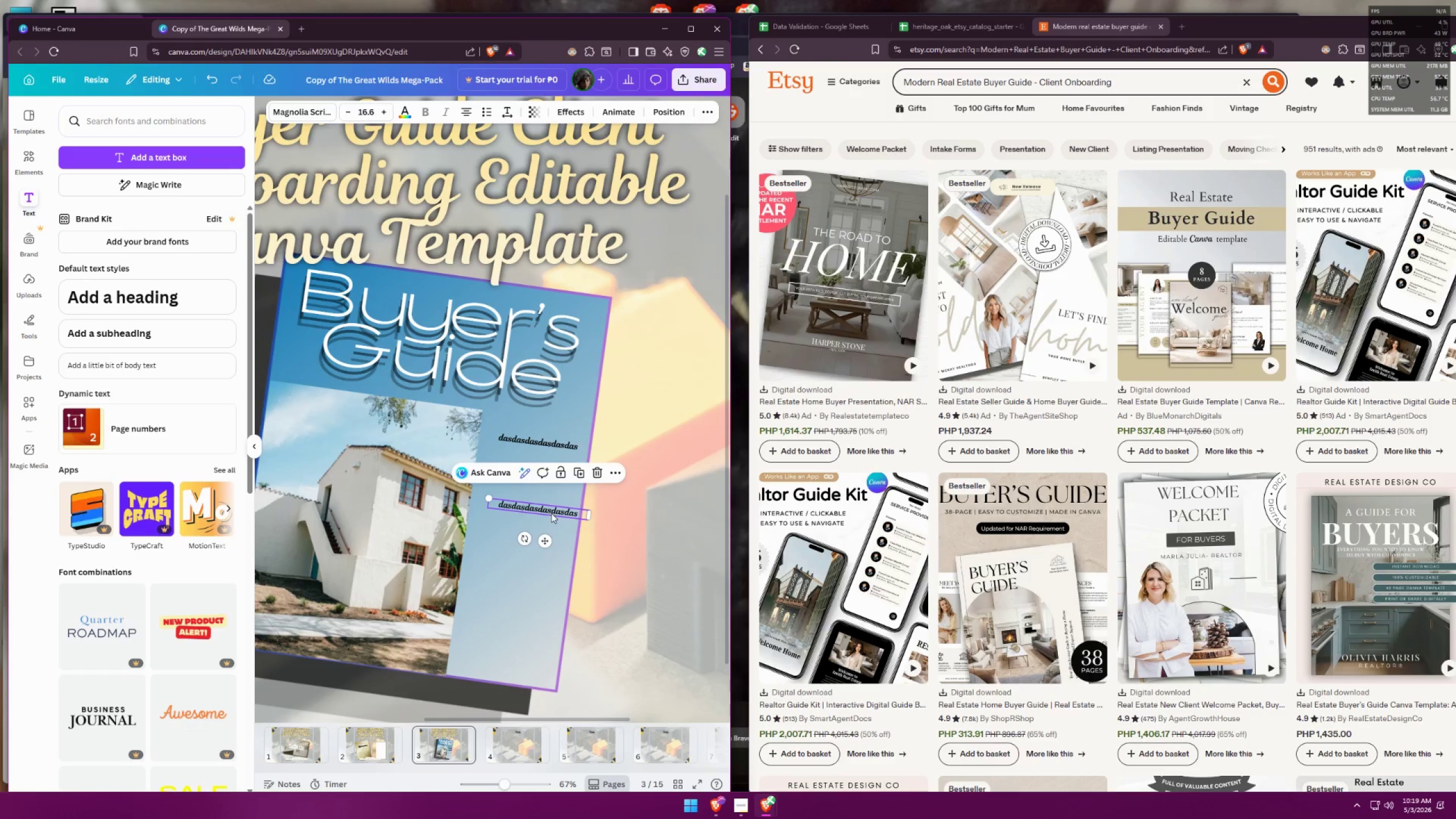 
left_click_drag(start_coordinate=[551, 512], to_coordinate=[545, 503])
 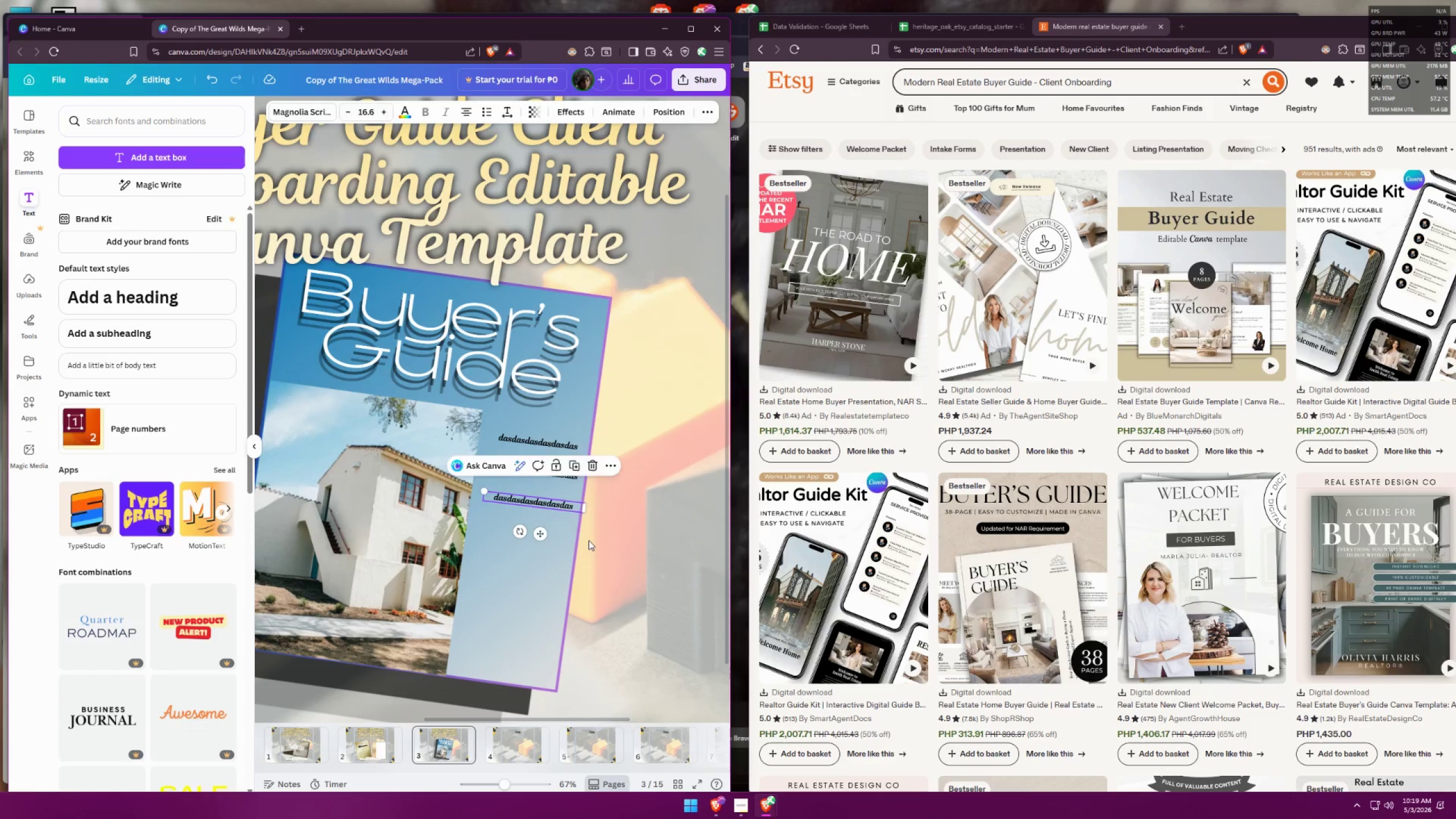 
left_click([592, 541])
 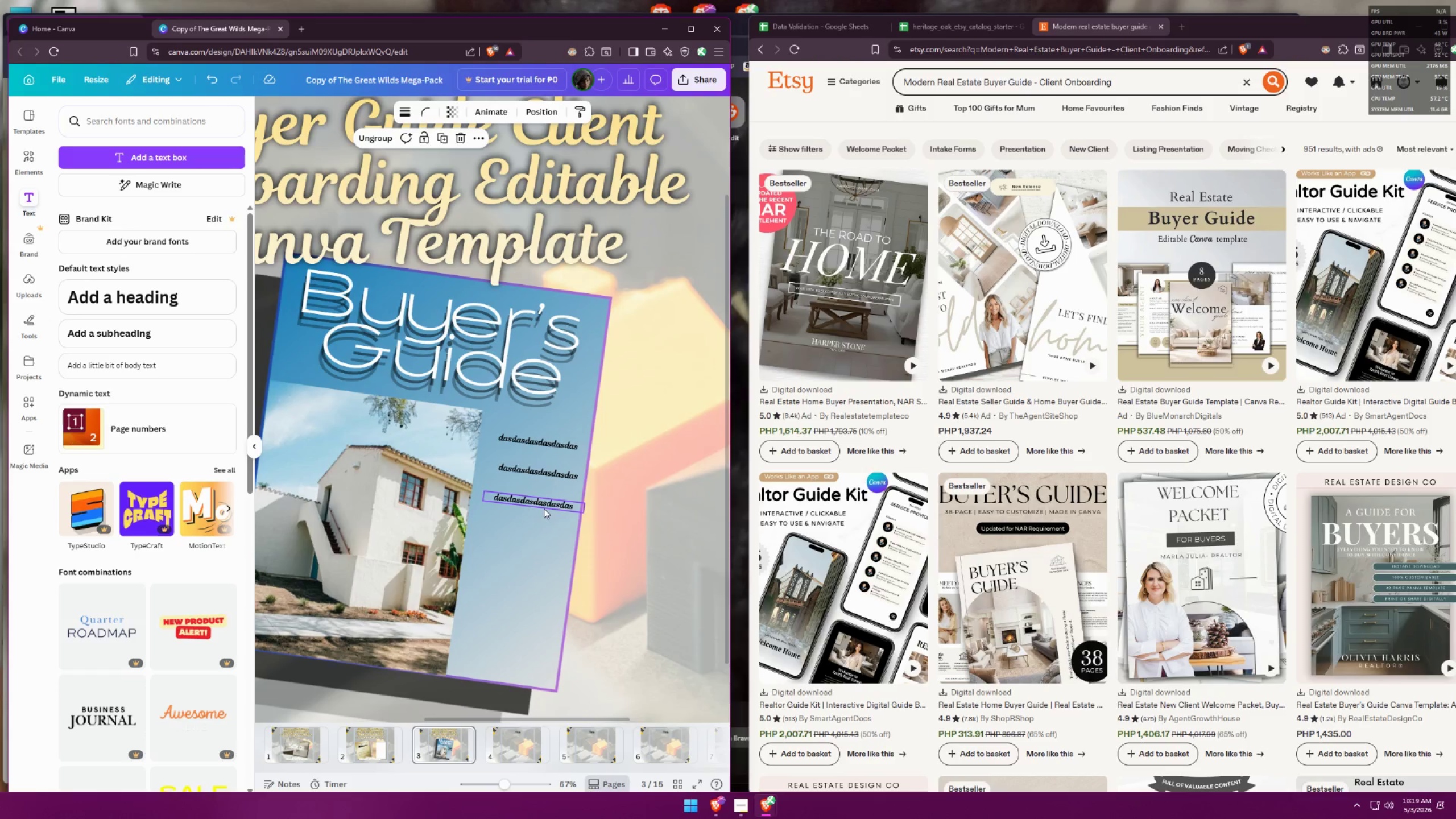 
hold_key(key=AltLeft, duration=0.66)
hold_key(key=ShiftLeft, duration=0.62)
left_click_drag(start_coordinate=[546, 502], to_coordinate=[524, 539])
 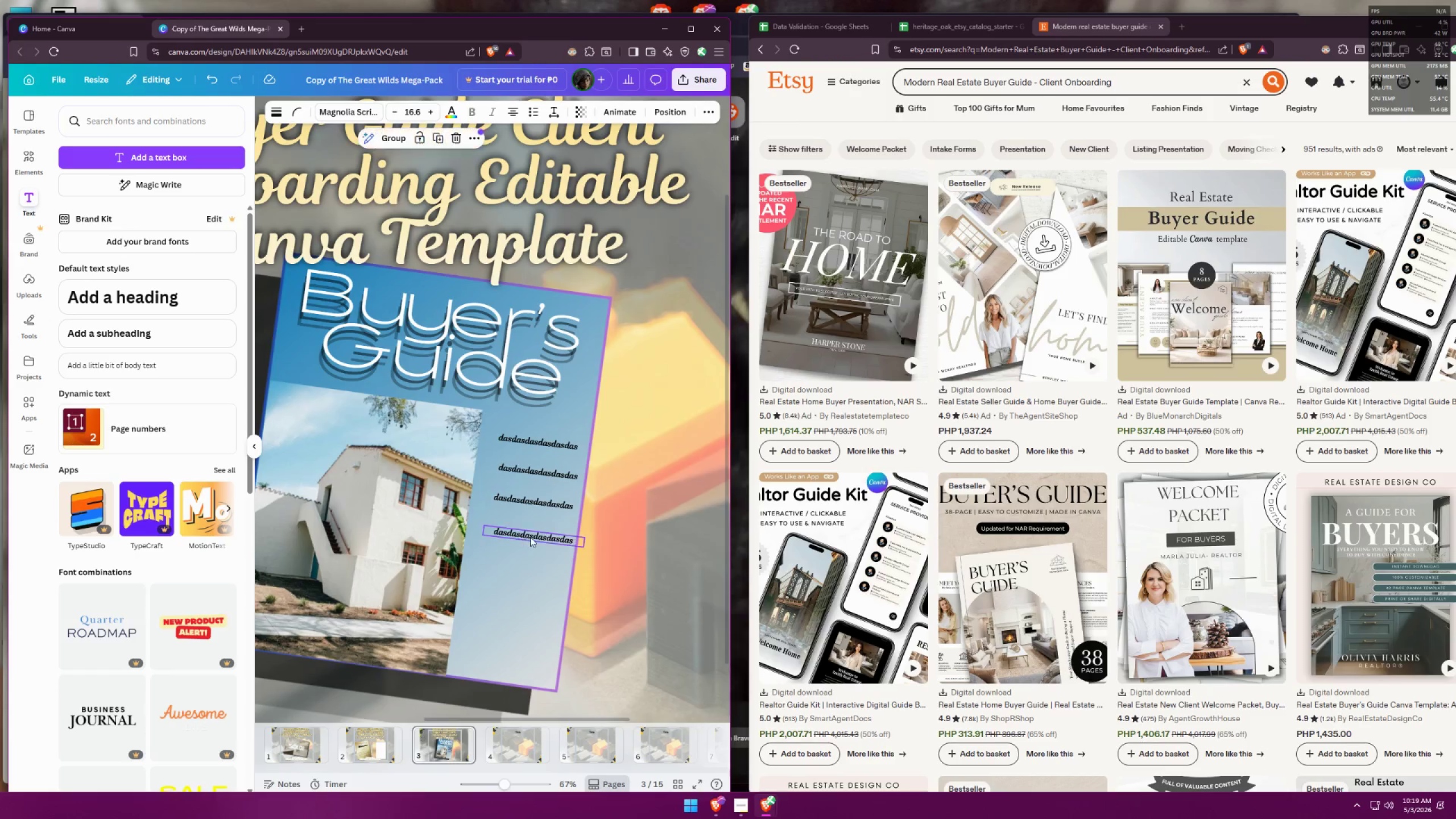 
key(Control+ControlLeft)
 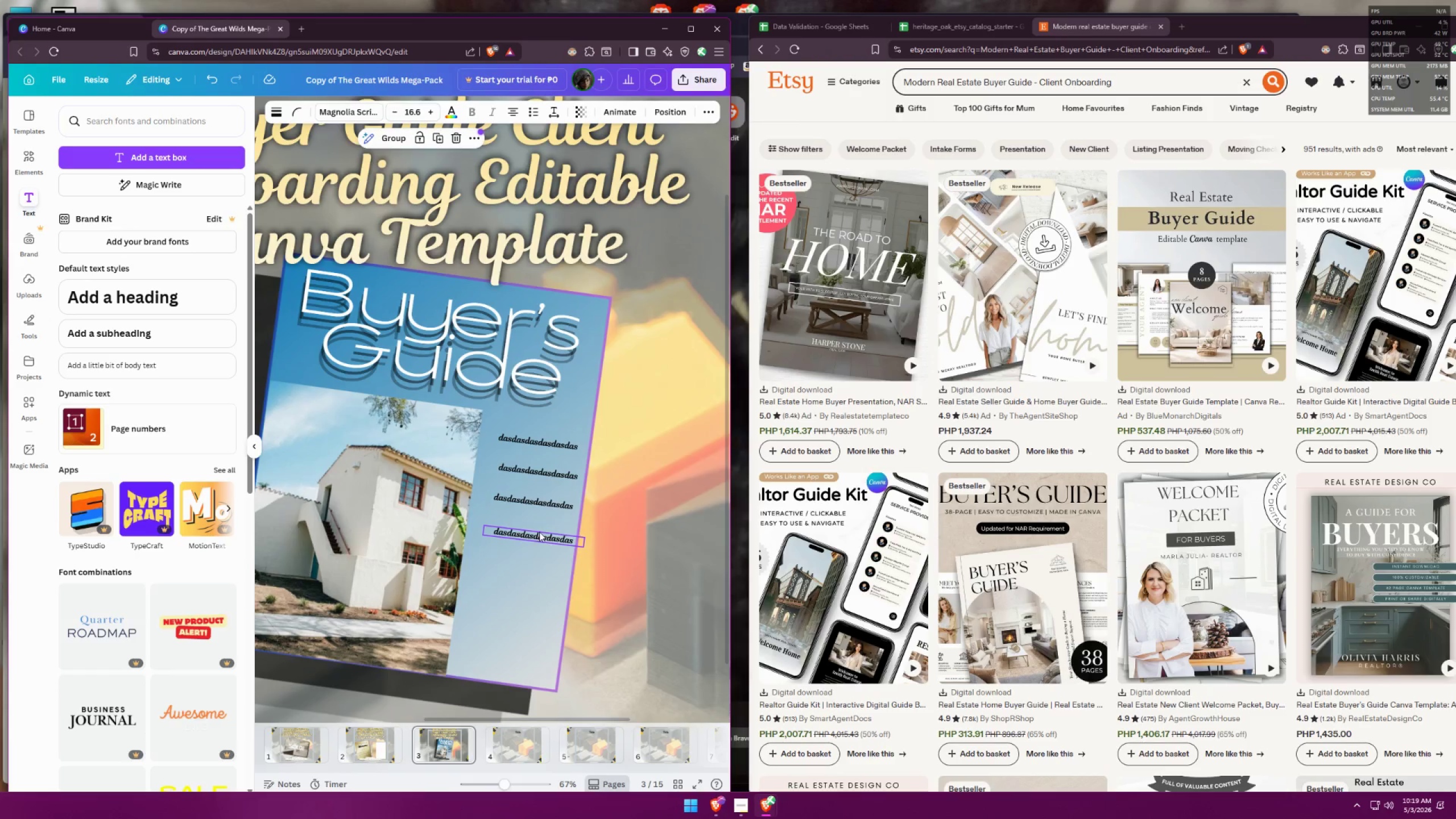 
key(Control+Z)
 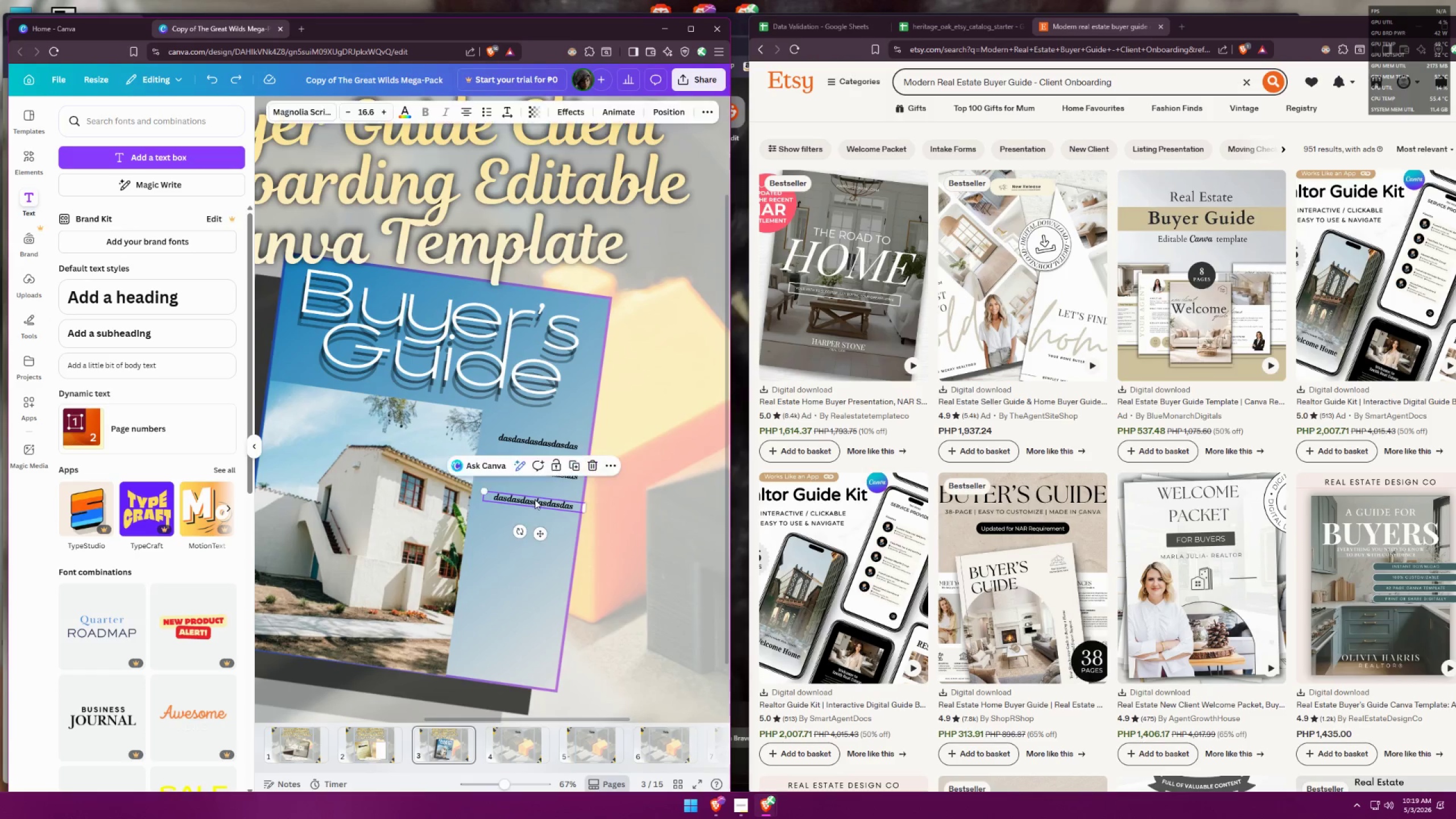 
hold_key(key=AltLeft, duration=0.85)
hold_key(key=ShiftLeft, duration=0.8)
left_click_drag(start_coordinate=[529, 500], to_coordinate=[500, 537])
 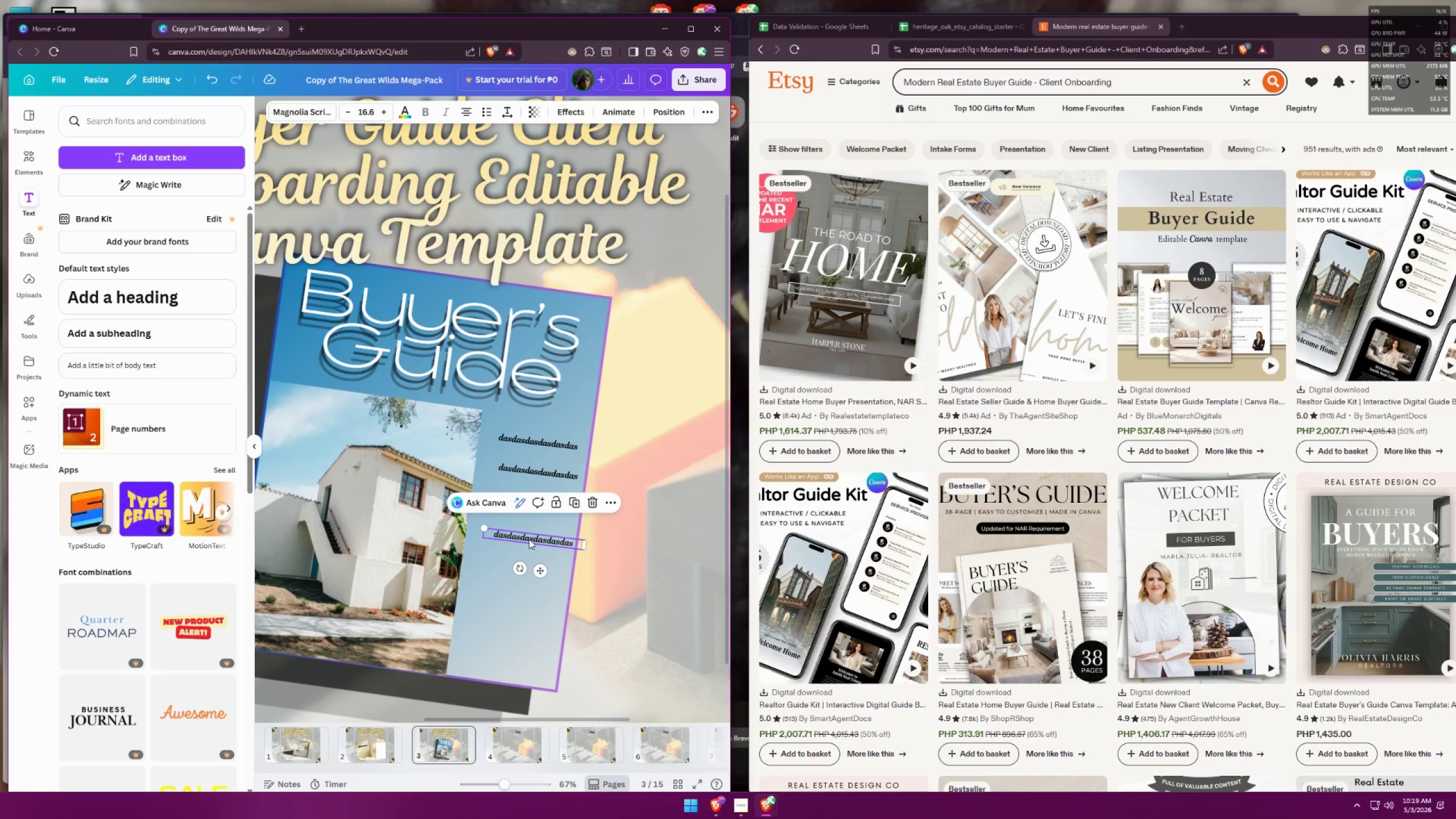 
left_click_drag(start_coordinate=[531, 539], to_coordinate=[526, 527])
 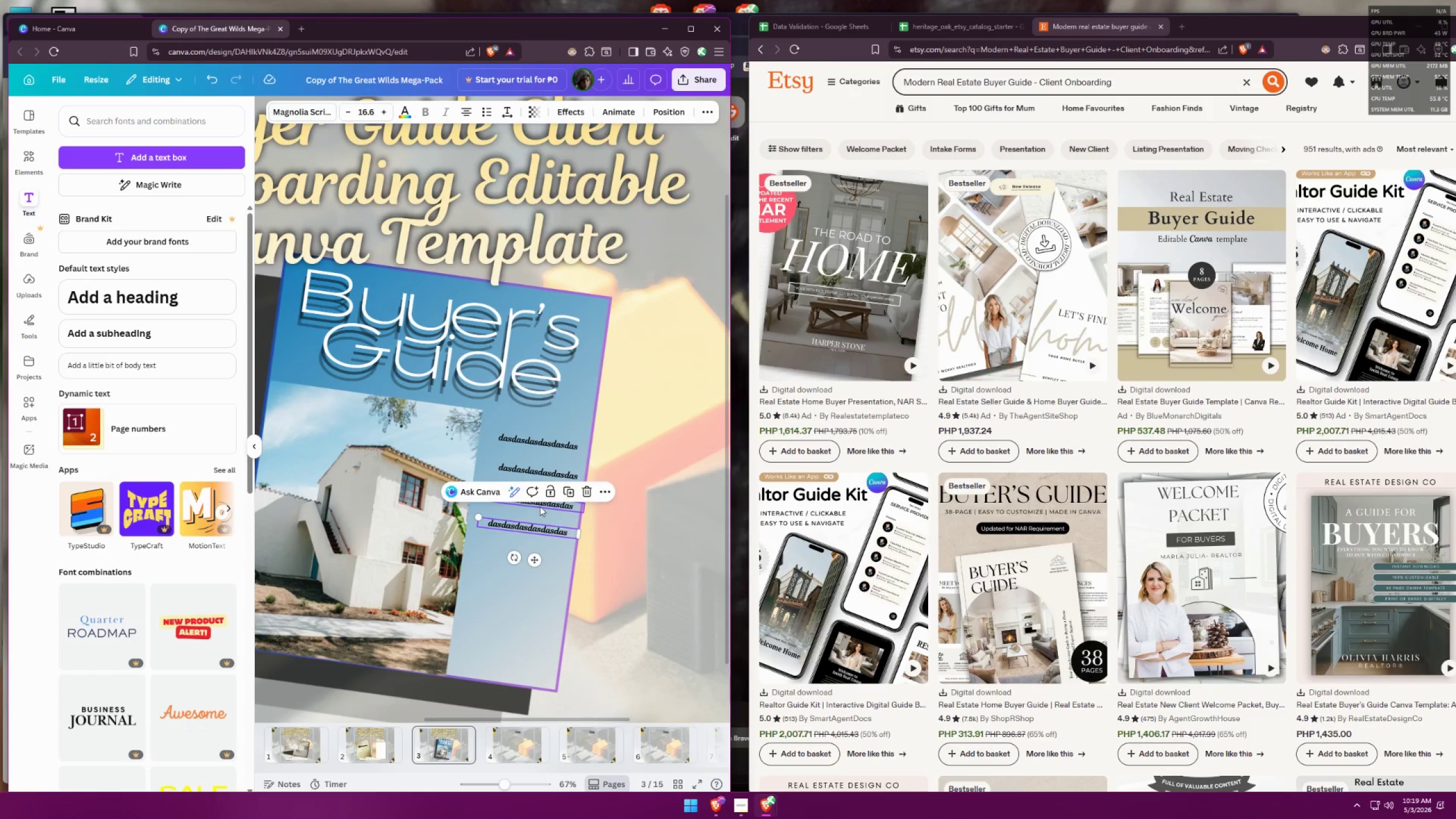 
left_click([540, 506])
 